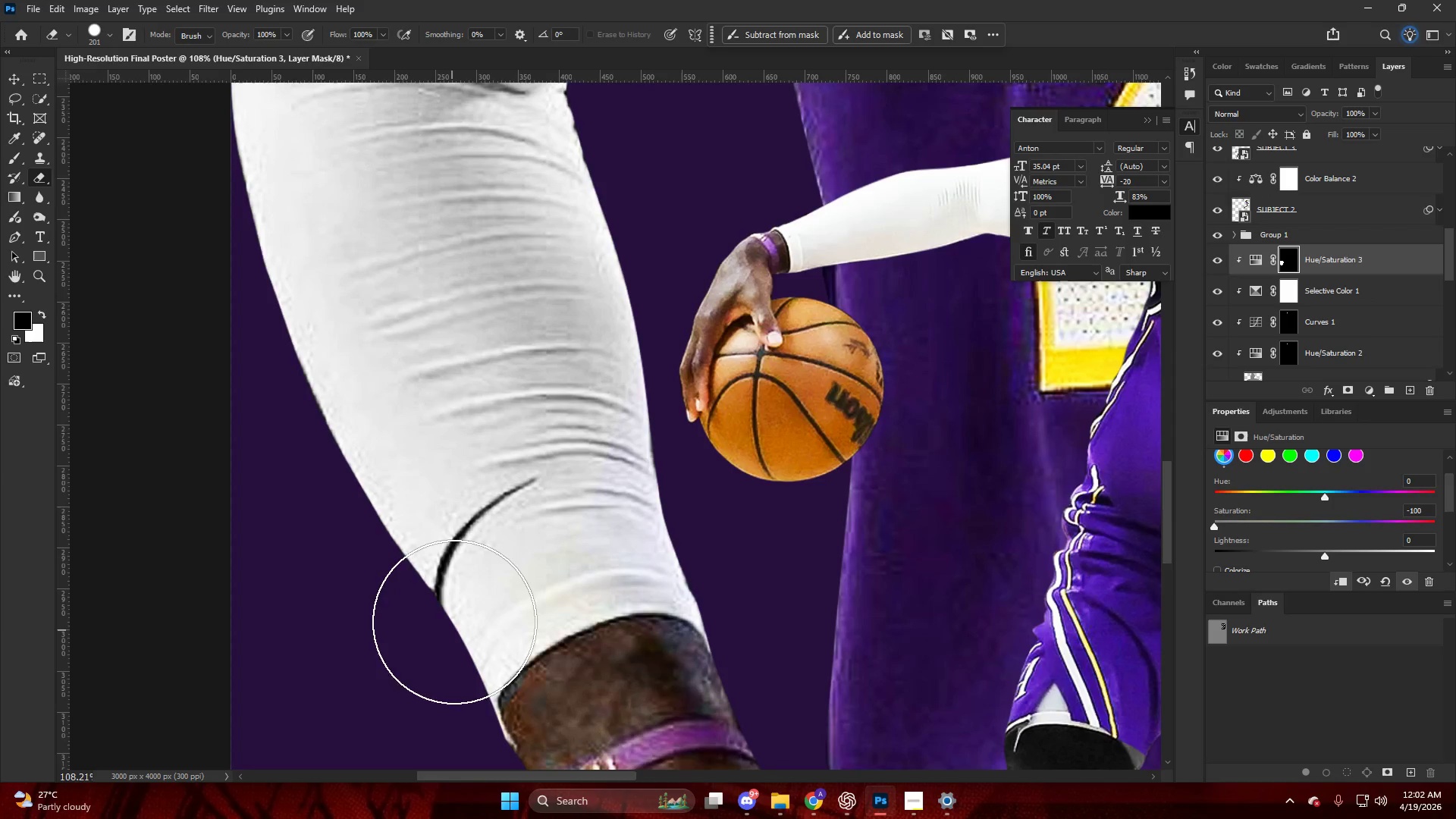 
key(Control+ControlLeft)
 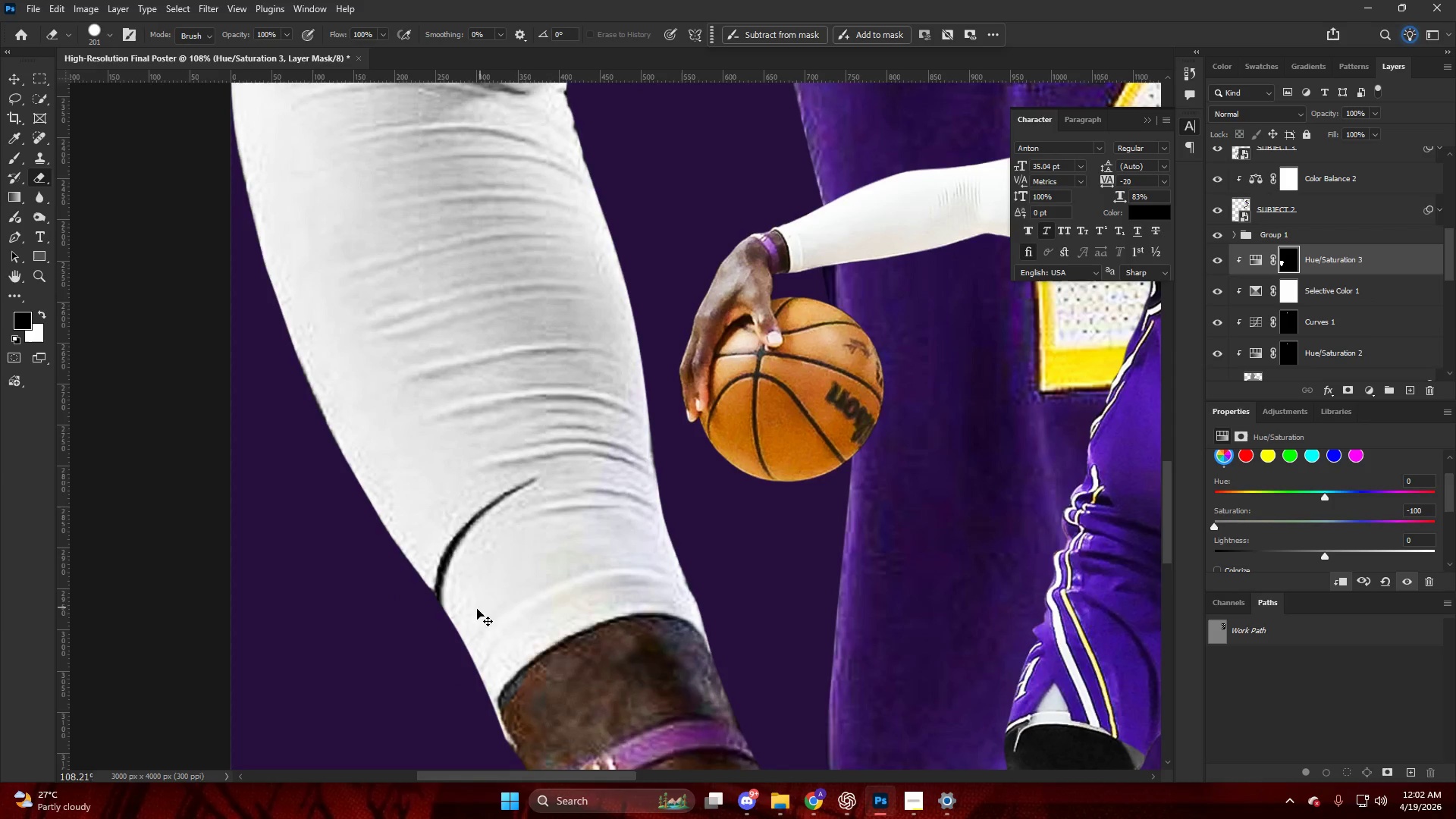 
key(Control+Z)
 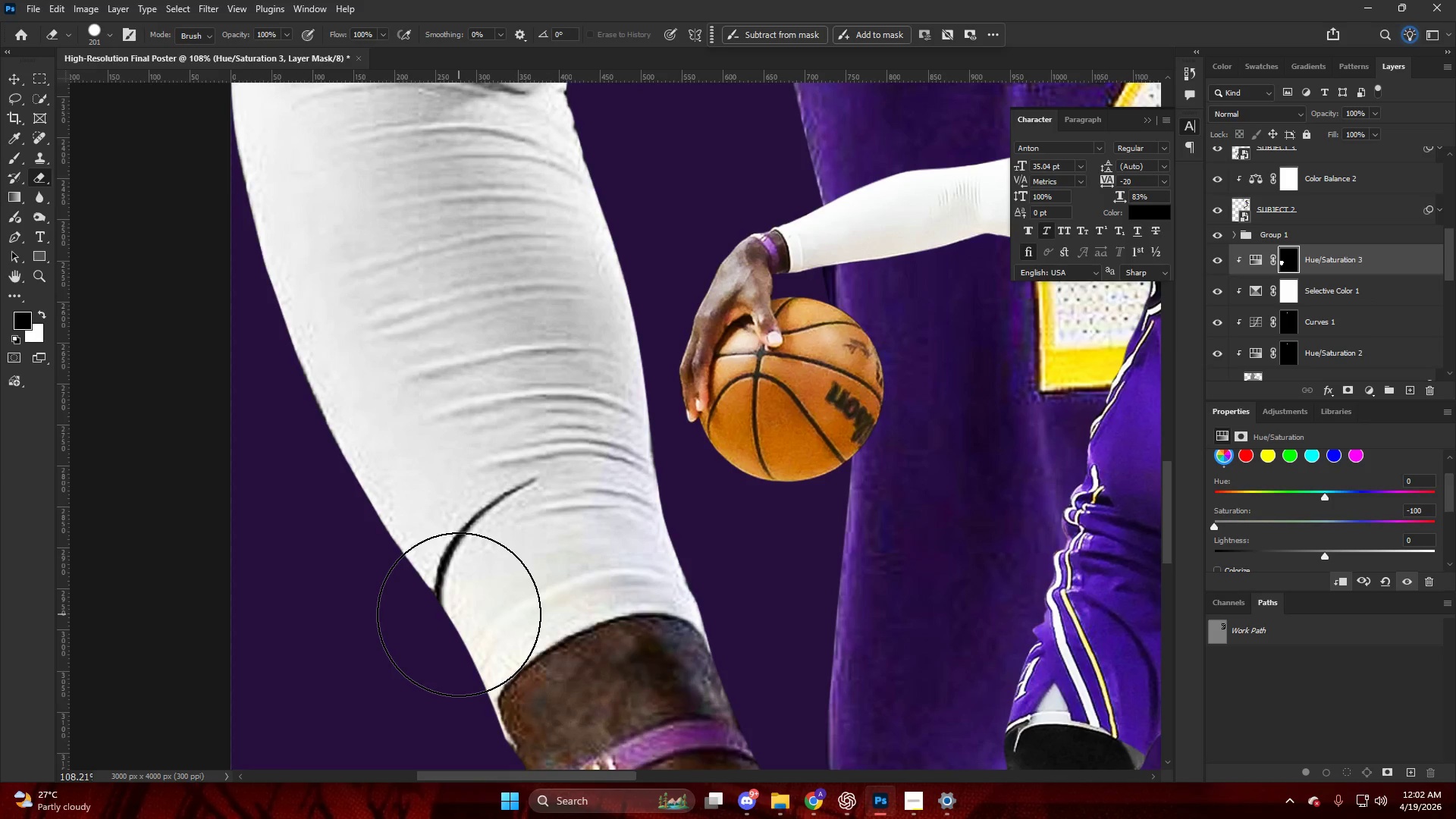 
left_click_drag(start_coordinate=[460, 614], to_coordinate=[615, 530])
 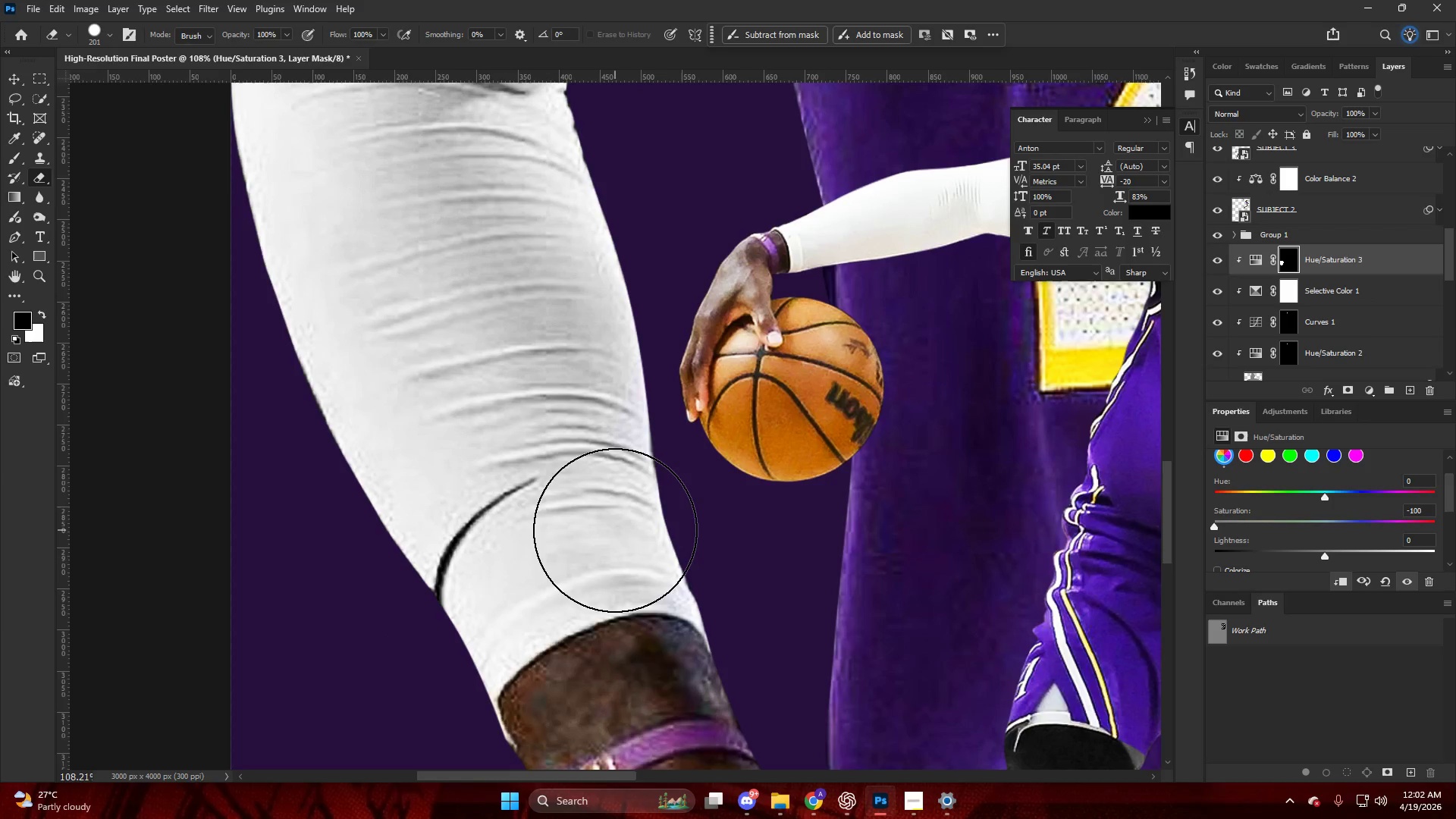 
key(Alt+AltLeft)
 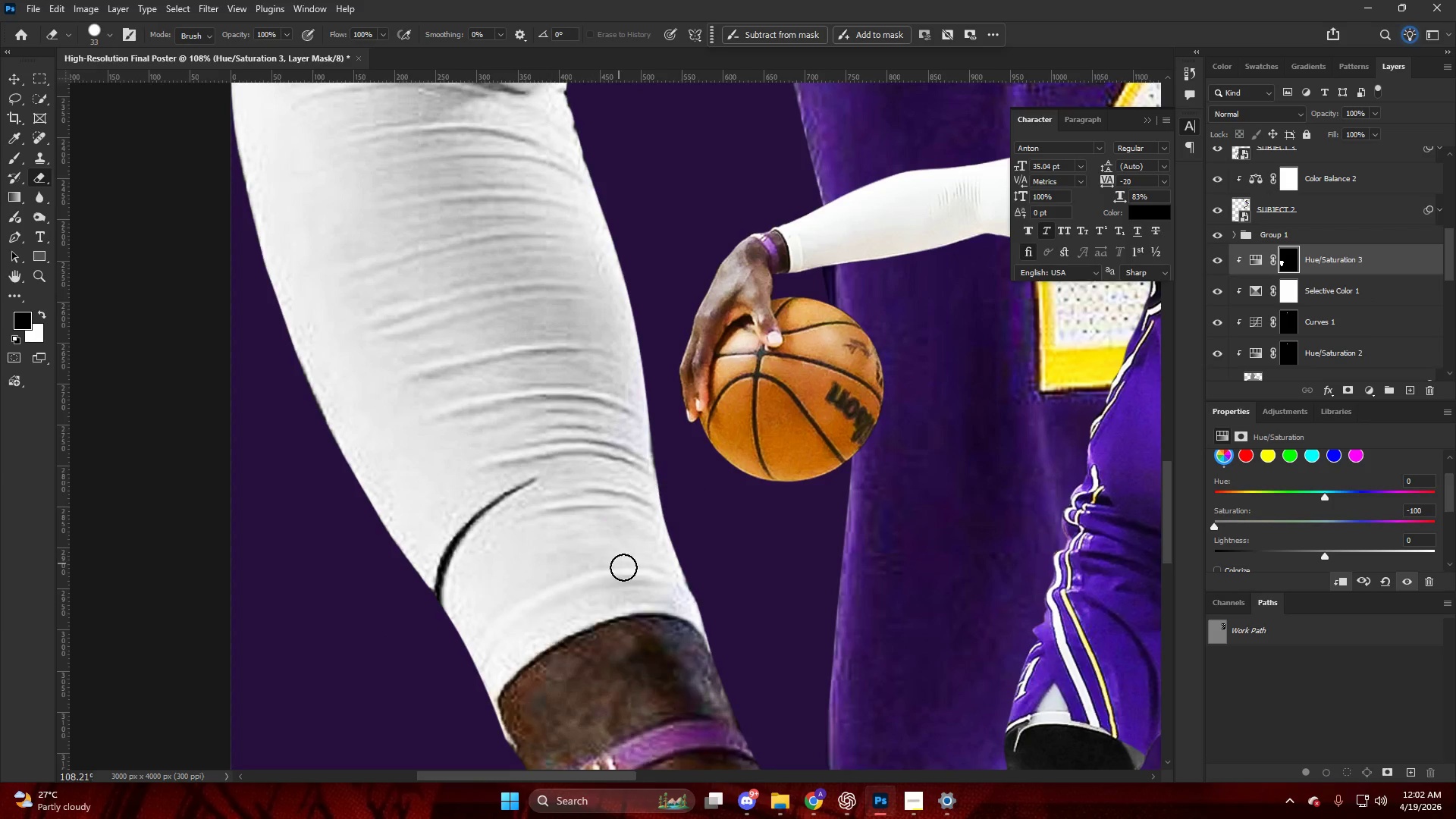 
left_click_drag(start_coordinate=[627, 572], to_coordinate=[479, 728])
 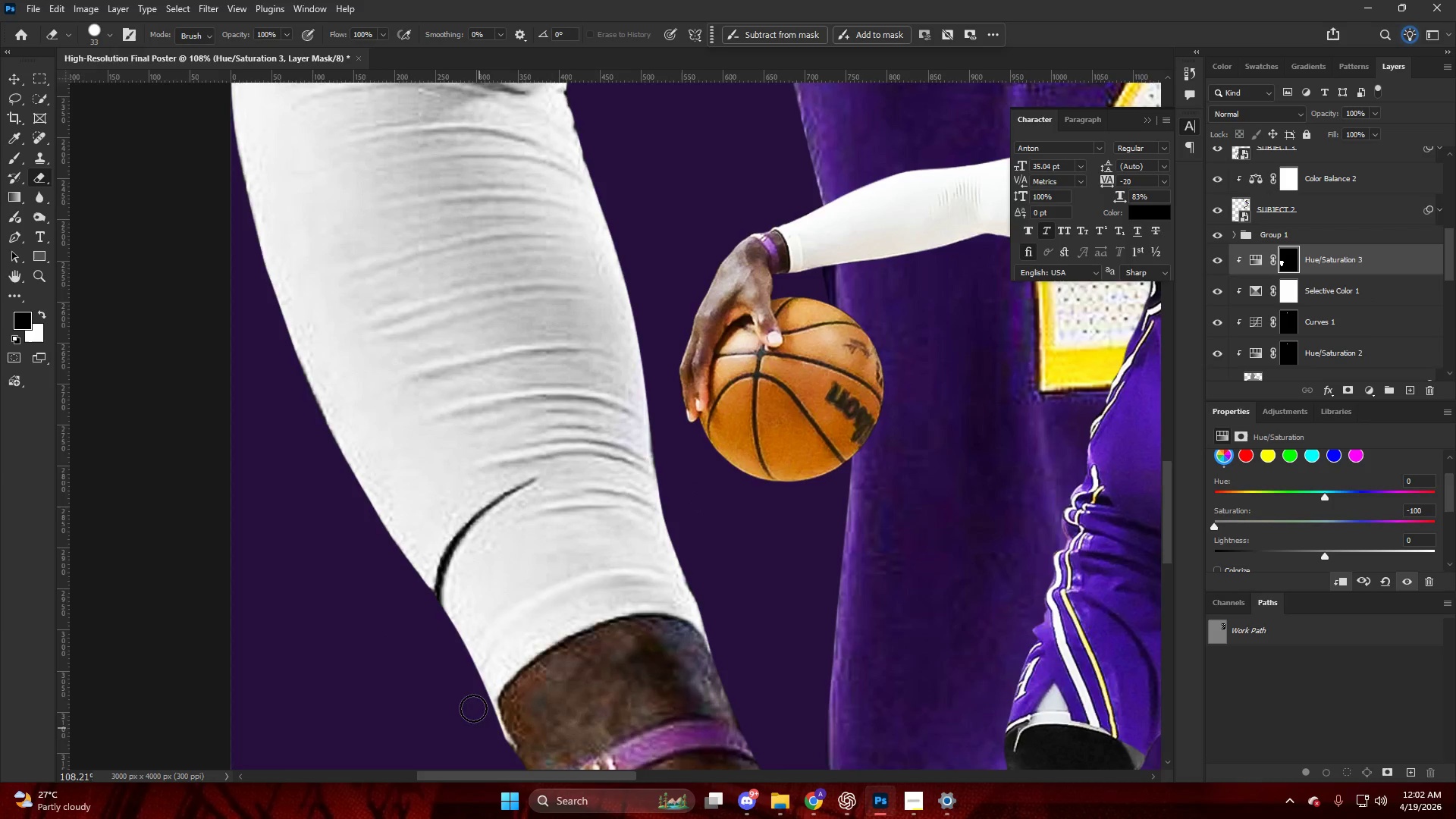 
hold_key(key=AltLeft, duration=0.61)
scroll: coordinate [445, 615], scroll_direction: down, amount: 6.0
 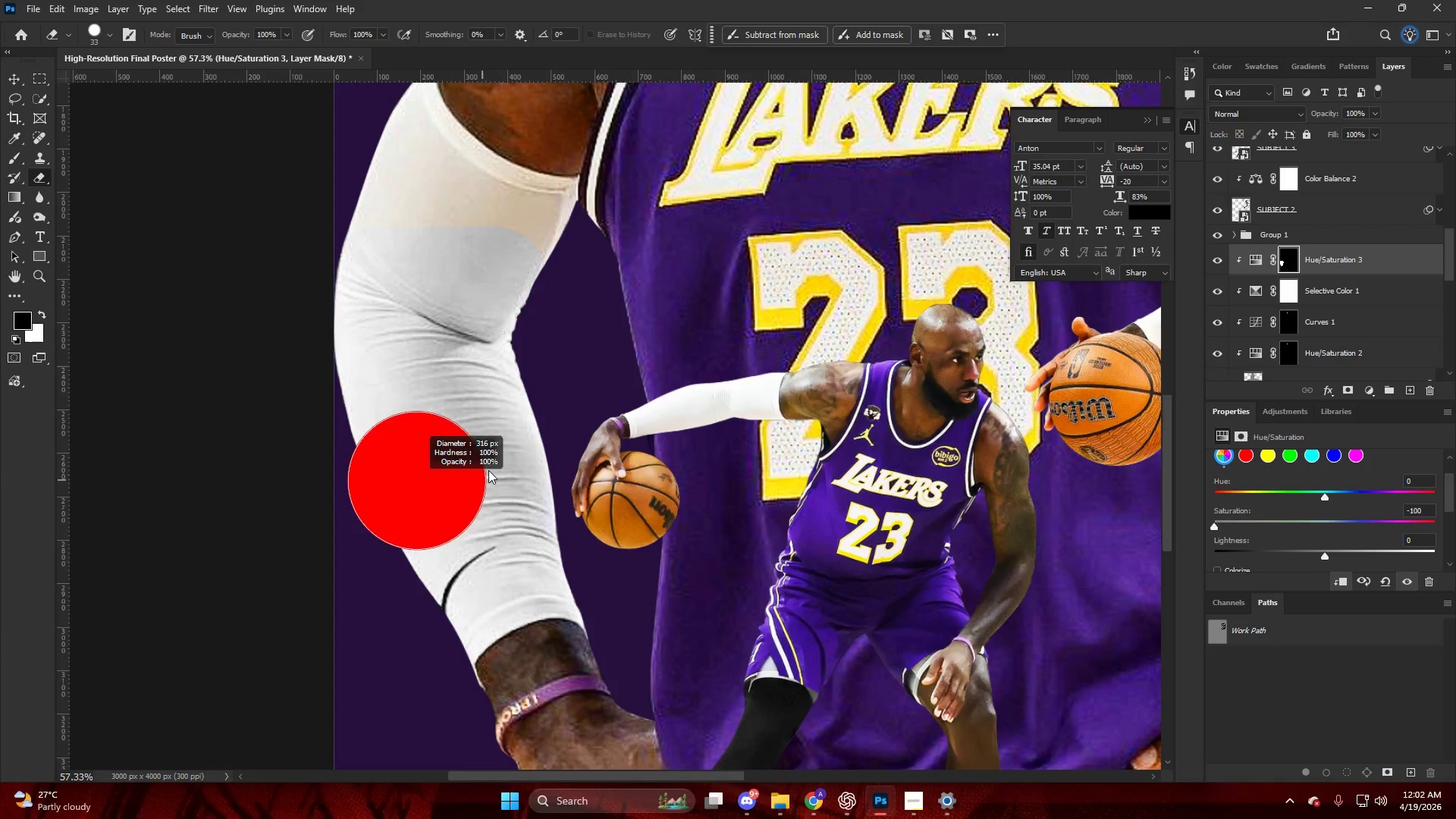 
left_click_drag(start_coordinate=[484, 435], to_coordinate=[360, 203])
 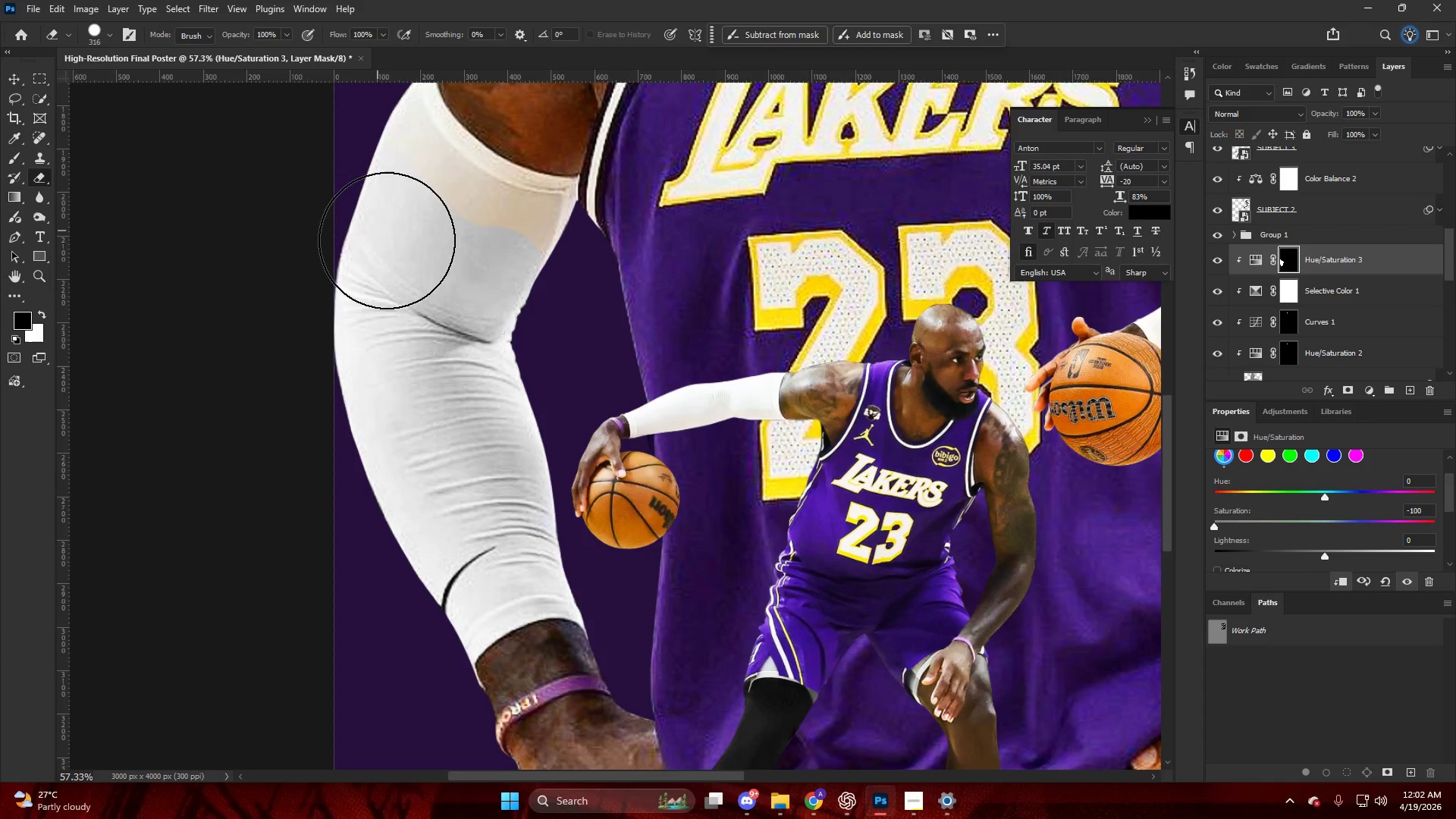 
hold_key(key=AltLeft, duration=0.38)
scroll: coordinate [401, 202], scroll_direction: up, amount: 12.0
 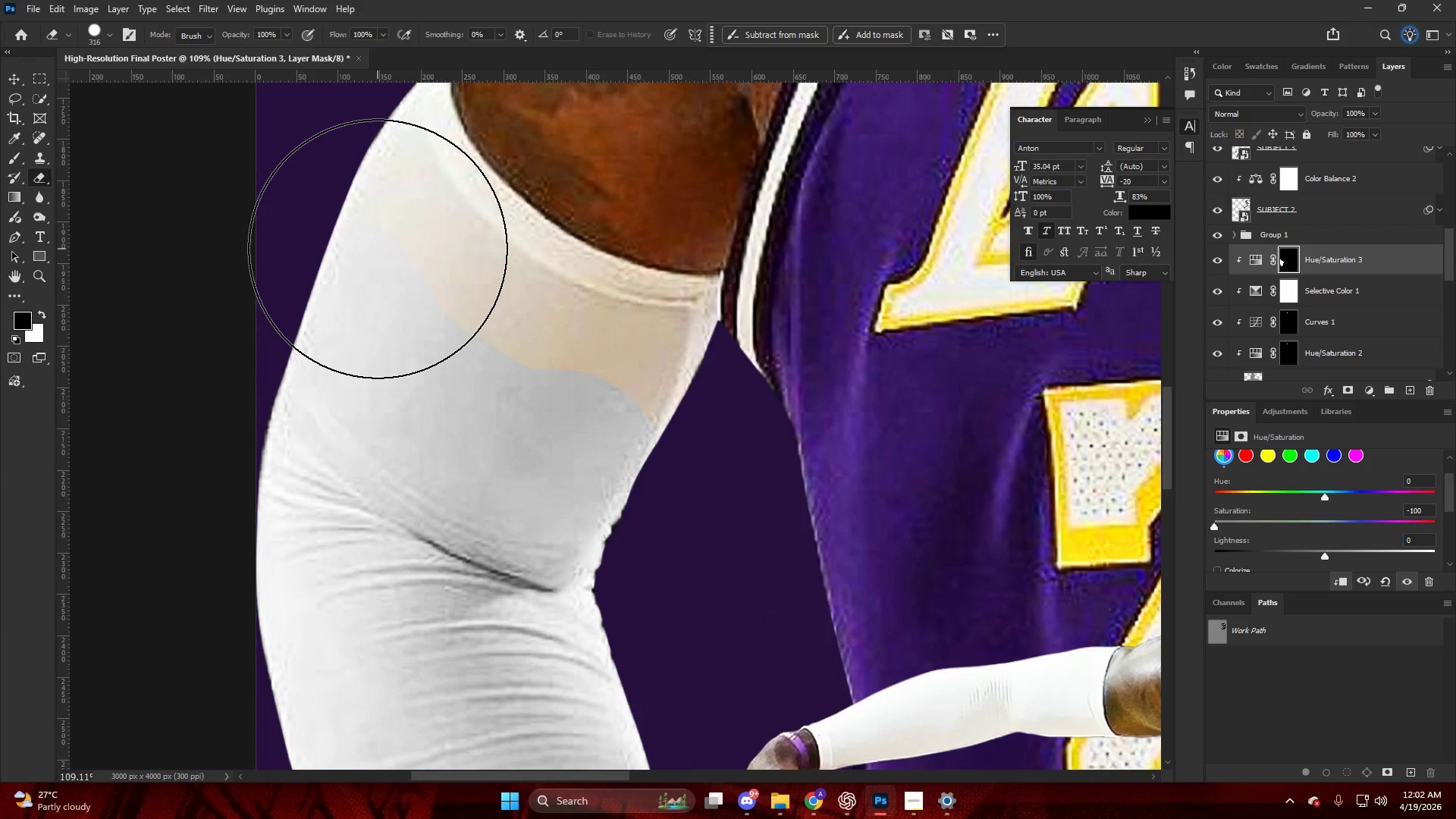 
left_click_drag(start_coordinate=[384, 246], to_coordinate=[288, 222])
 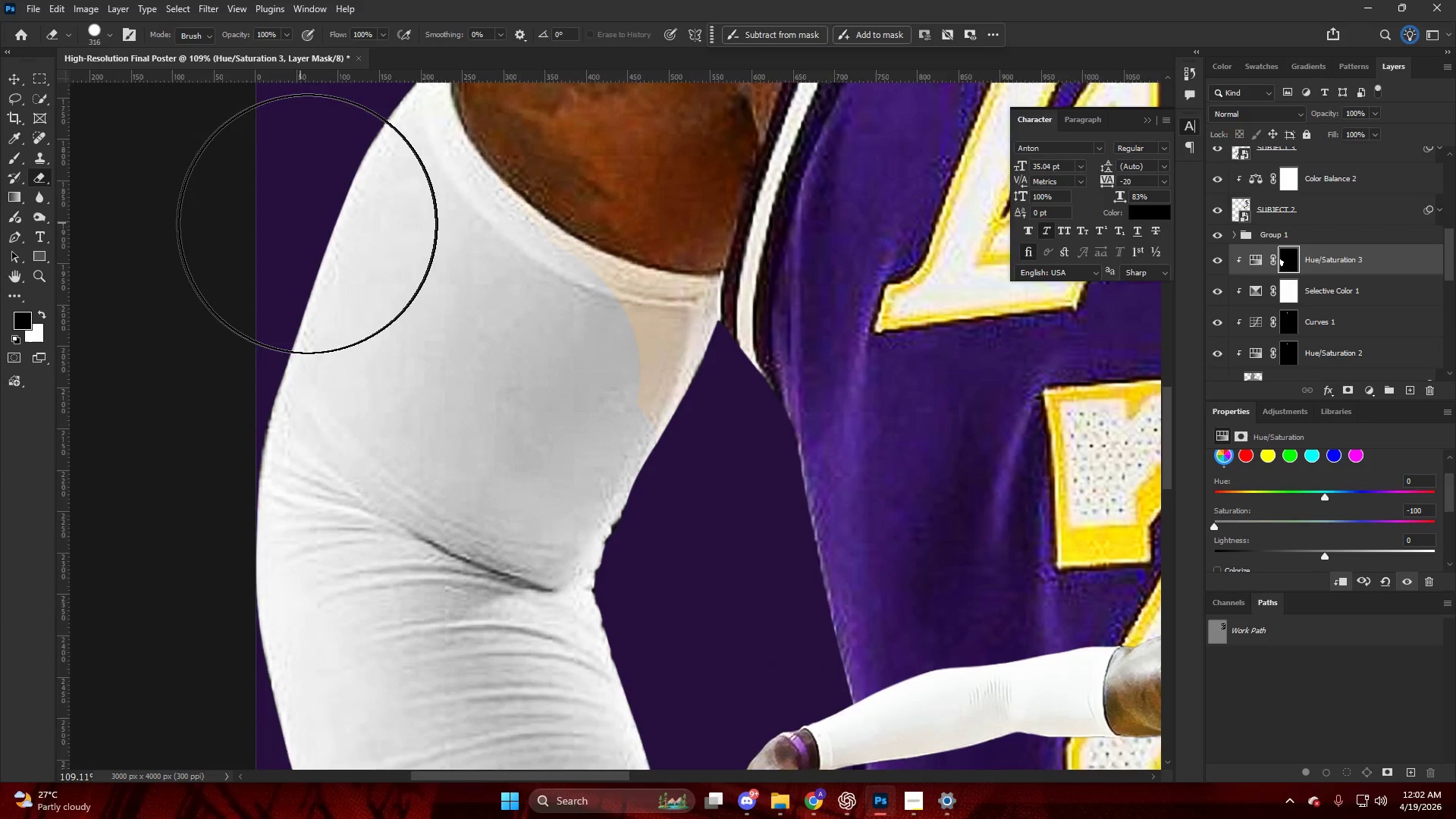 
scroll: coordinate [309, 224], scroll_direction: up, amount: 4.0
 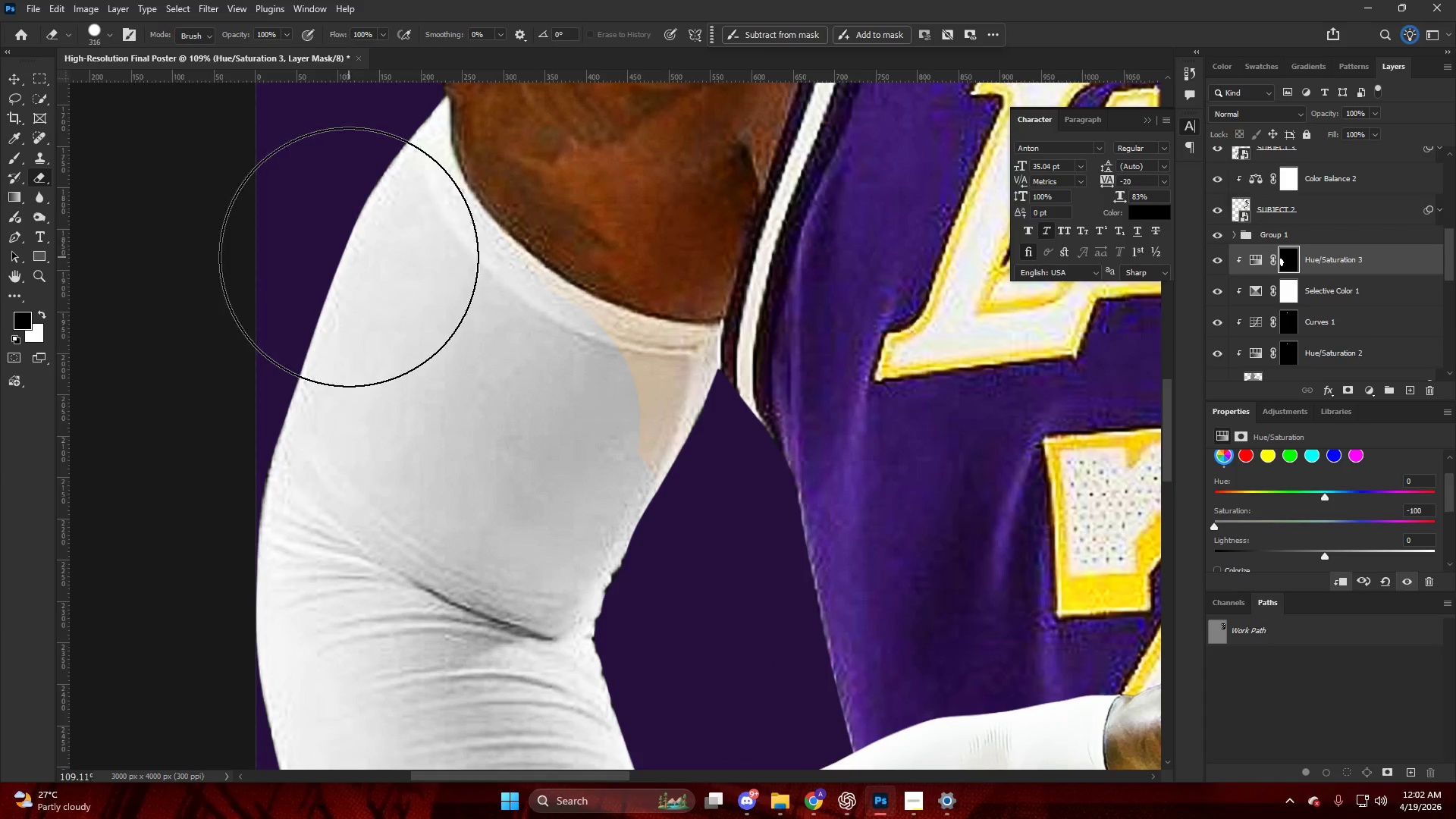 
left_click_drag(start_coordinate=[350, 254], to_coordinate=[319, 140])
 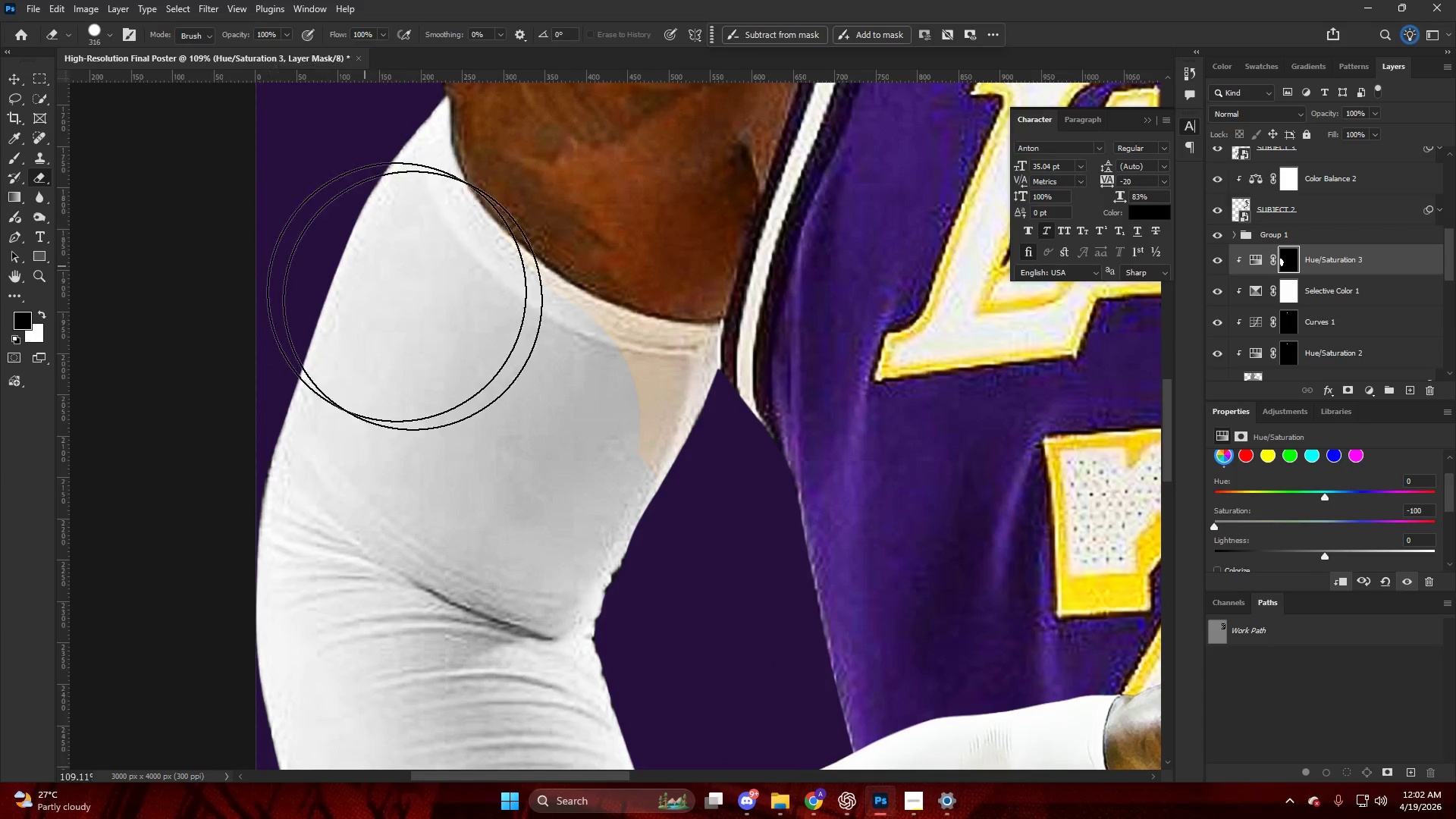 
hold_key(key=AltLeft, duration=0.84)
 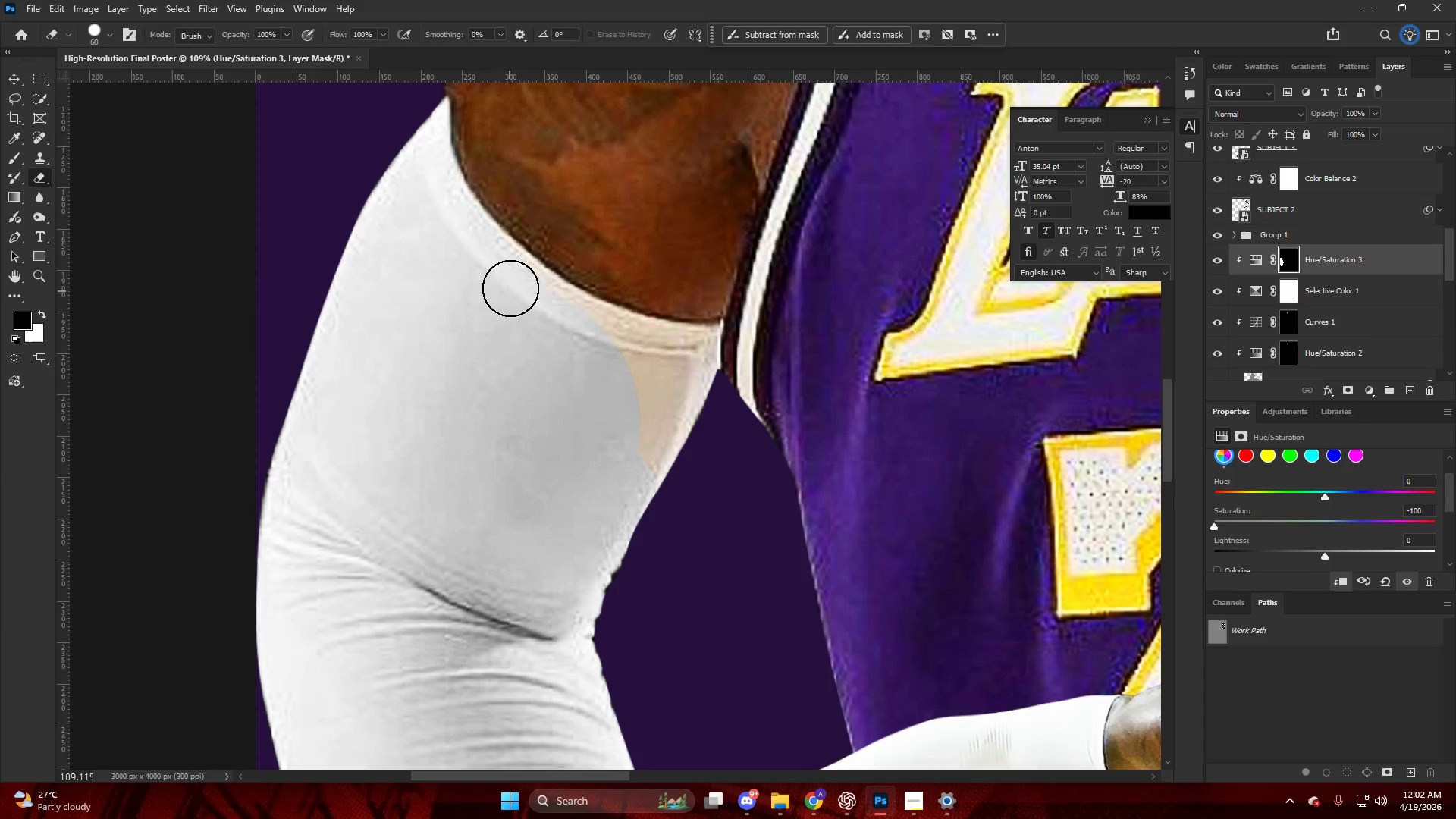 
left_click_drag(start_coordinate=[526, 292], to_coordinate=[702, 462])
 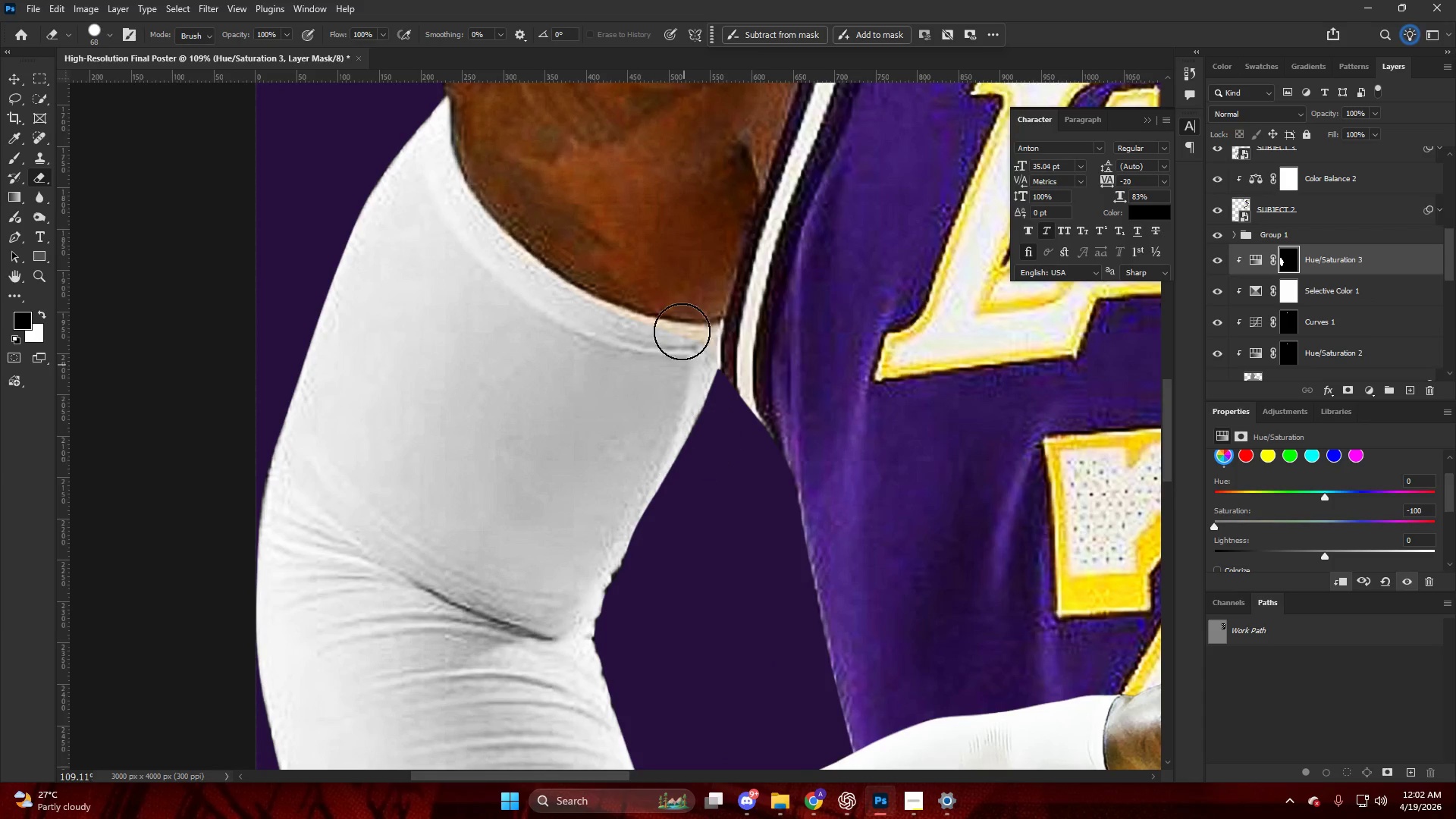 
hold_key(key=AltLeft, duration=0.83)
scroll: coordinate [698, 314], scroll_direction: up, amount: 7.0
 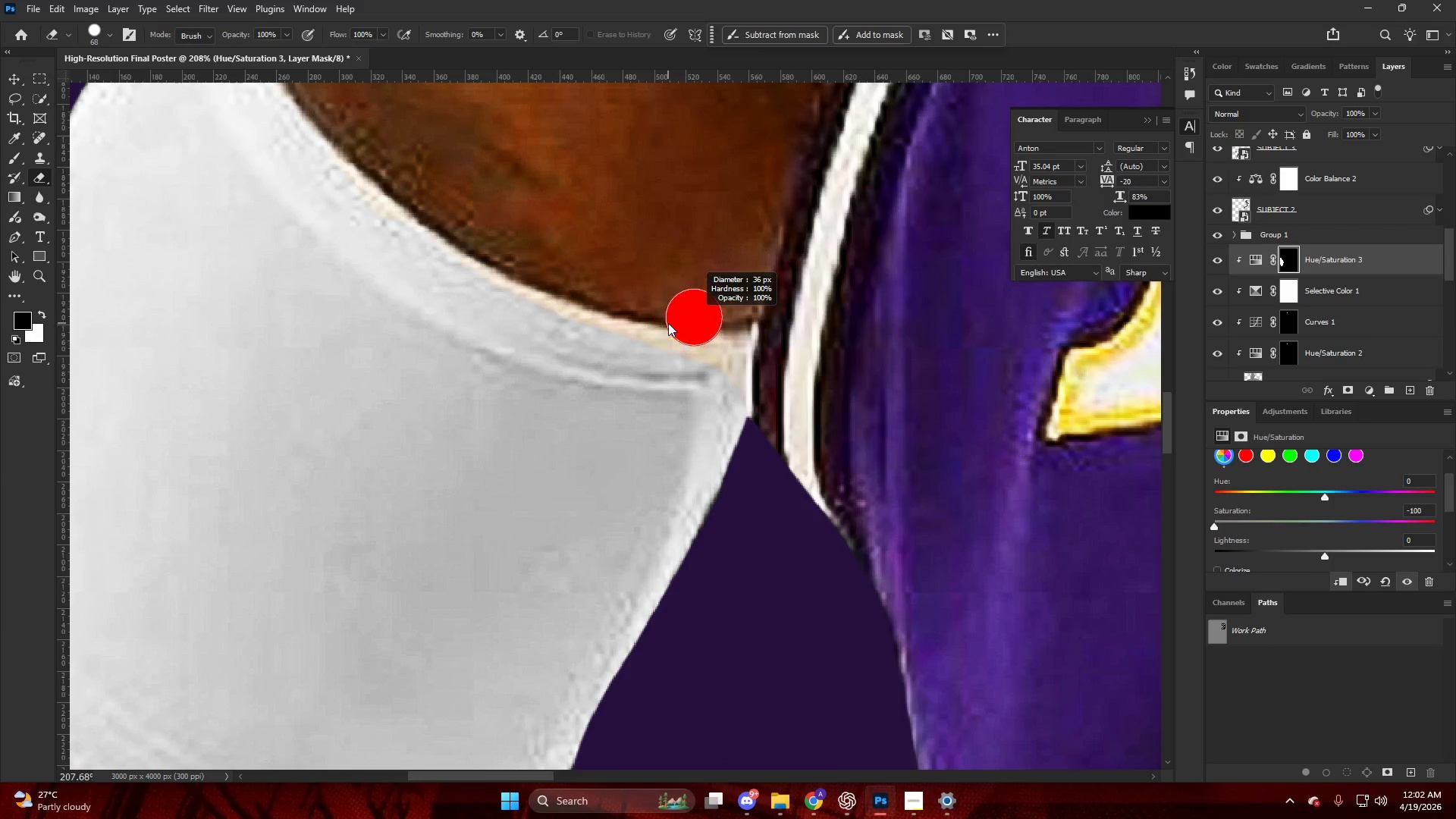 
key(Alt+AltLeft)
 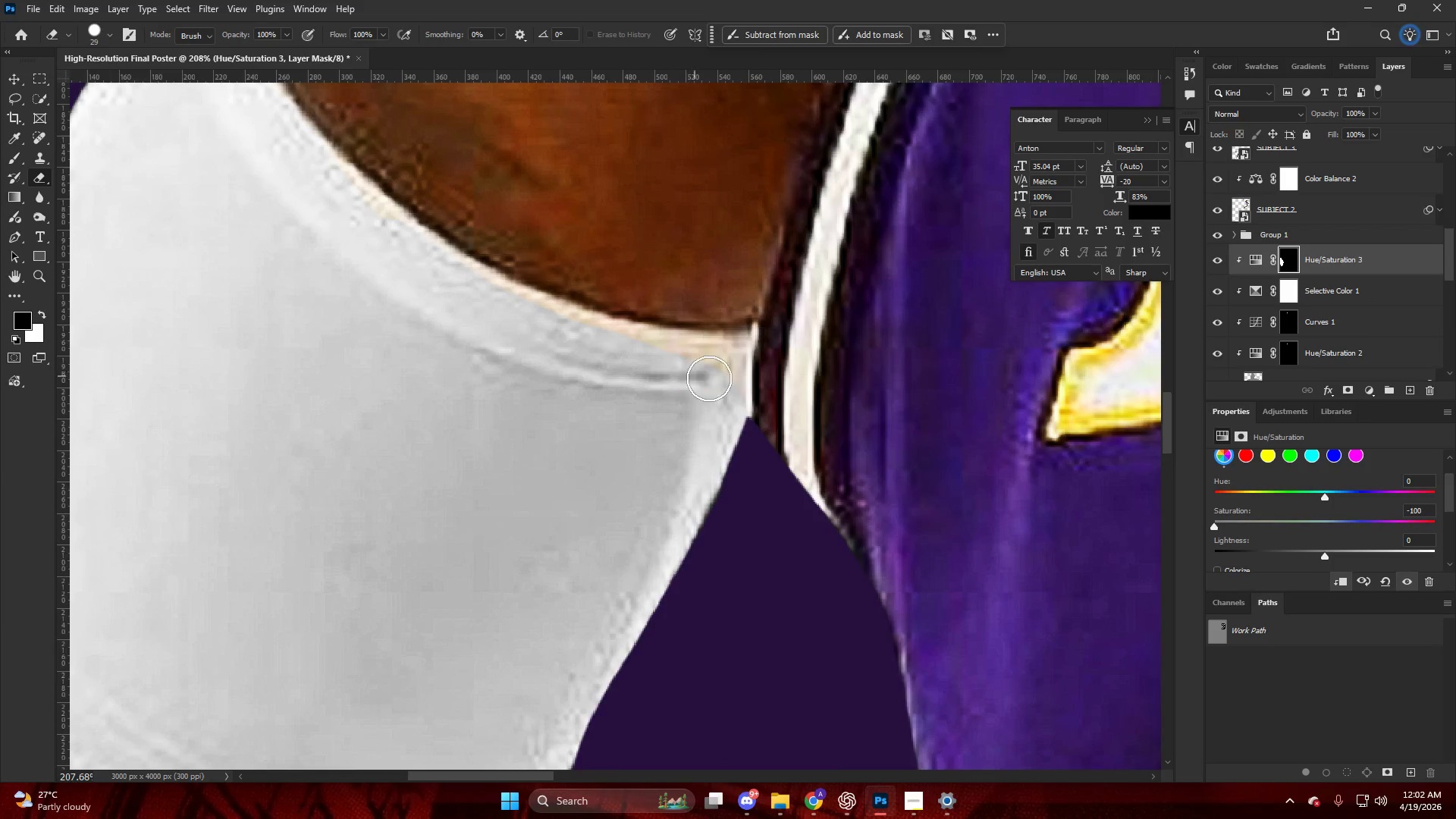 
left_click_drag(start_coordinate=[717, 375], to_coordinate=[453, 287])
 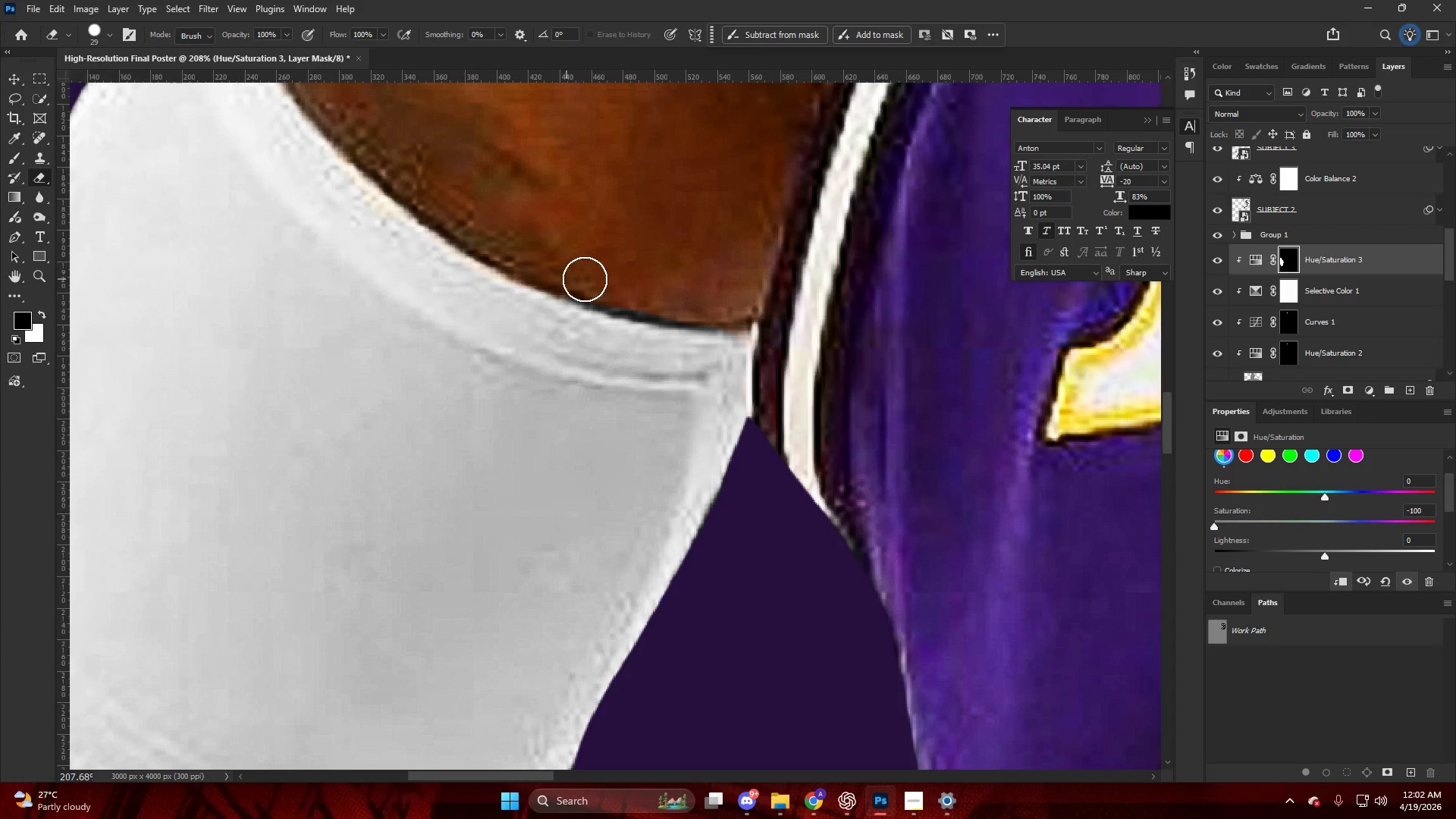 
key(X)
 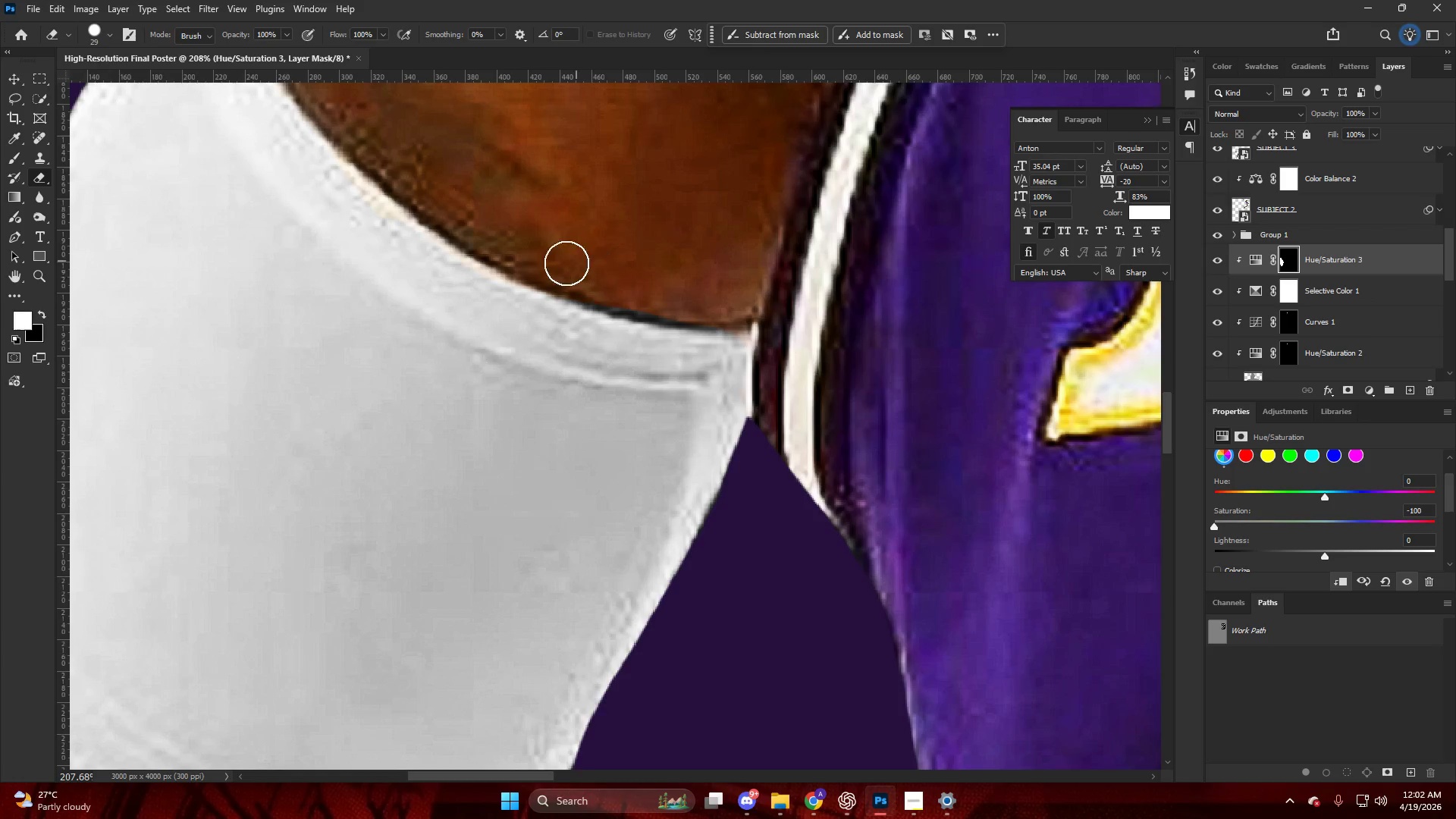 
left_click_drag(start_coordinate=[565, 268], to_coordinate=[696, 300])
 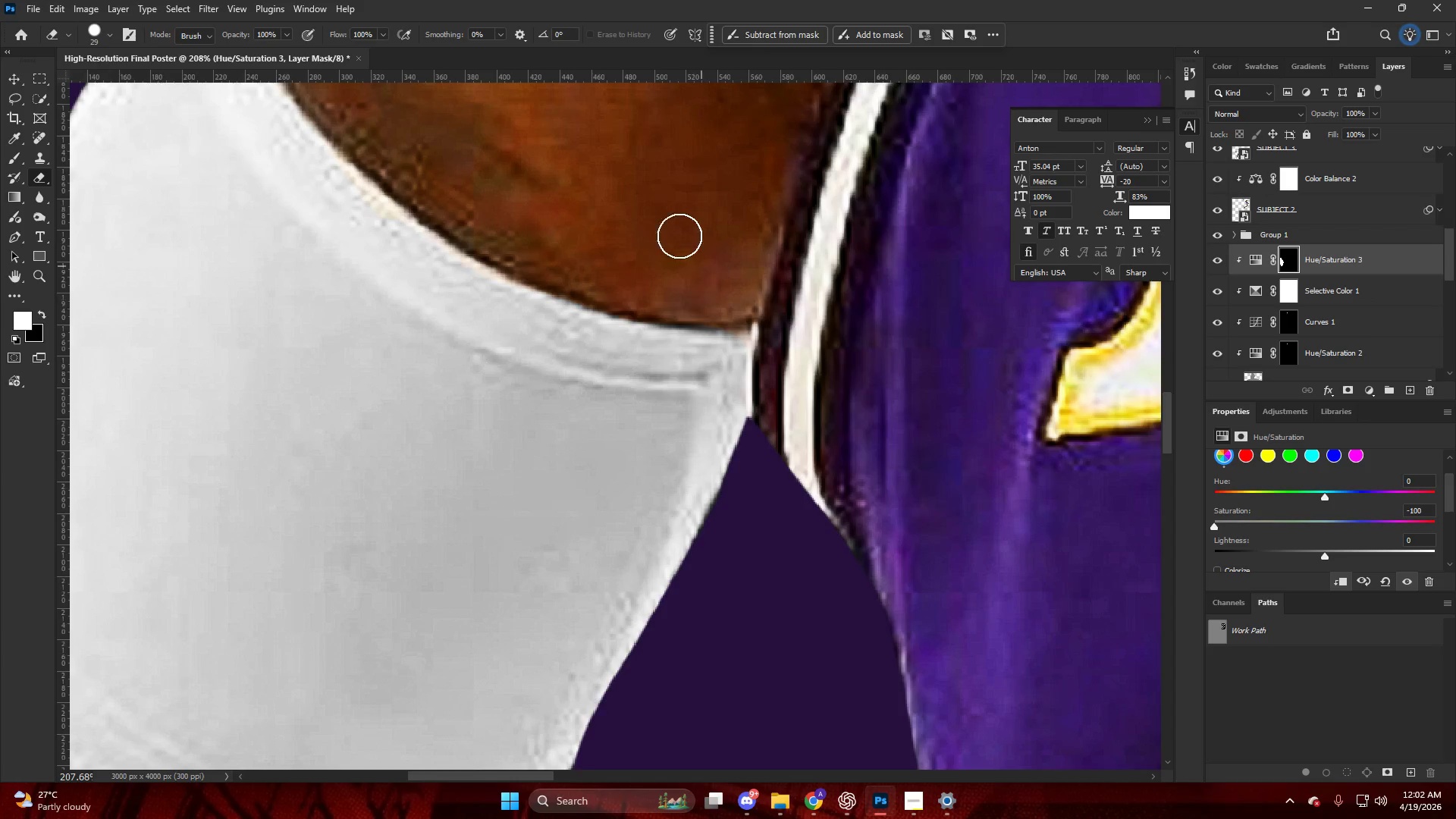 
hold_key(key=AltLeft, duration=0.8)
 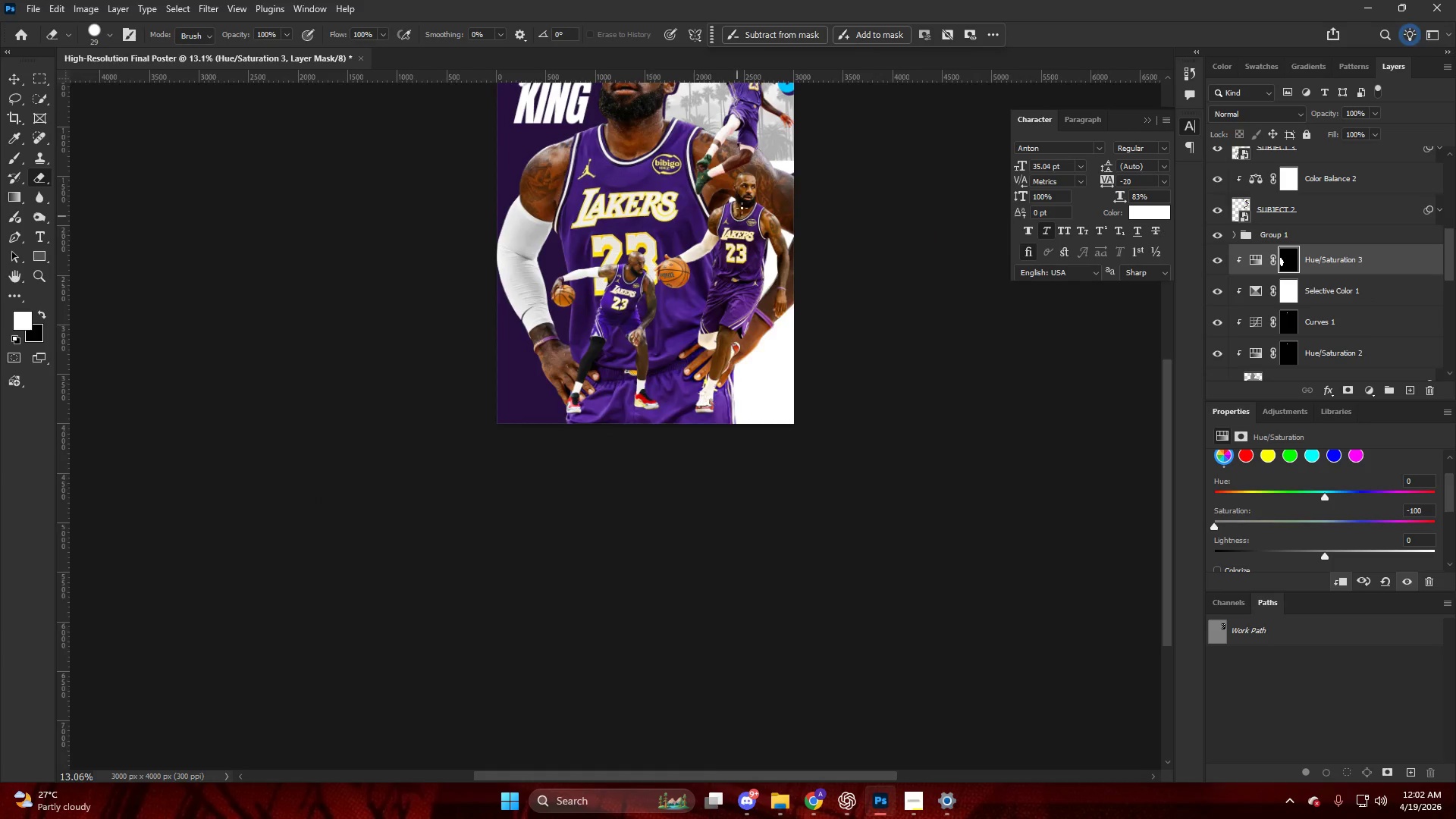 
key(Control+ControlLeft)
 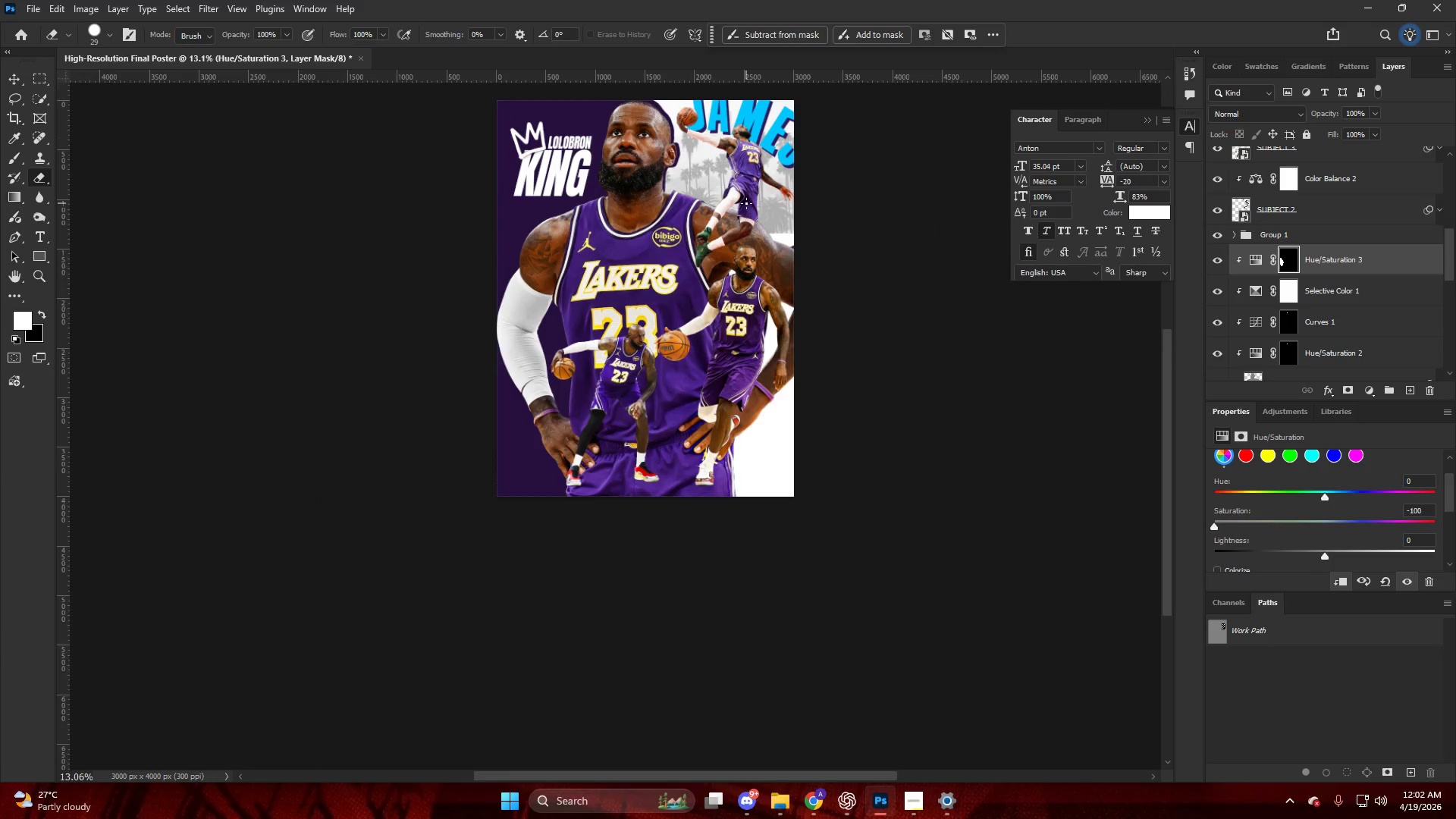 
key(Alt+AltLeft)
 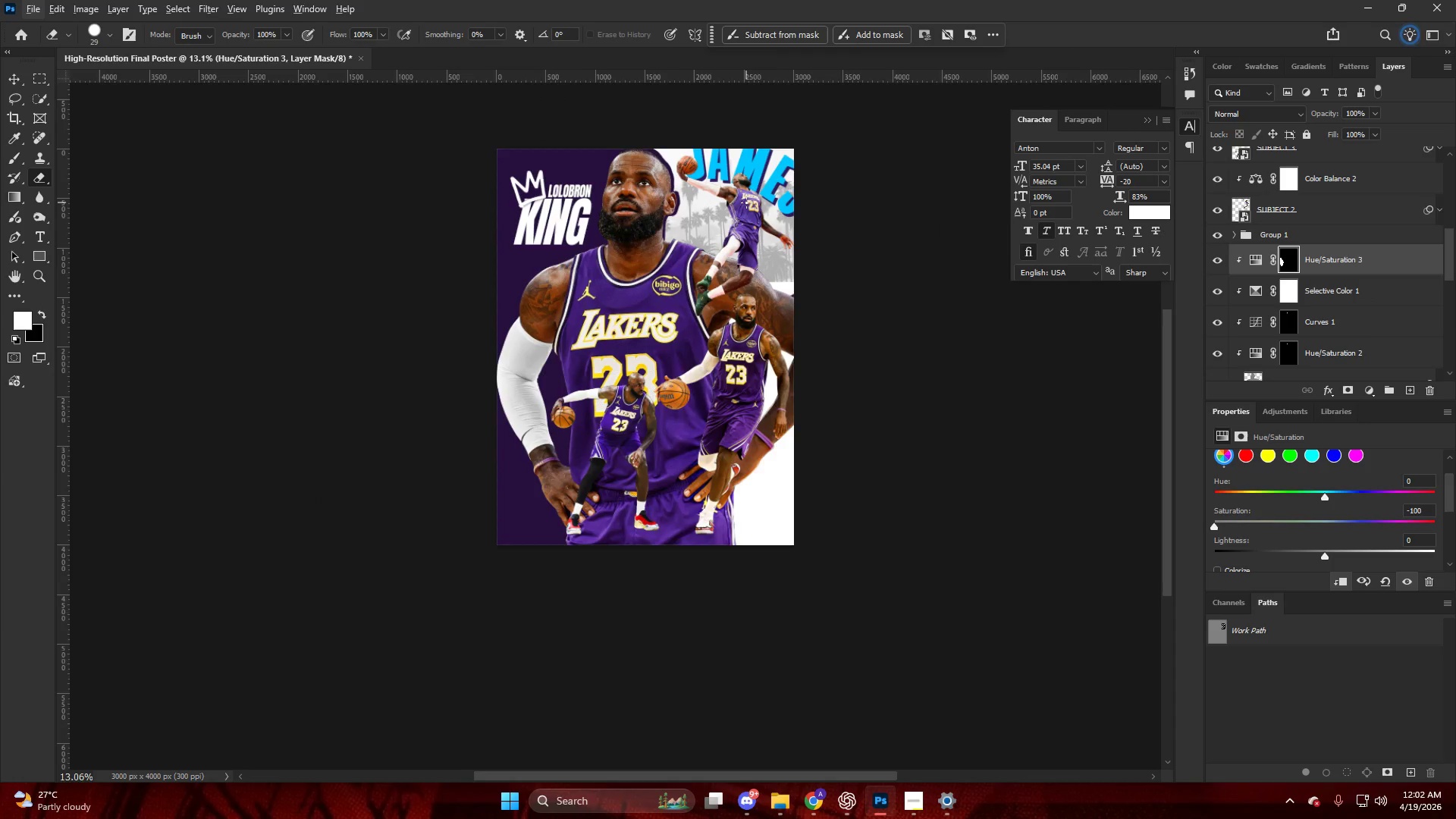 
scroll: coordinate [746, 202], scroll_direction: down, amount: 30.0
 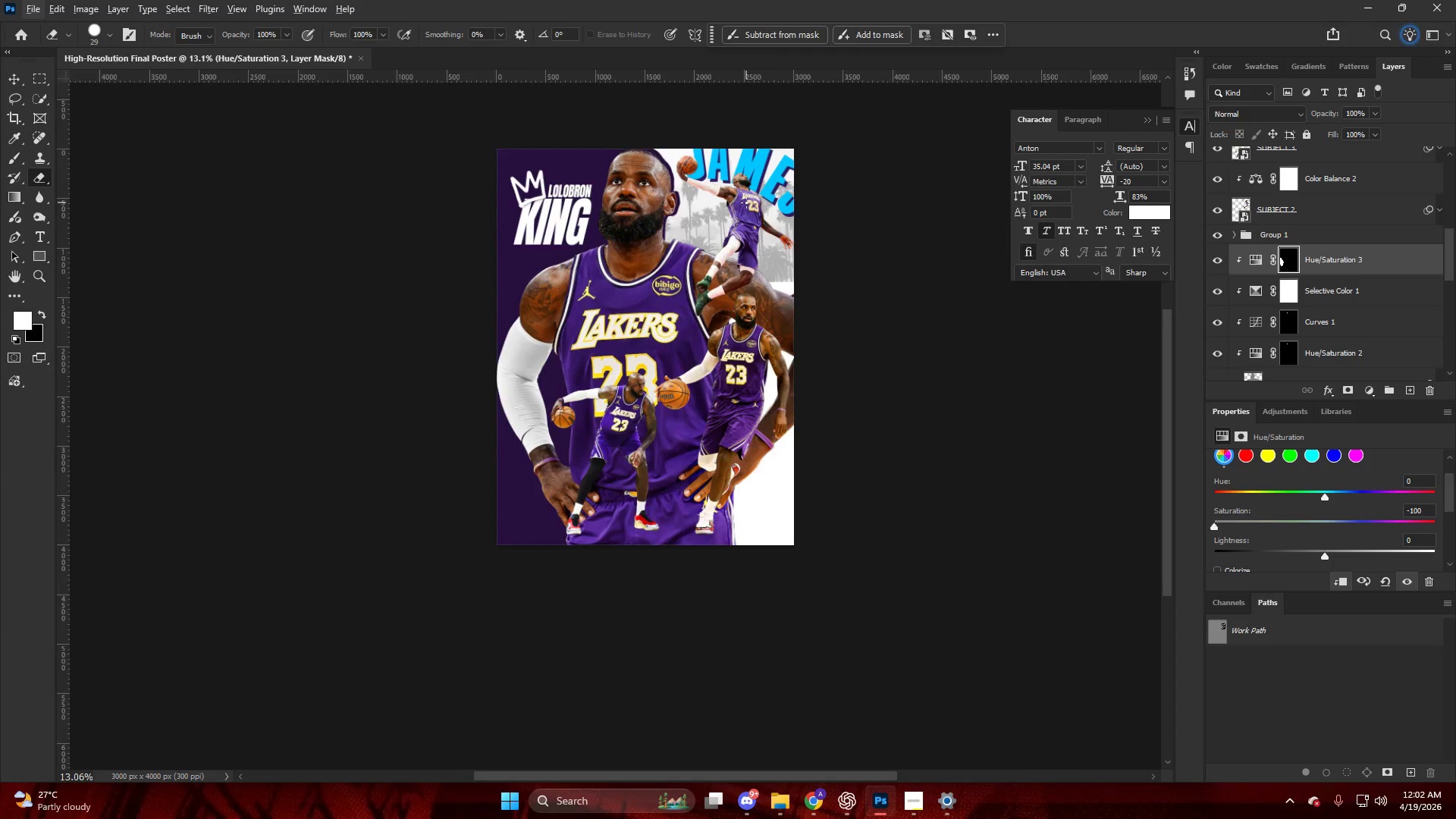 
hold_key(key=AltLeft, duration=0.47)
scroll: coordinate [739, 201], scroll_direction: up, amount: 9.0
 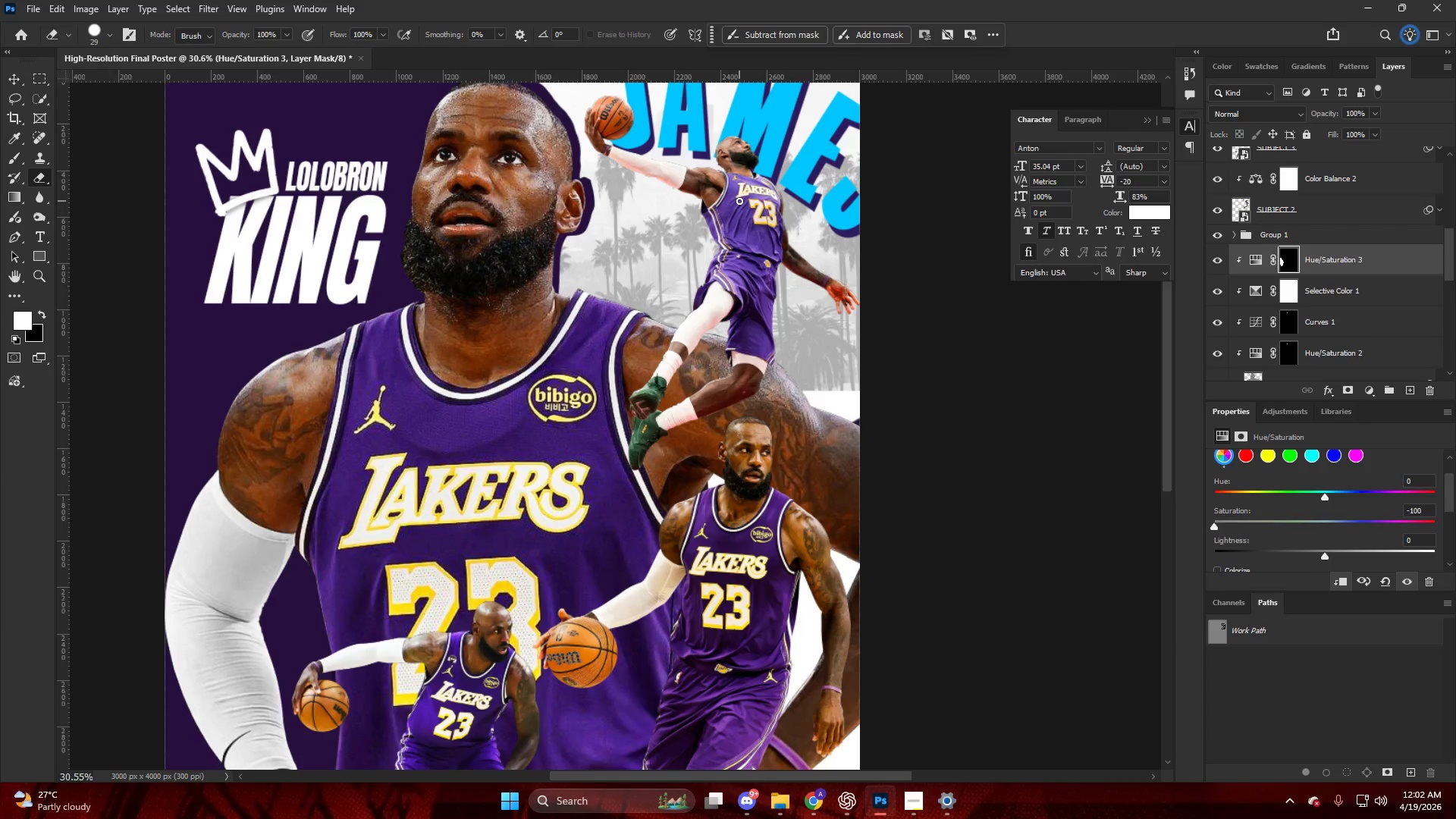 
hold_key(key=AltLeft, duration=0.44)
 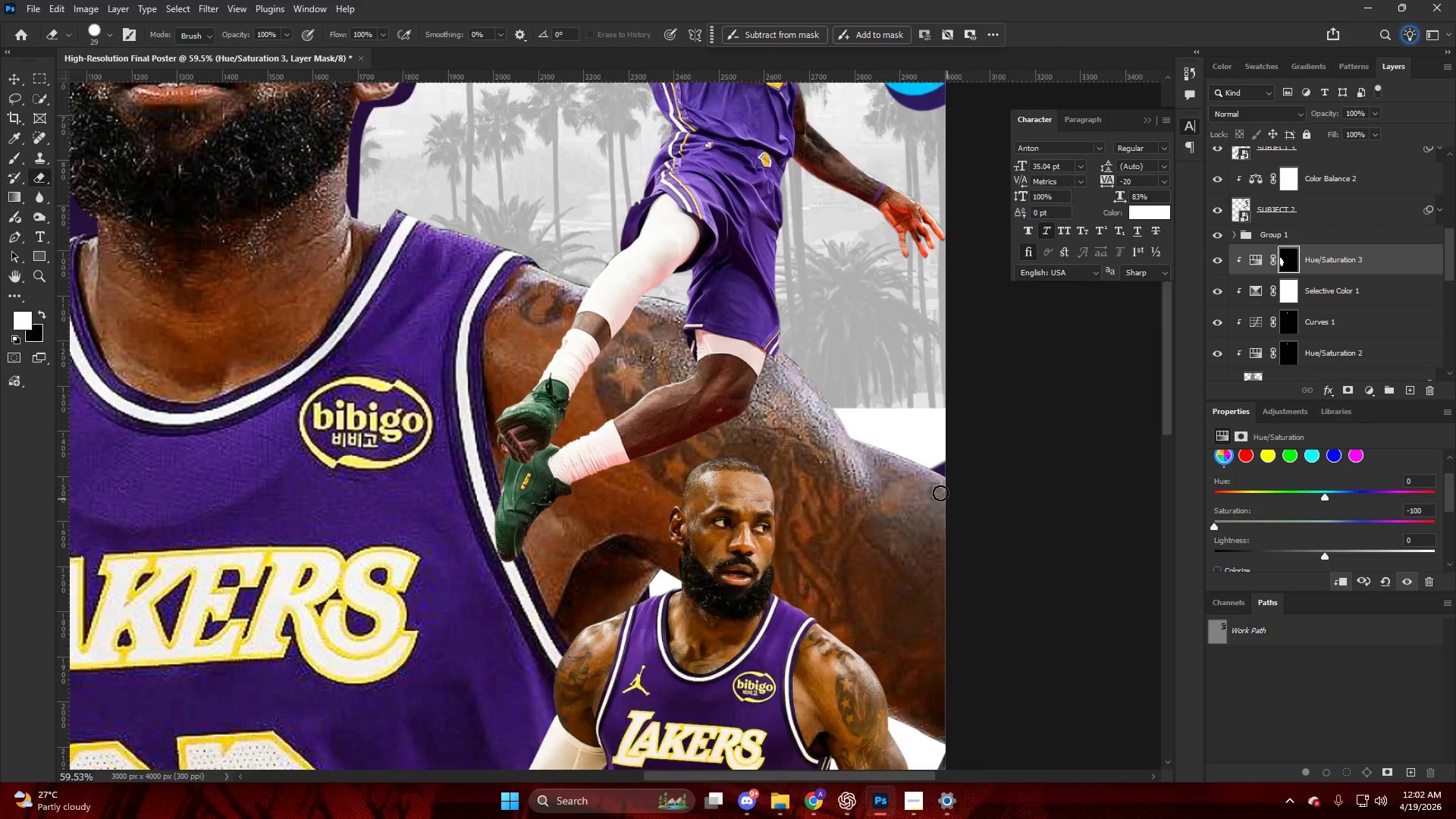 
hold_key(key=AltLeft, duration=0.31)
 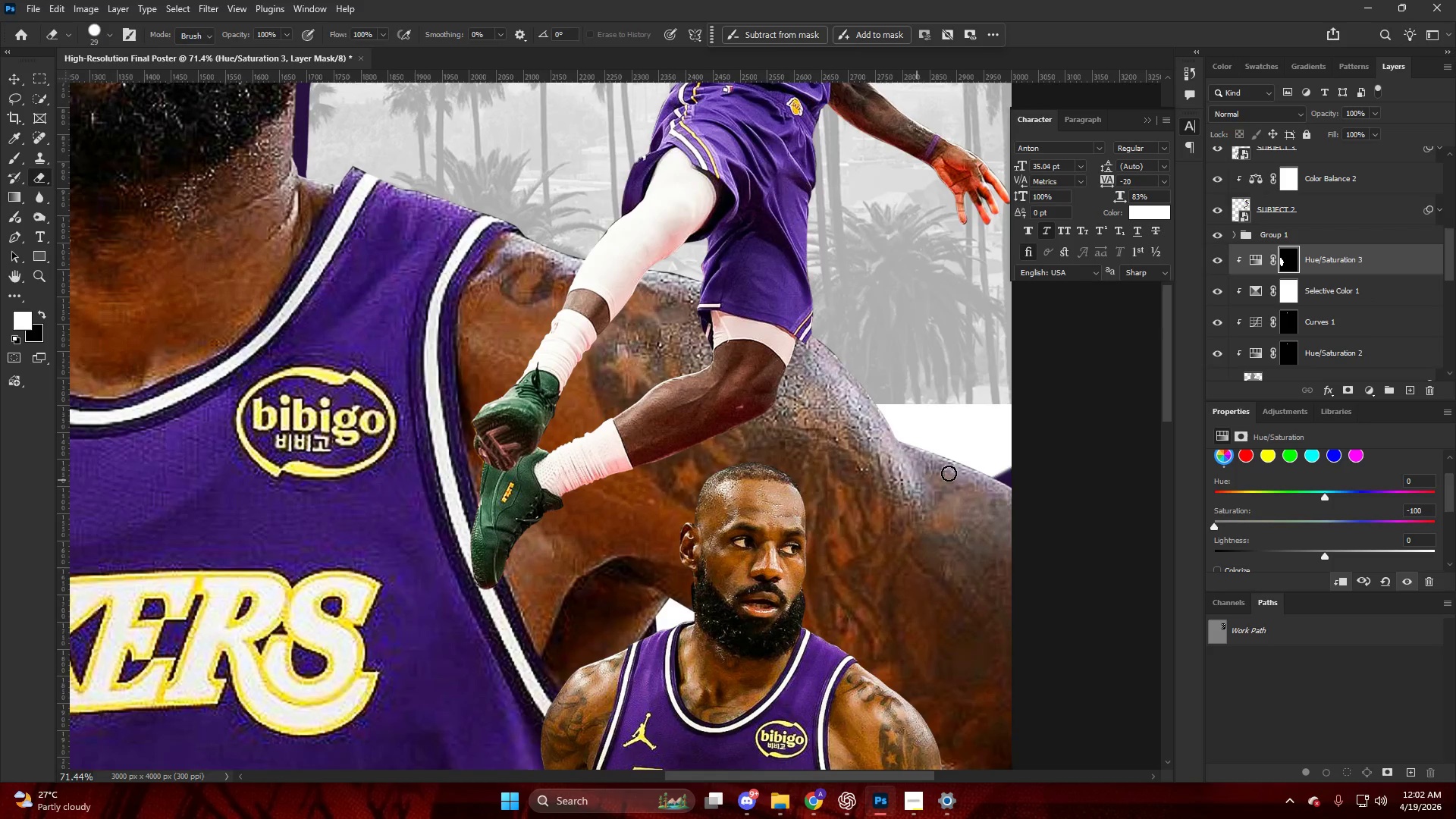 
key(V)
 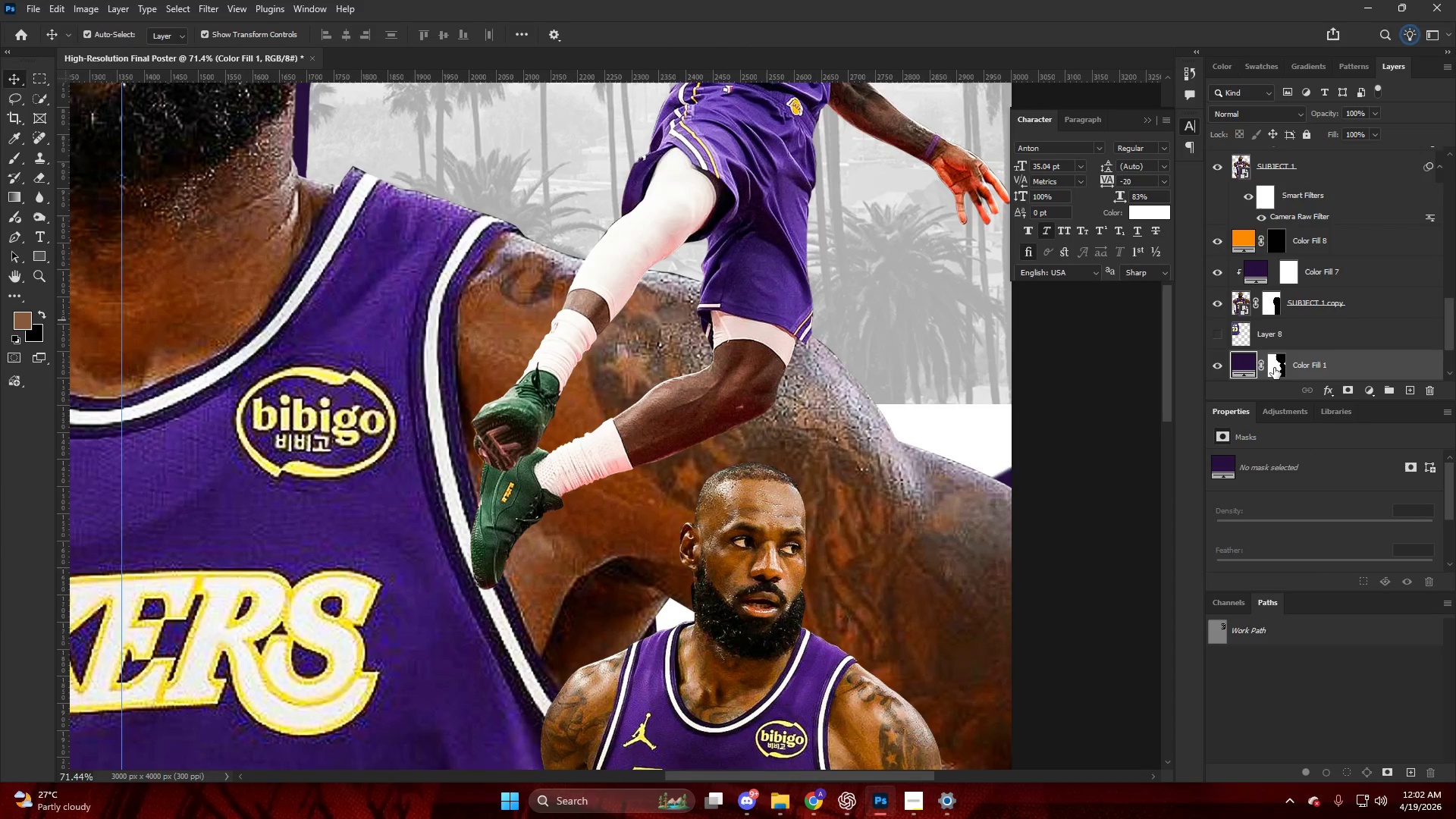 
scroll: coordinate [947, 500], scroll_direction: up, amount: 9.0
 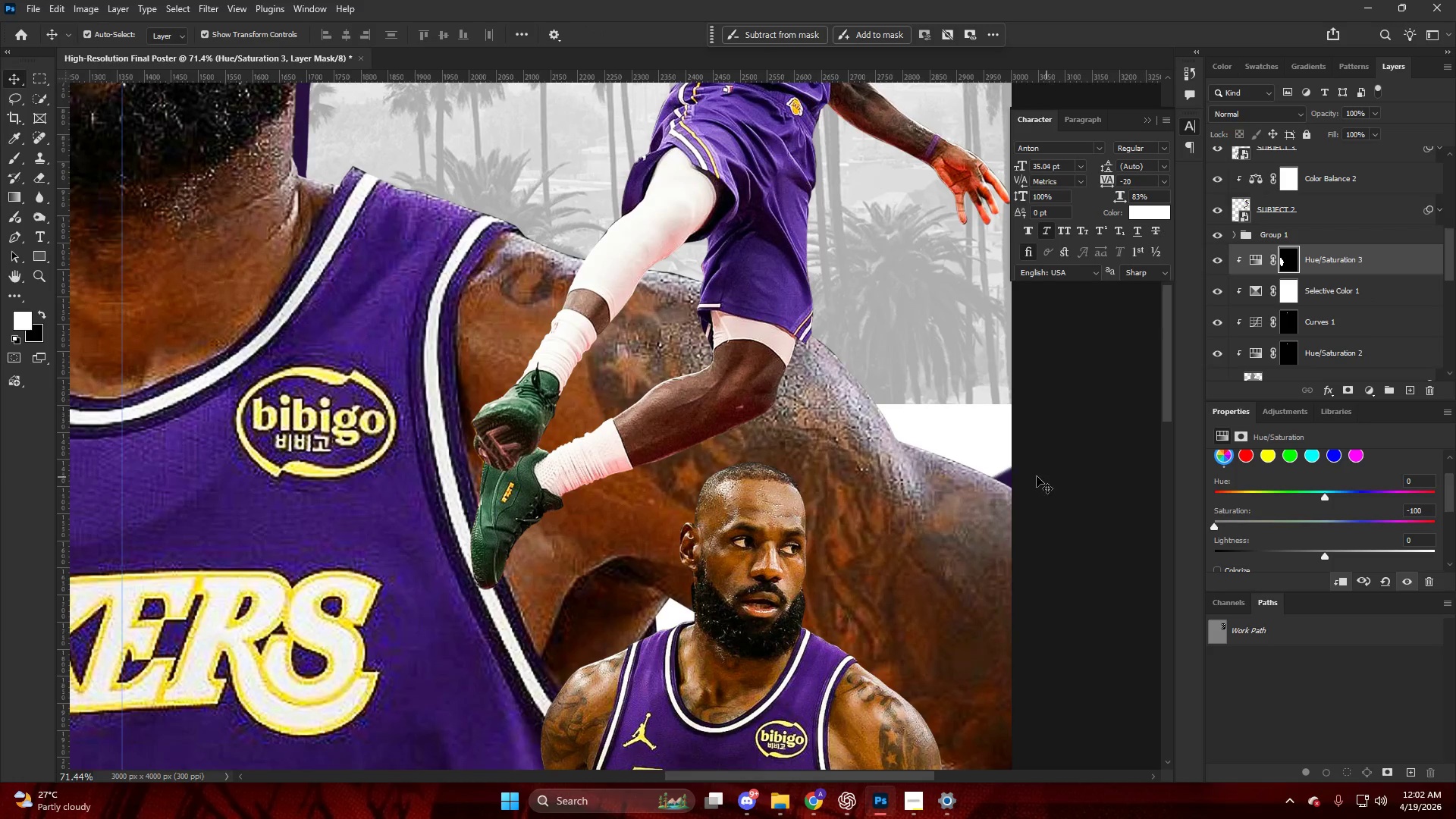 
left_click([1276, 367])
 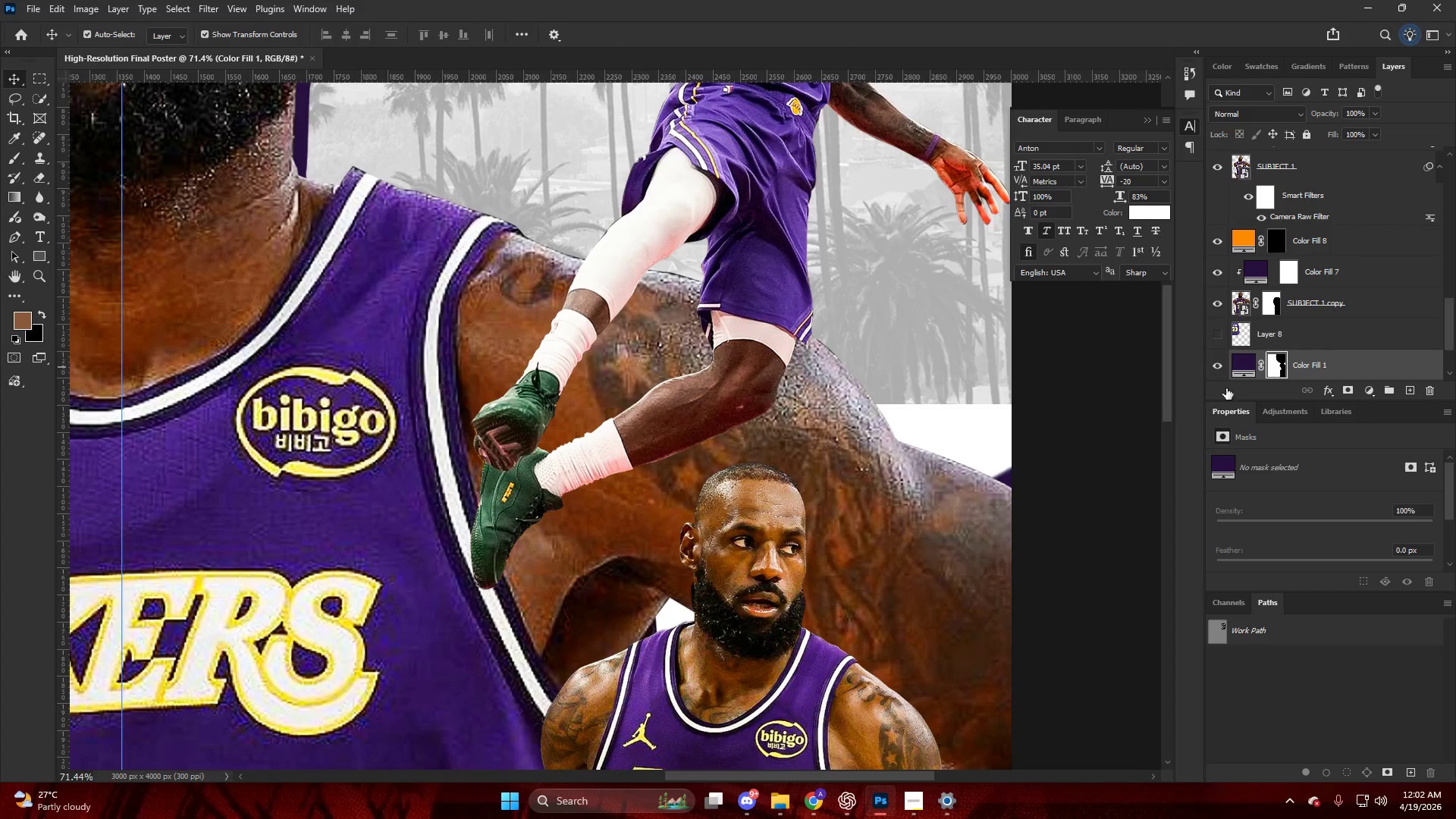 
key(E)
 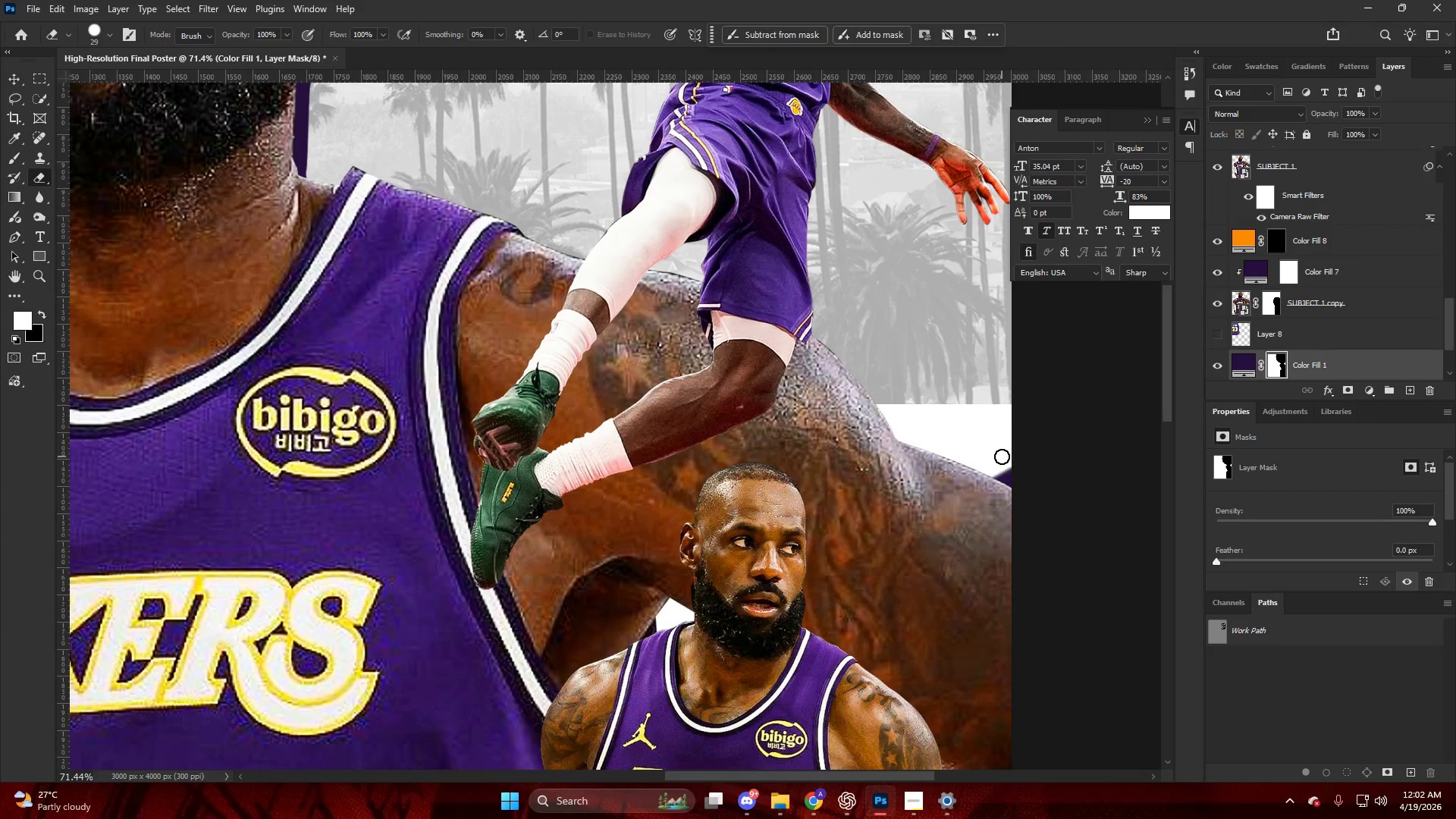 
key(Alt+AltLeft)
 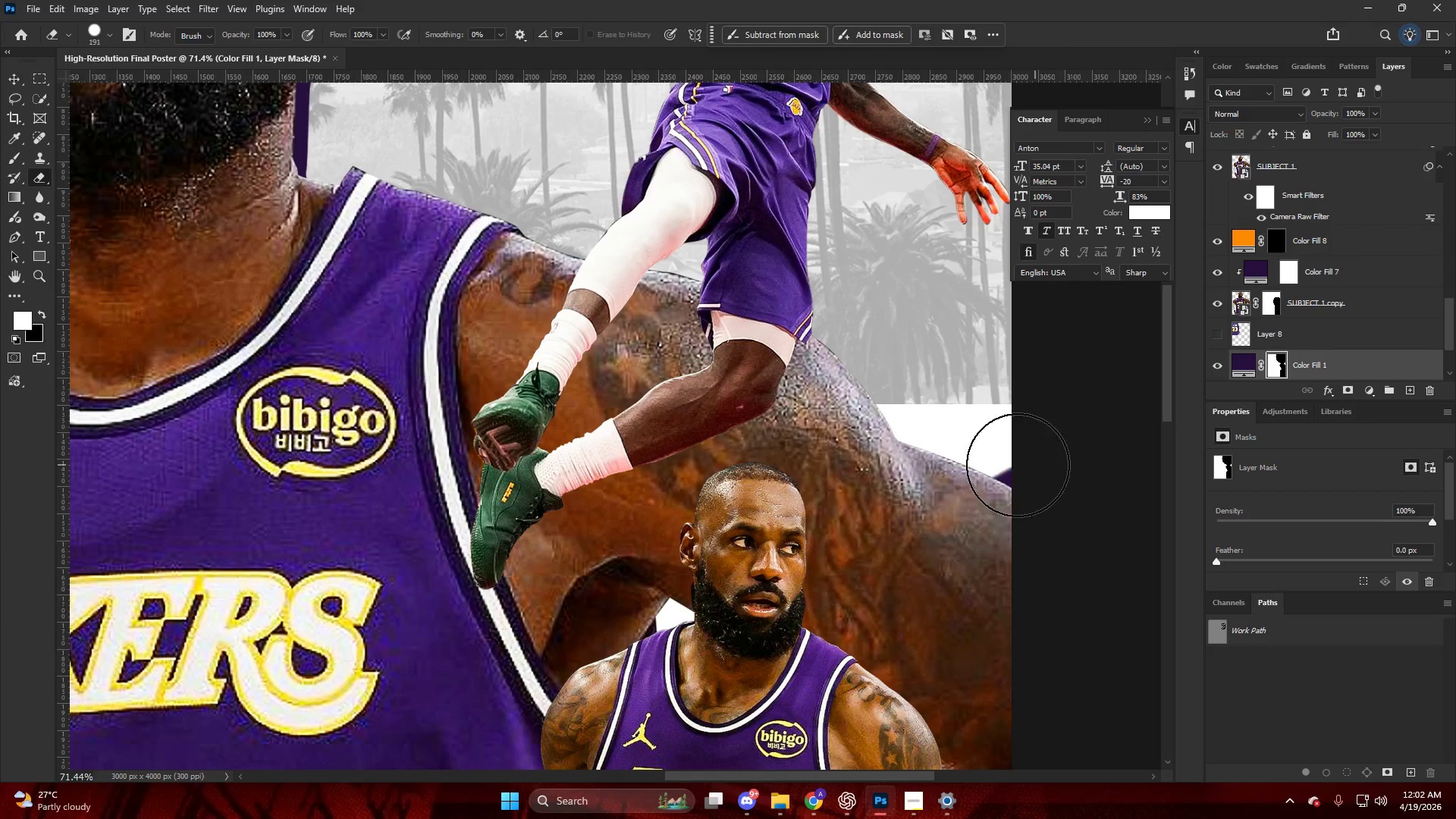 
left_click_drag(start_coordinate=[998, 468], to_coordinate=[1025, 493])
 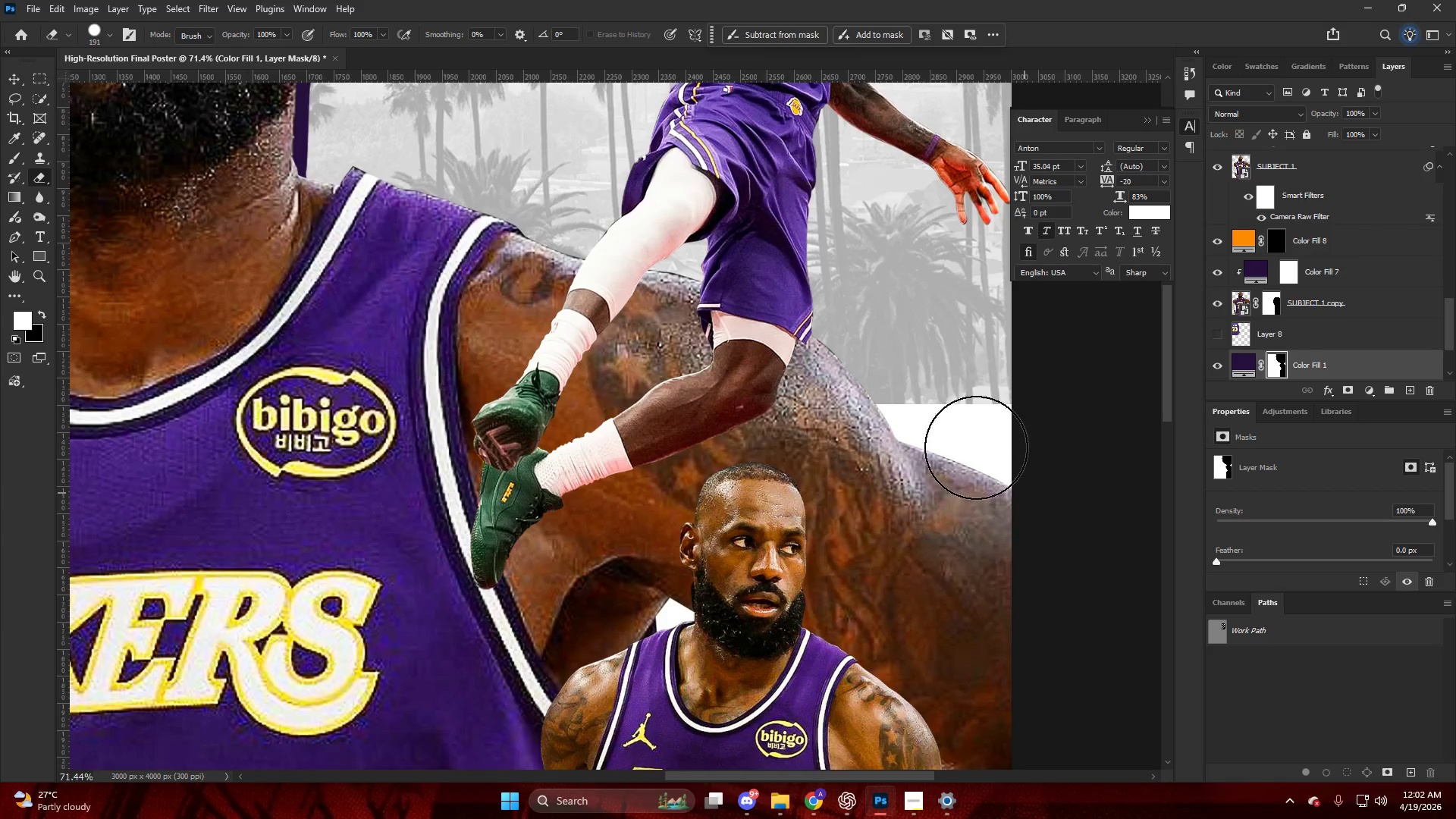 
hold_key(key=AltLeft, duration=0.84)
hold_key(key=ControlLeft, duration=0.31)
scroll: coordinate [822, 403], scroll_direction: down, amount: 32.0
 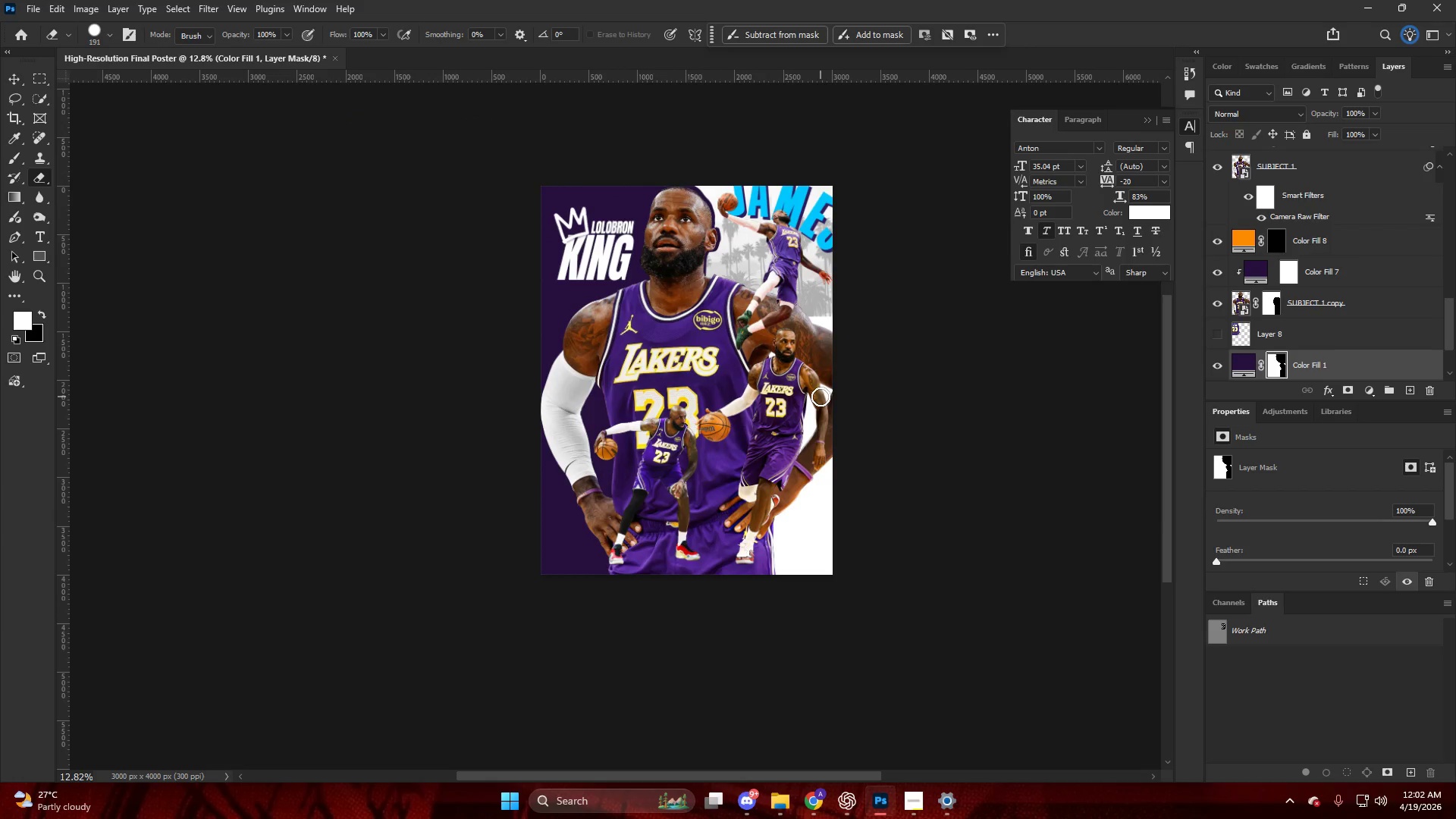 
wait(37.98)
 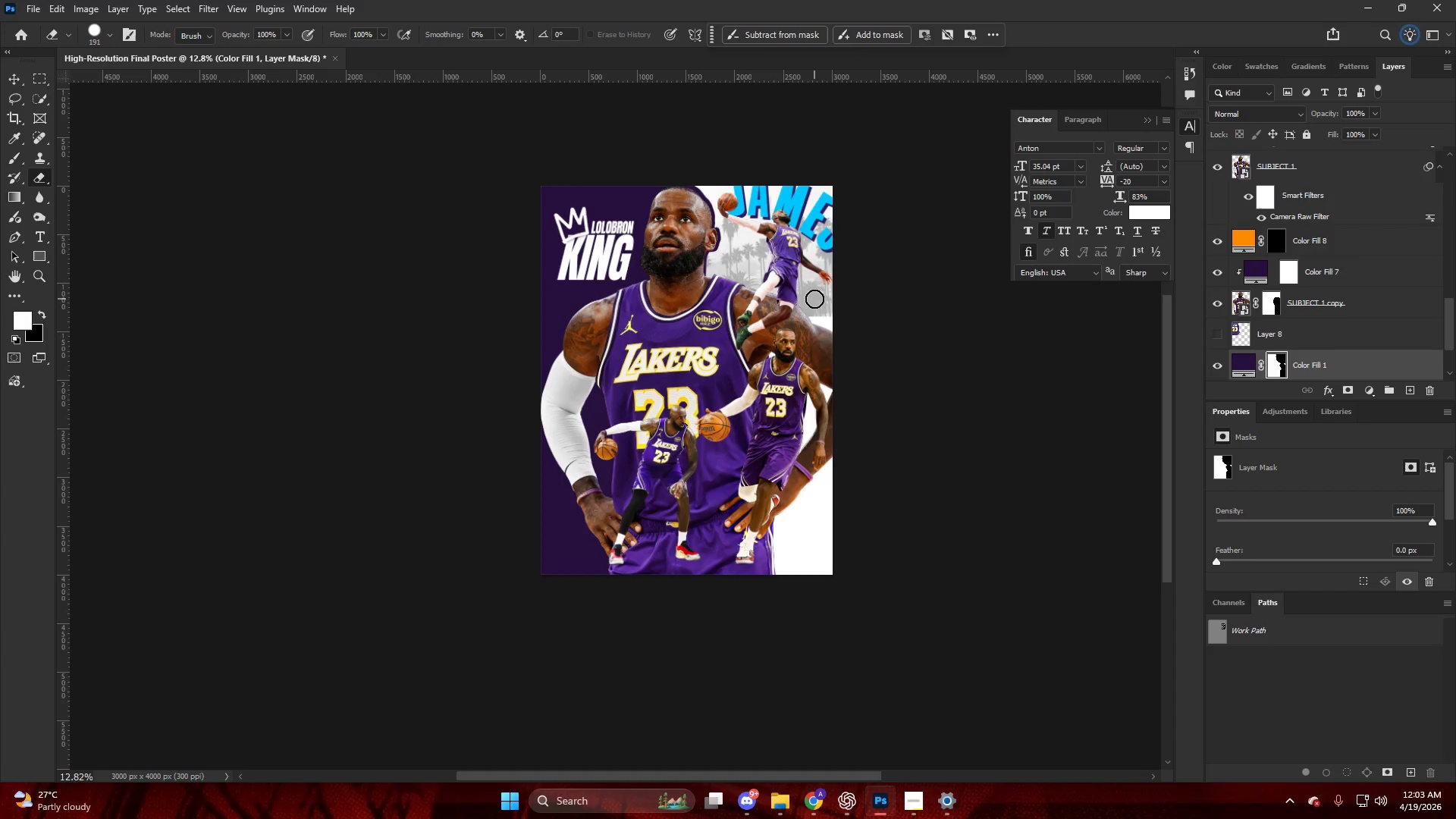 
key(Alt+AltLeft)
 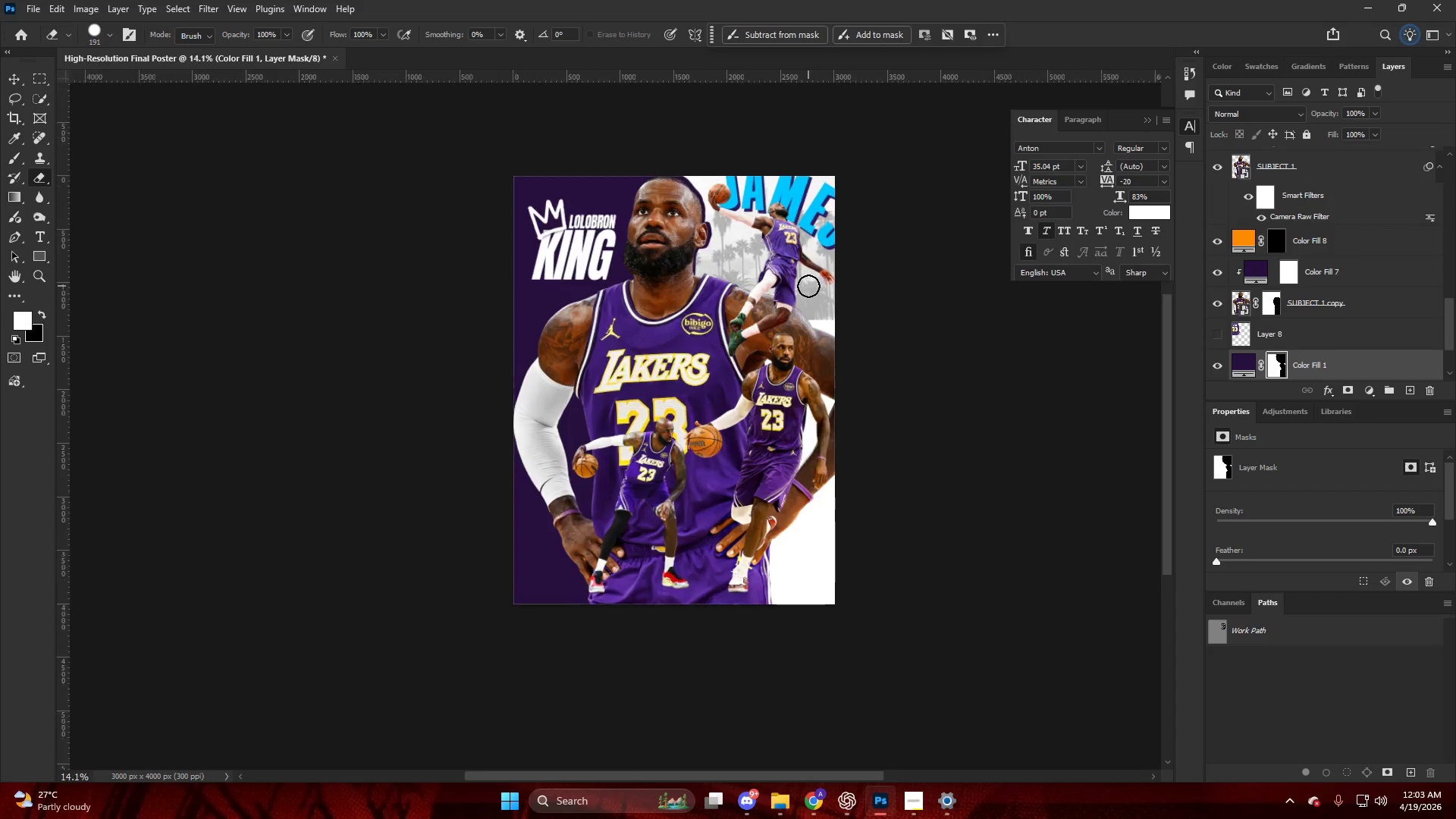 
scroll: coordinate [808, 286], scroll_direction: up, amount: 3.0
 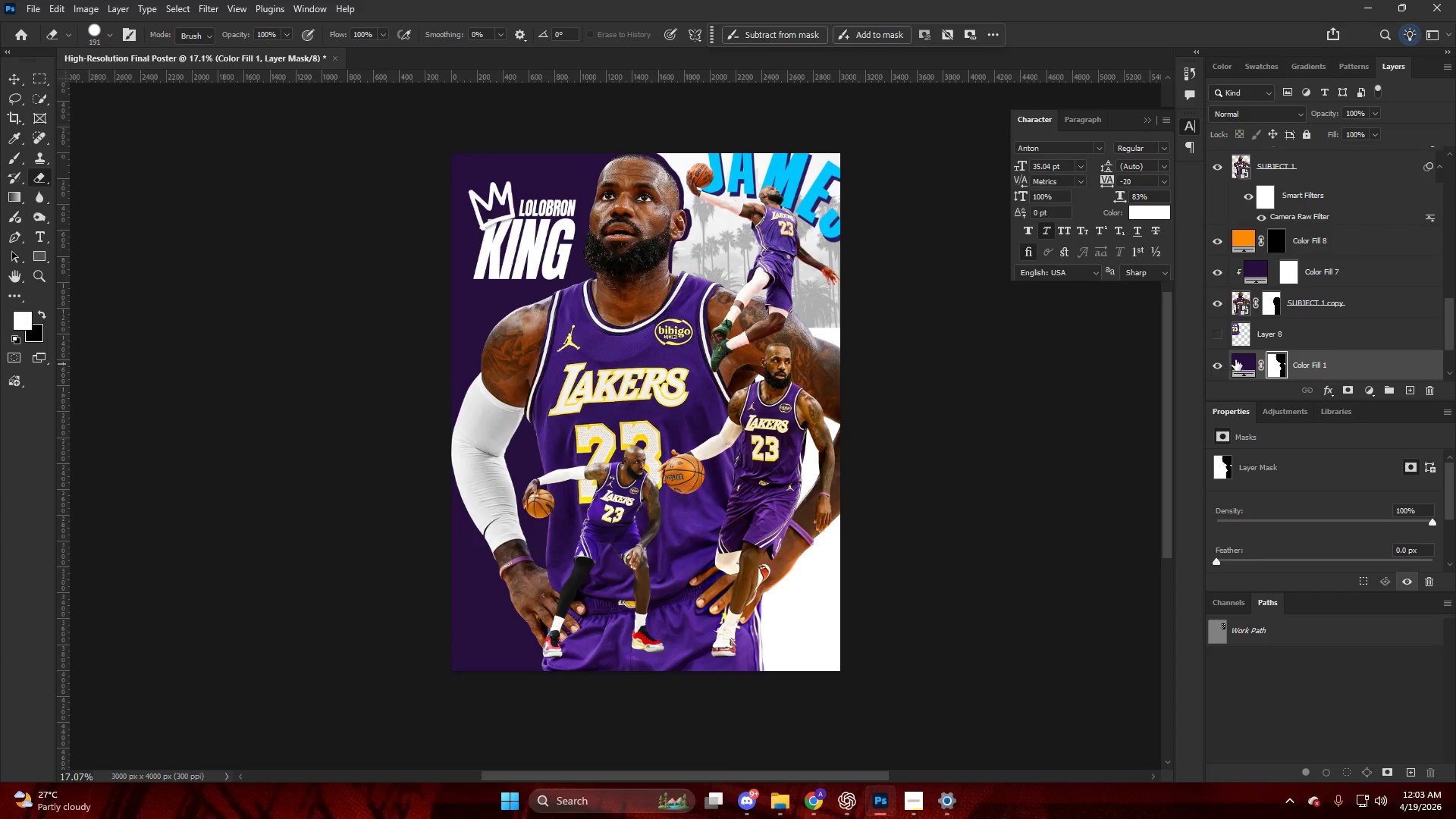 
left_click([1310, 309])
 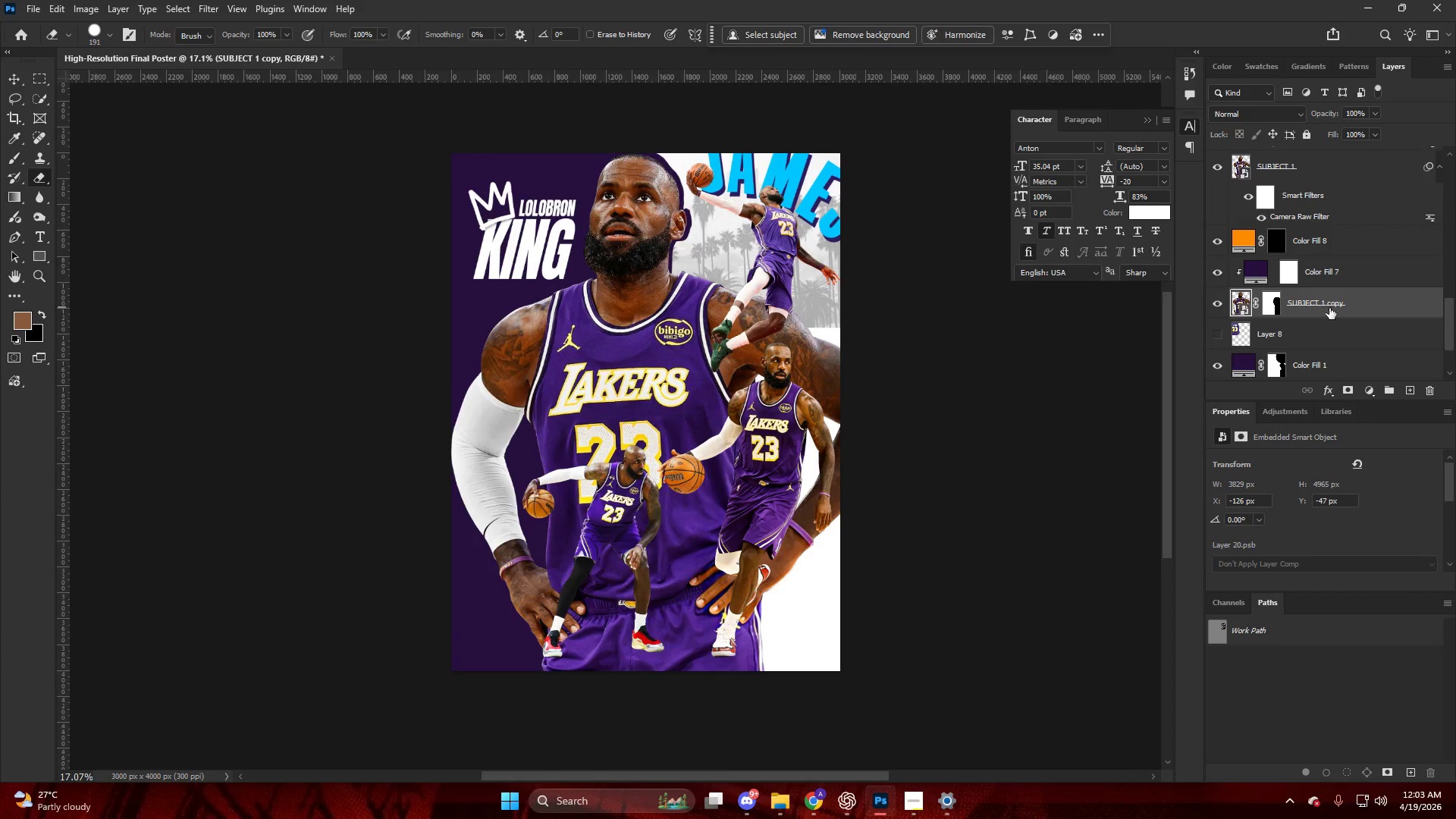 
key(V)
 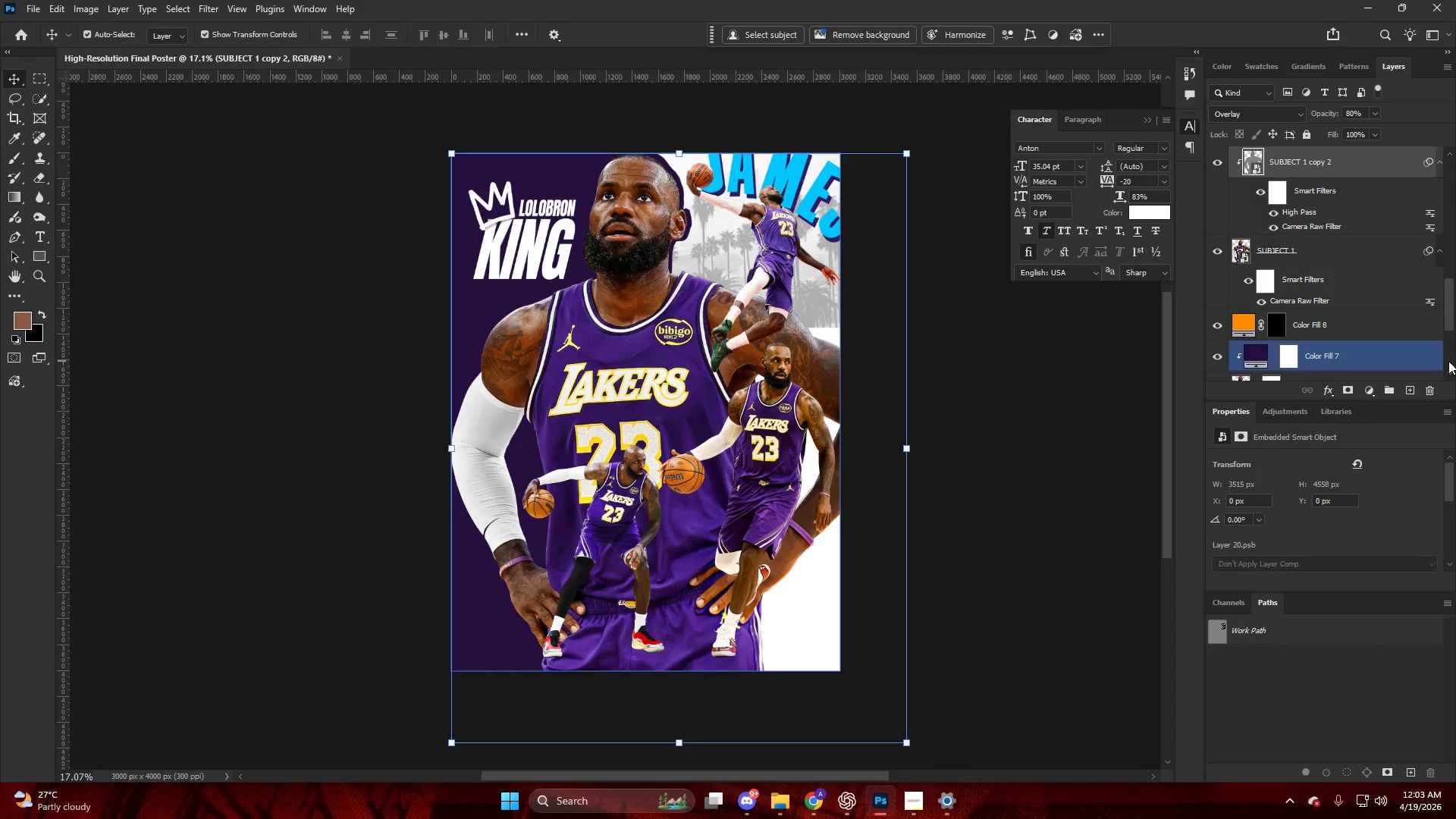 
scroll: coordinate [1345, 315], scroll_direction: down, amount: 3.0
 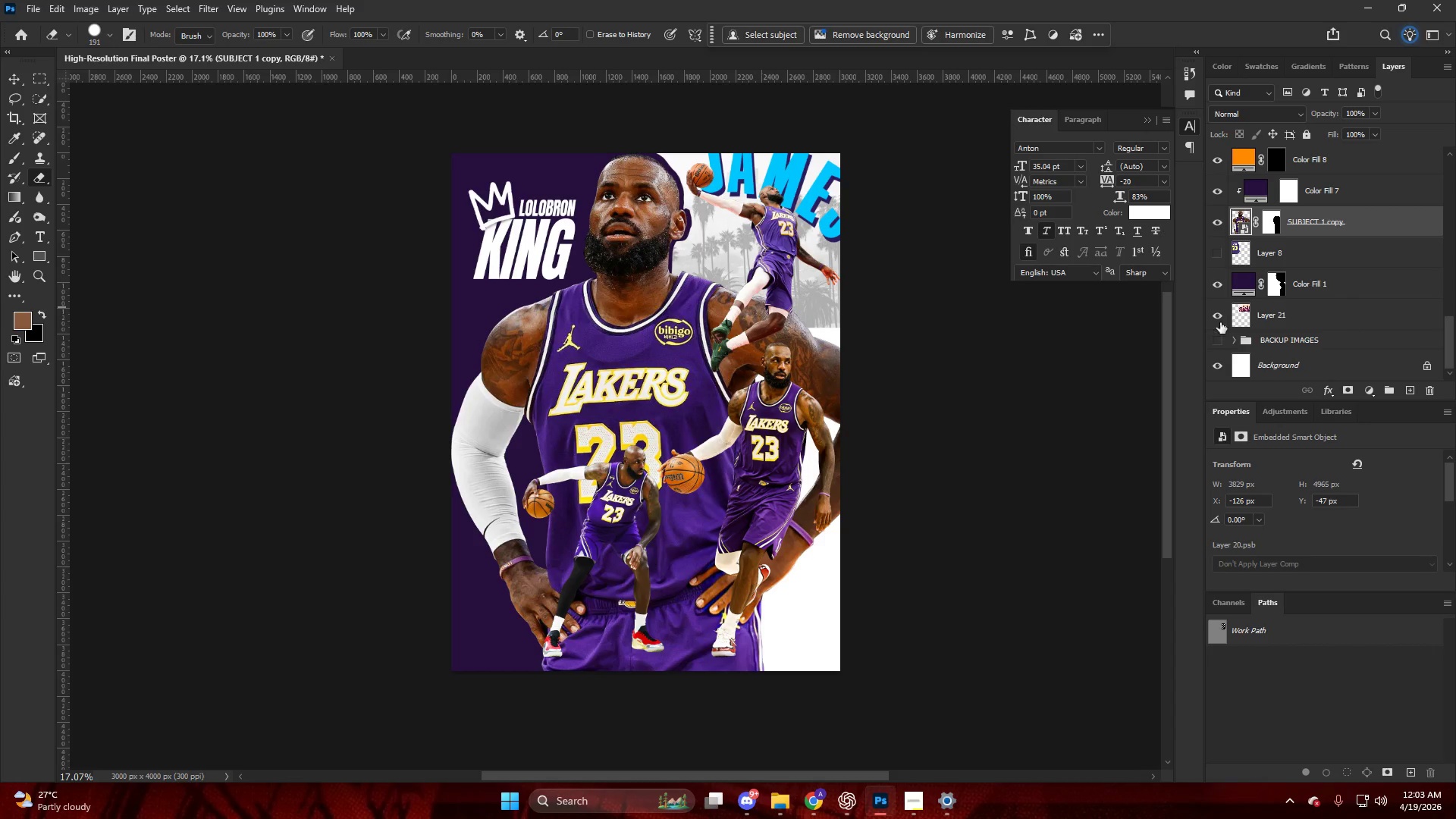 
left_click([1335, 206])
 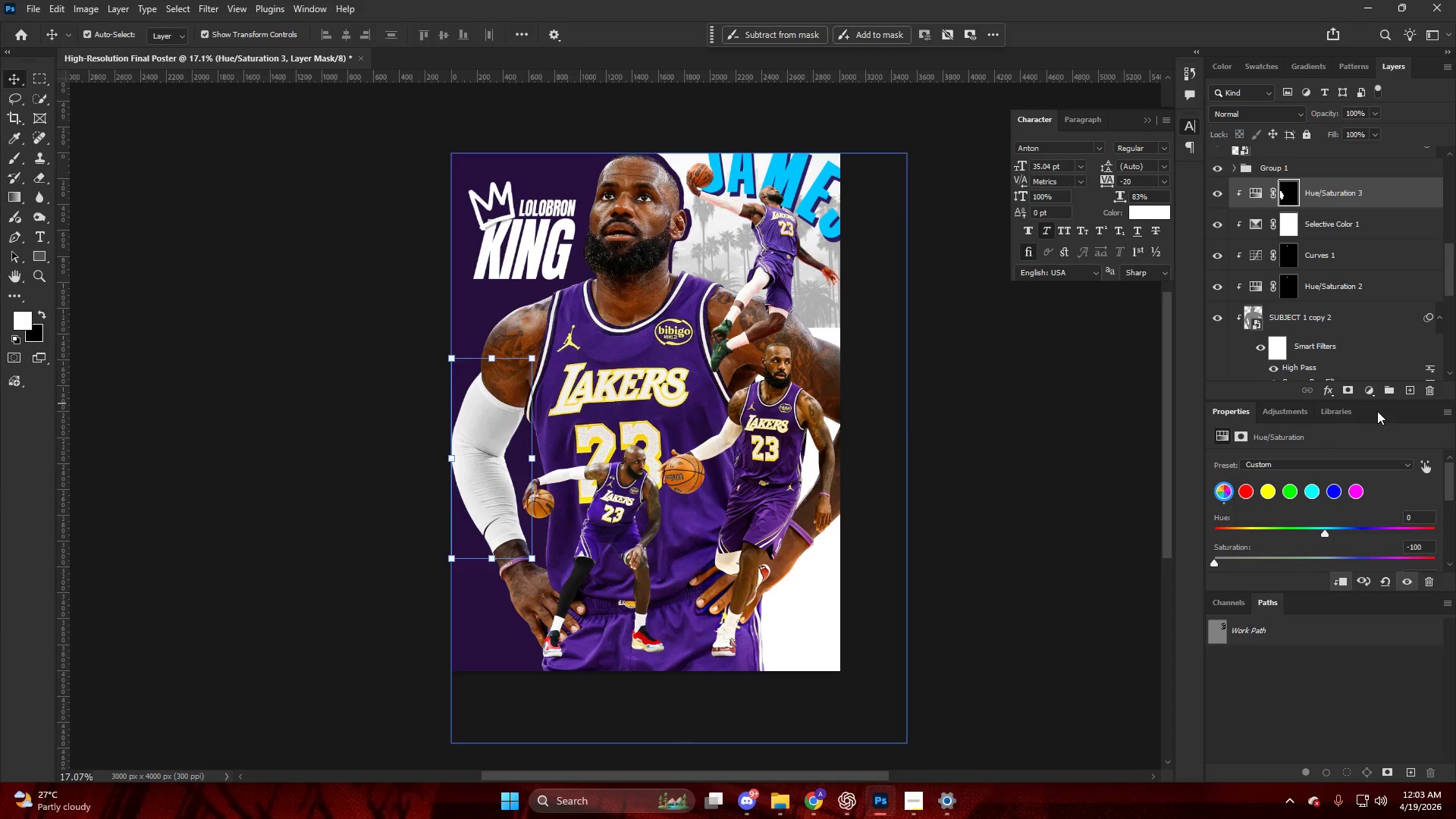 
scroll: coordinate [1341, 266], scroll_direction: up, amount: 5.0
 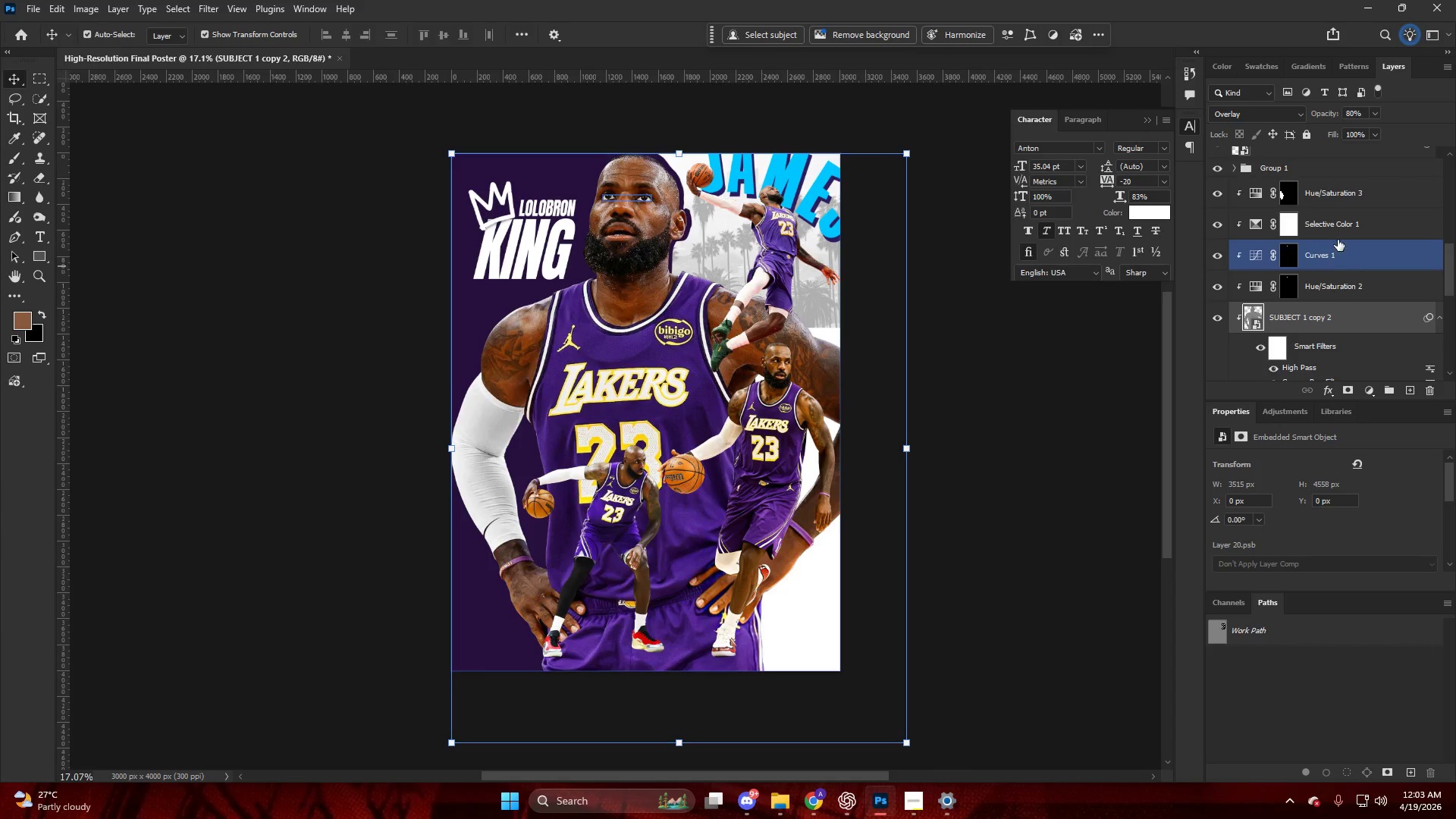 
left_click([1370, 389])
 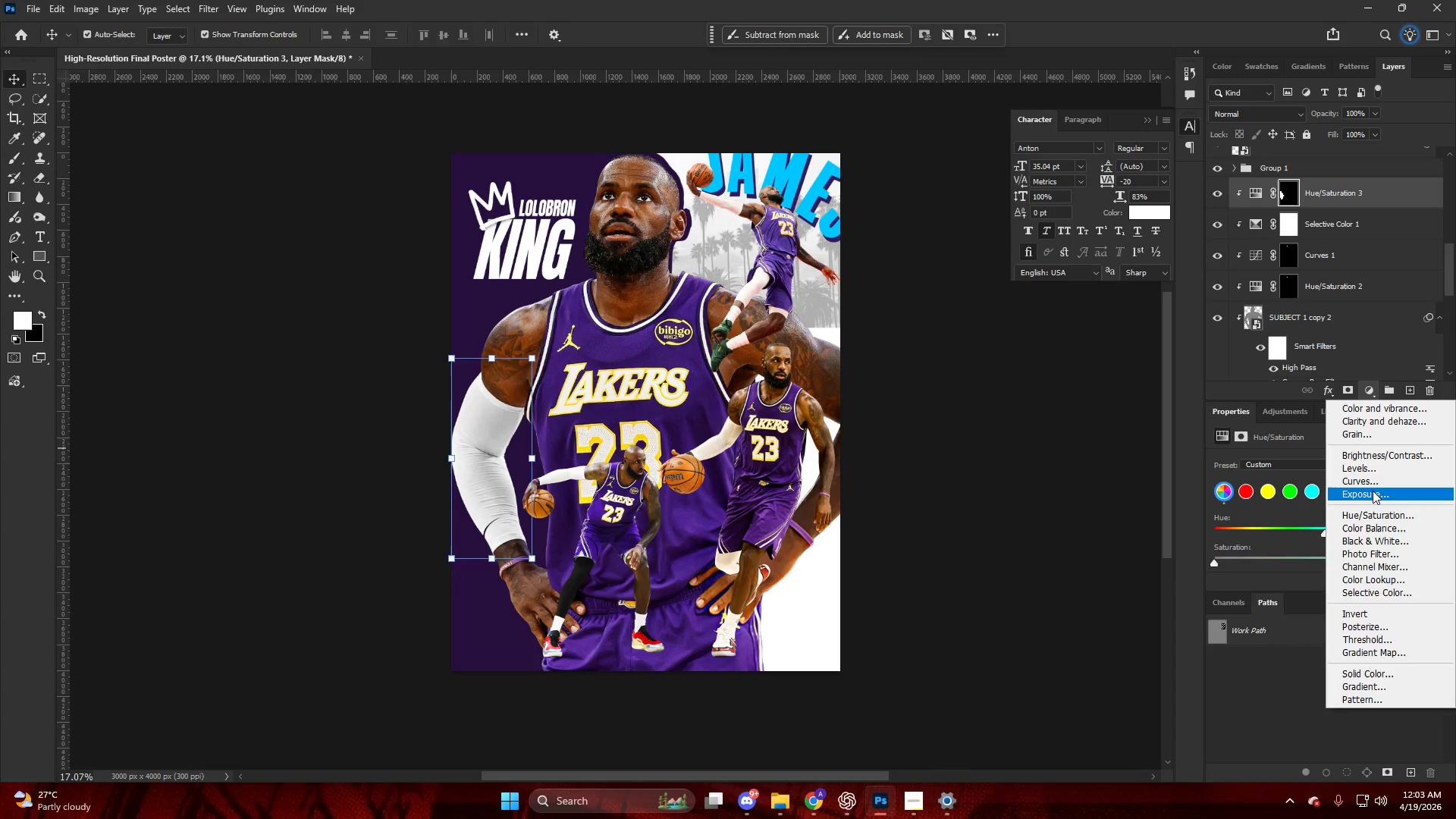 
hold_key(key=AltLeft, duration=0.8)
left_click([1335, 206])
 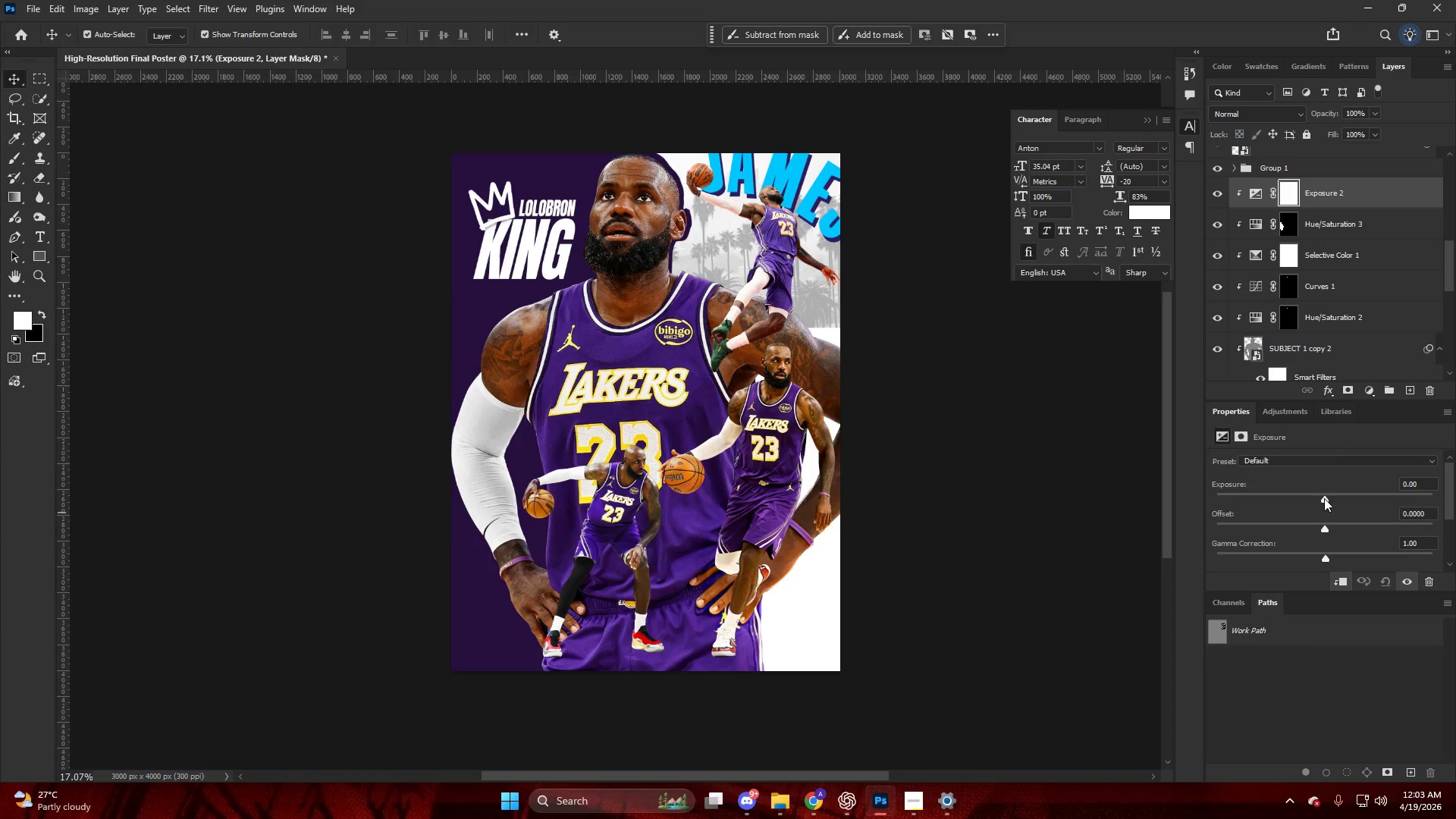 
left_click_drag(start_coordinate=[1324, 494], to_coordinate=[1329, 497])
 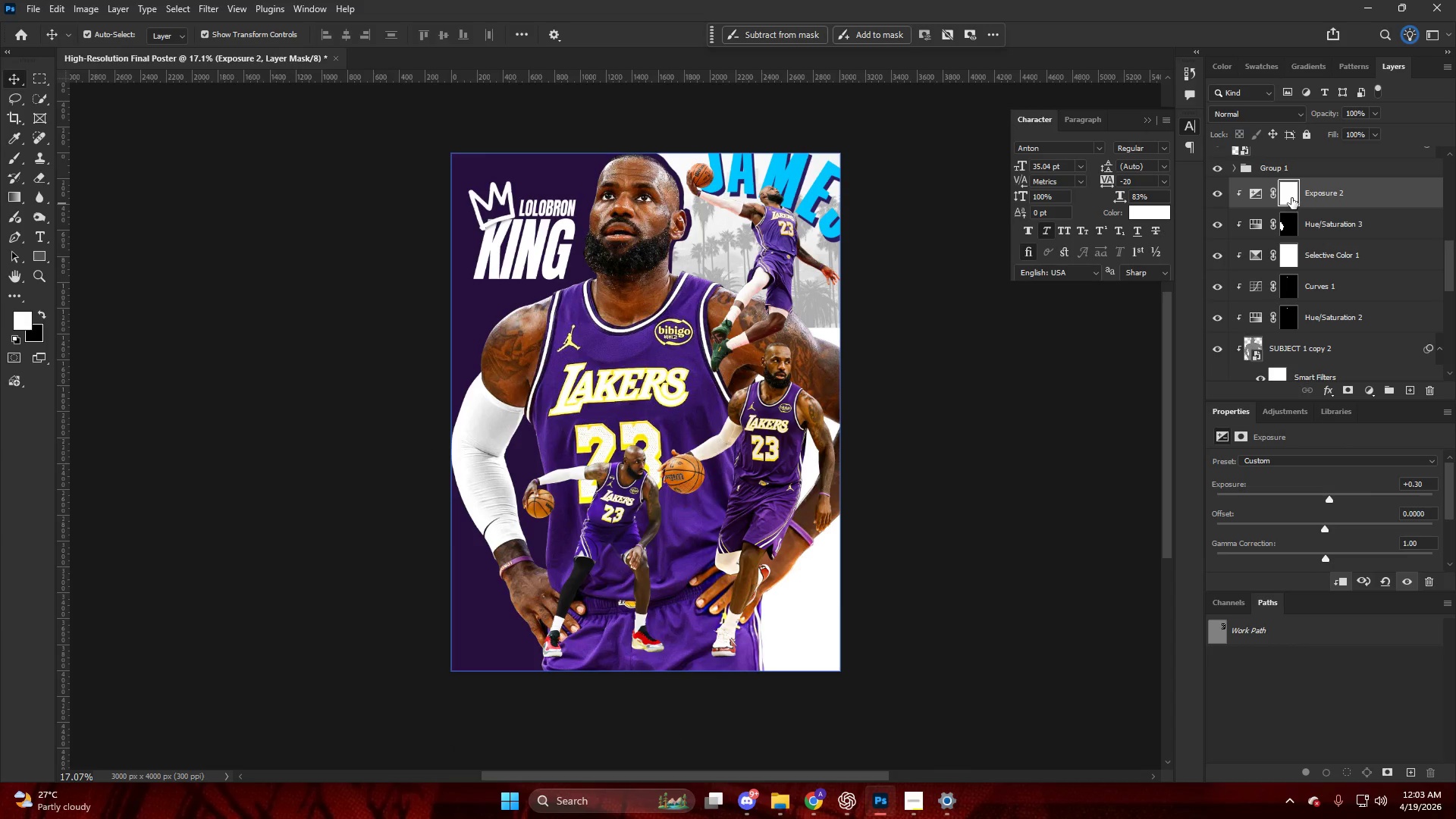 
left_click([1291, 198])
 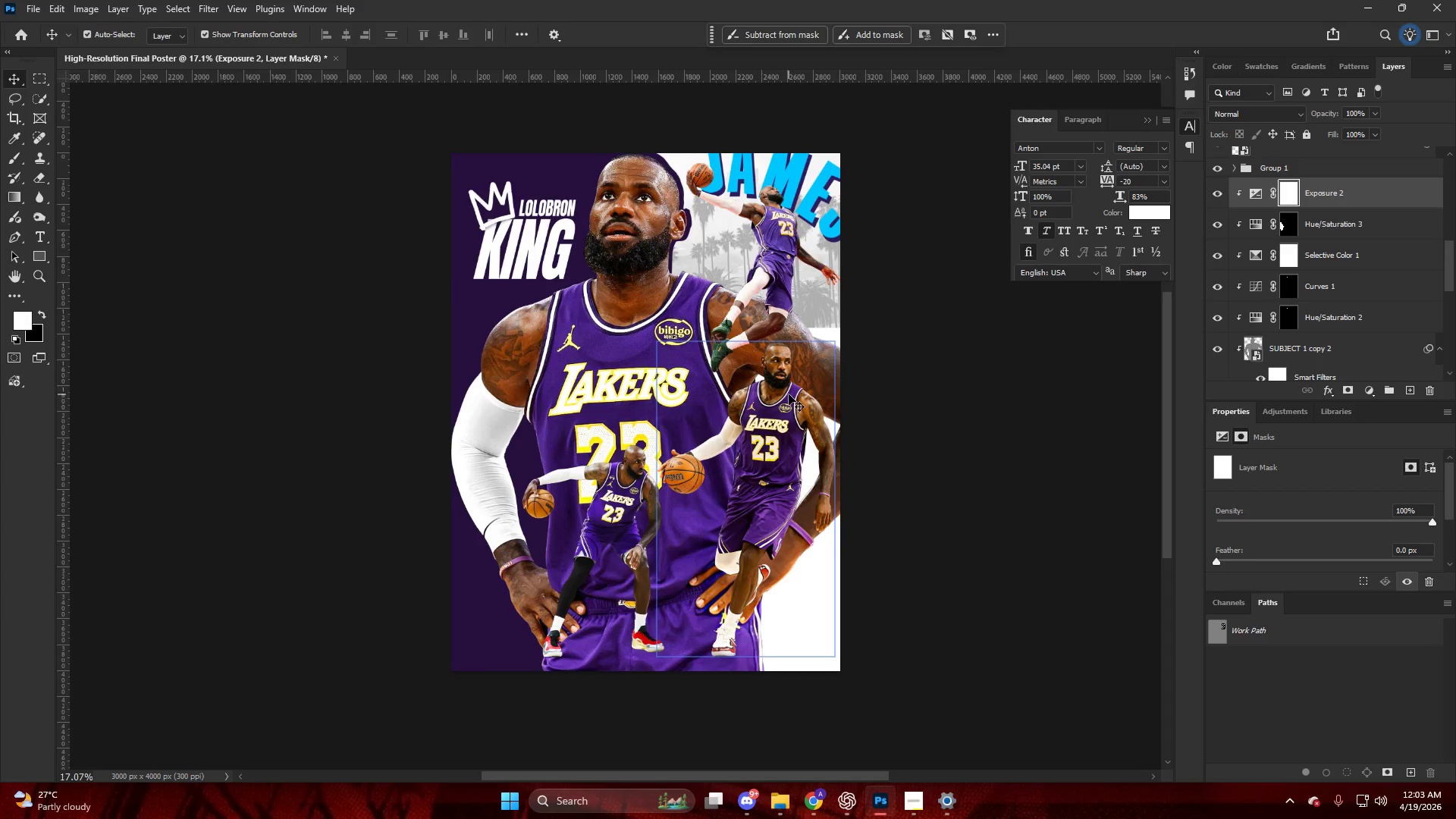 
key(Control+I)
 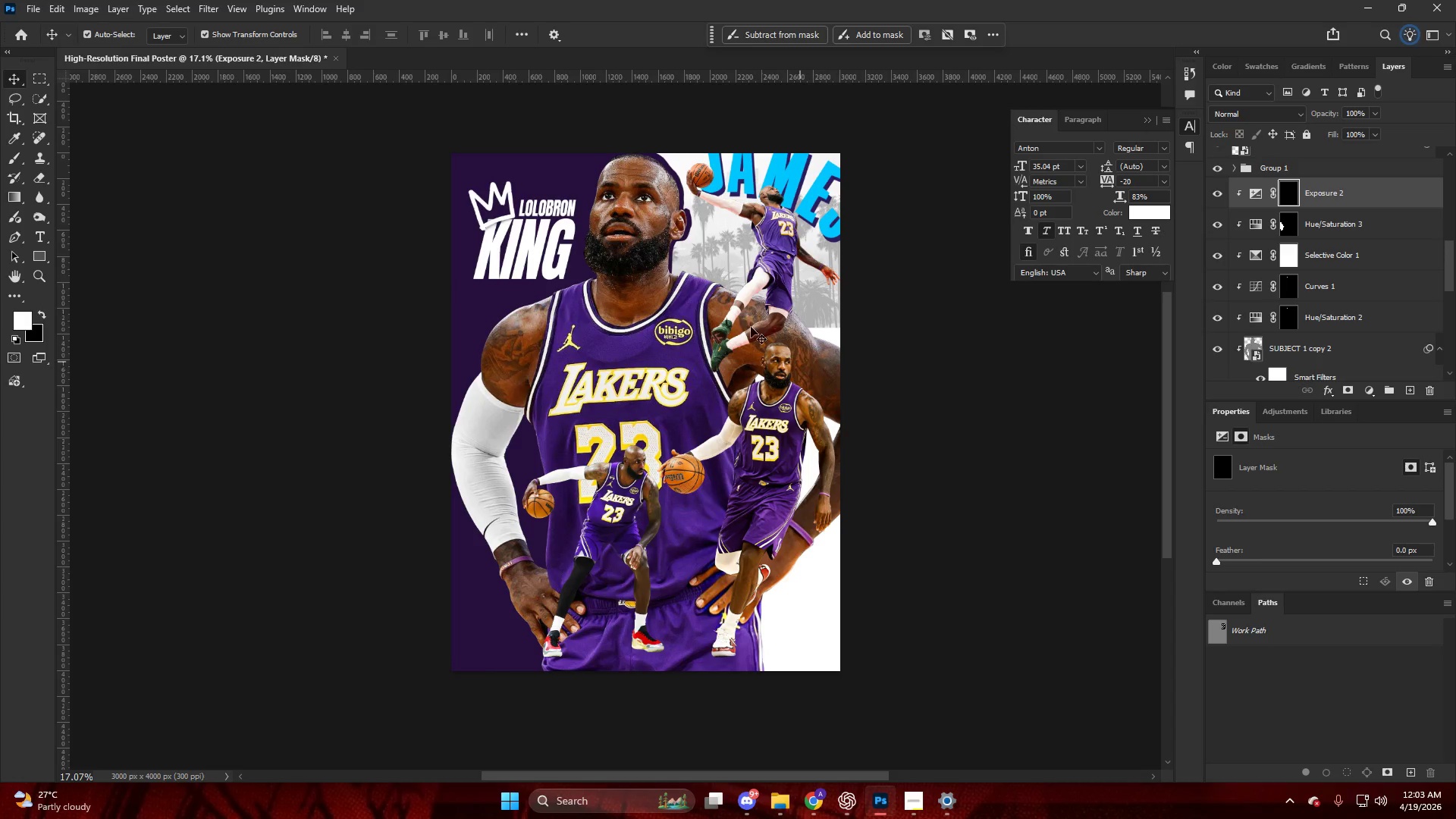 
hold_key(key=AltLeft, duration=0.38)
 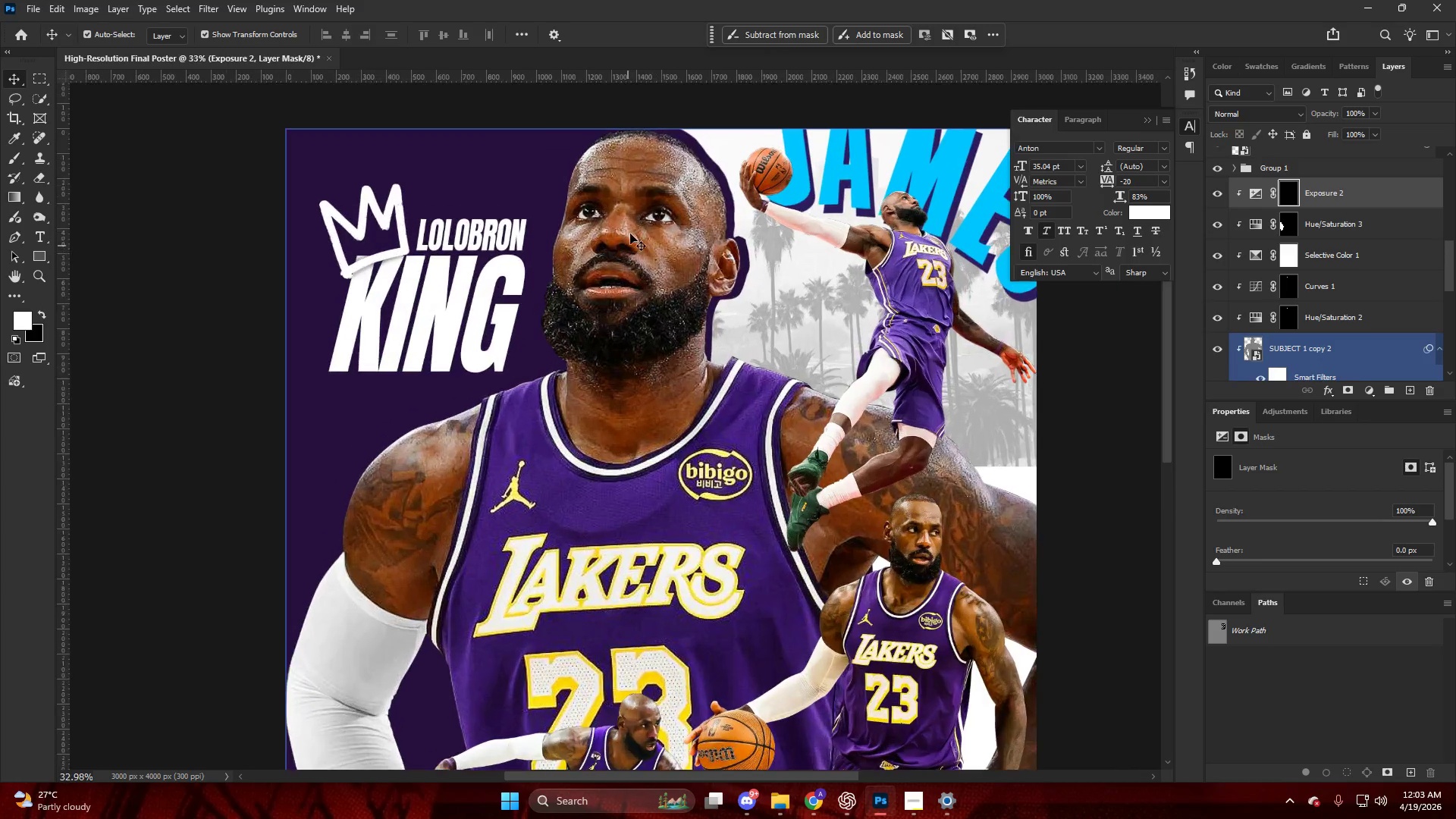 
key(E)
 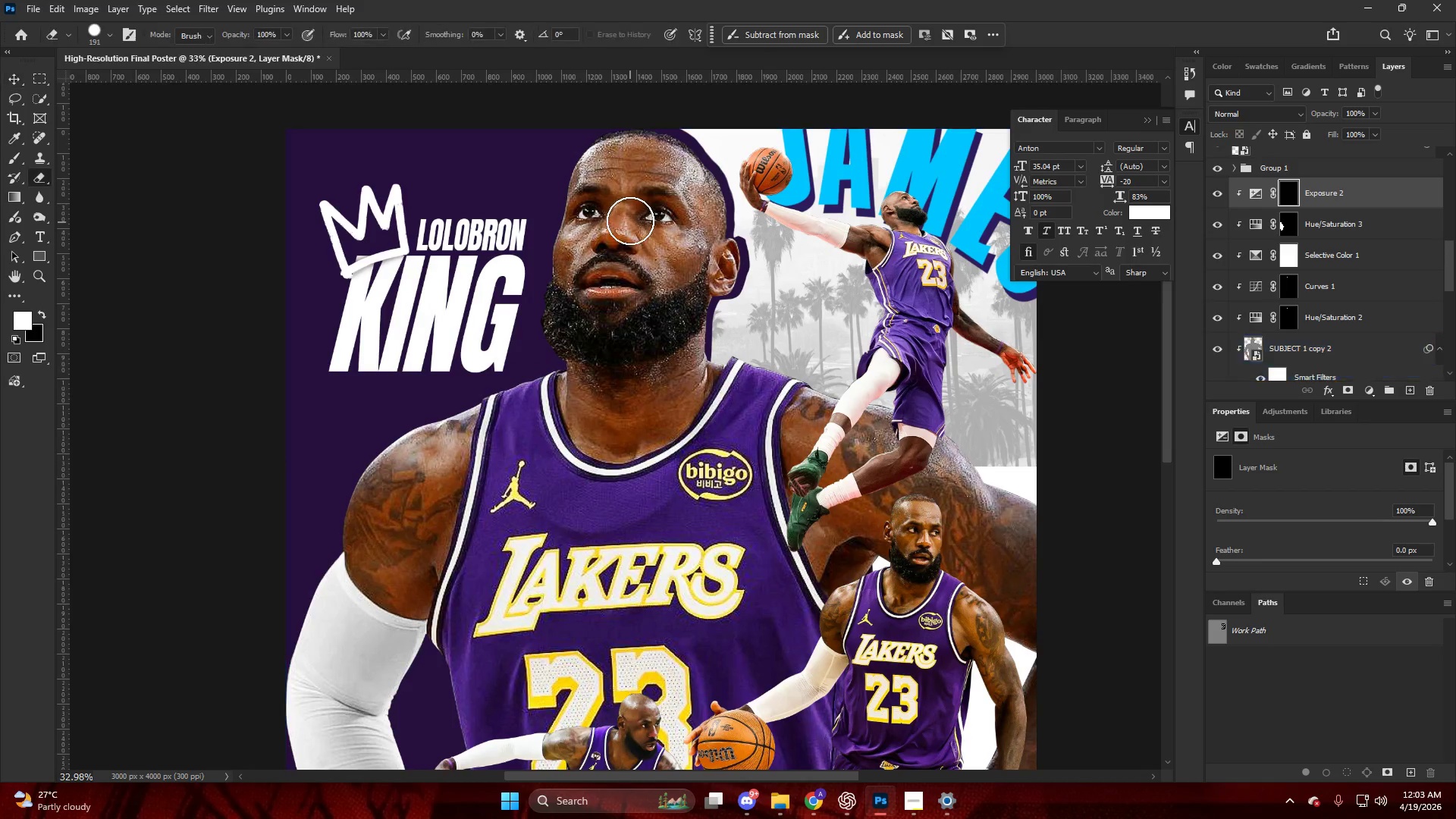 
hold_key(key=AltLeft, duration=0.38)
 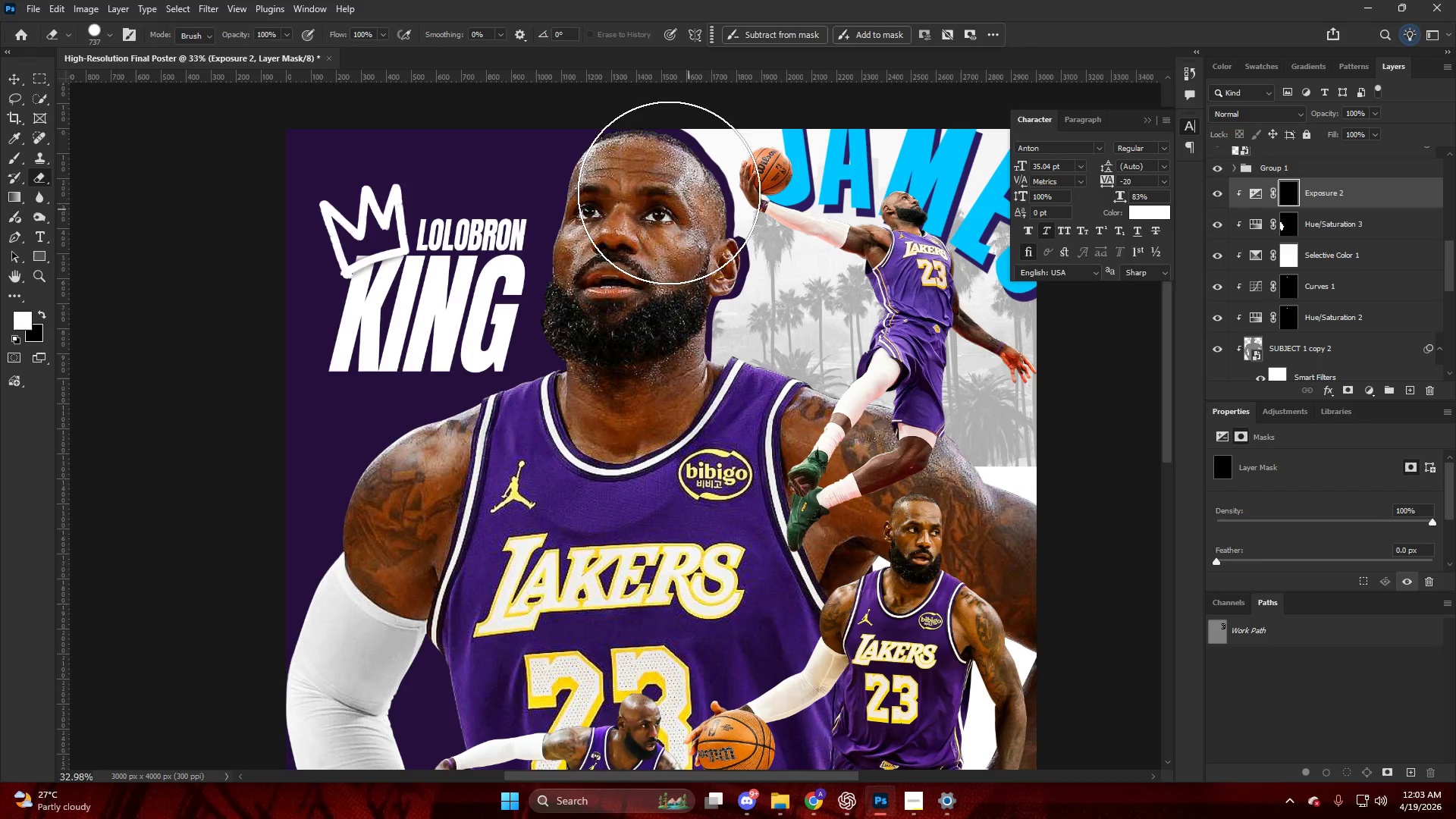 
scroll: coordinate [628, 253], scroll_direction: up, amount: 10.0
 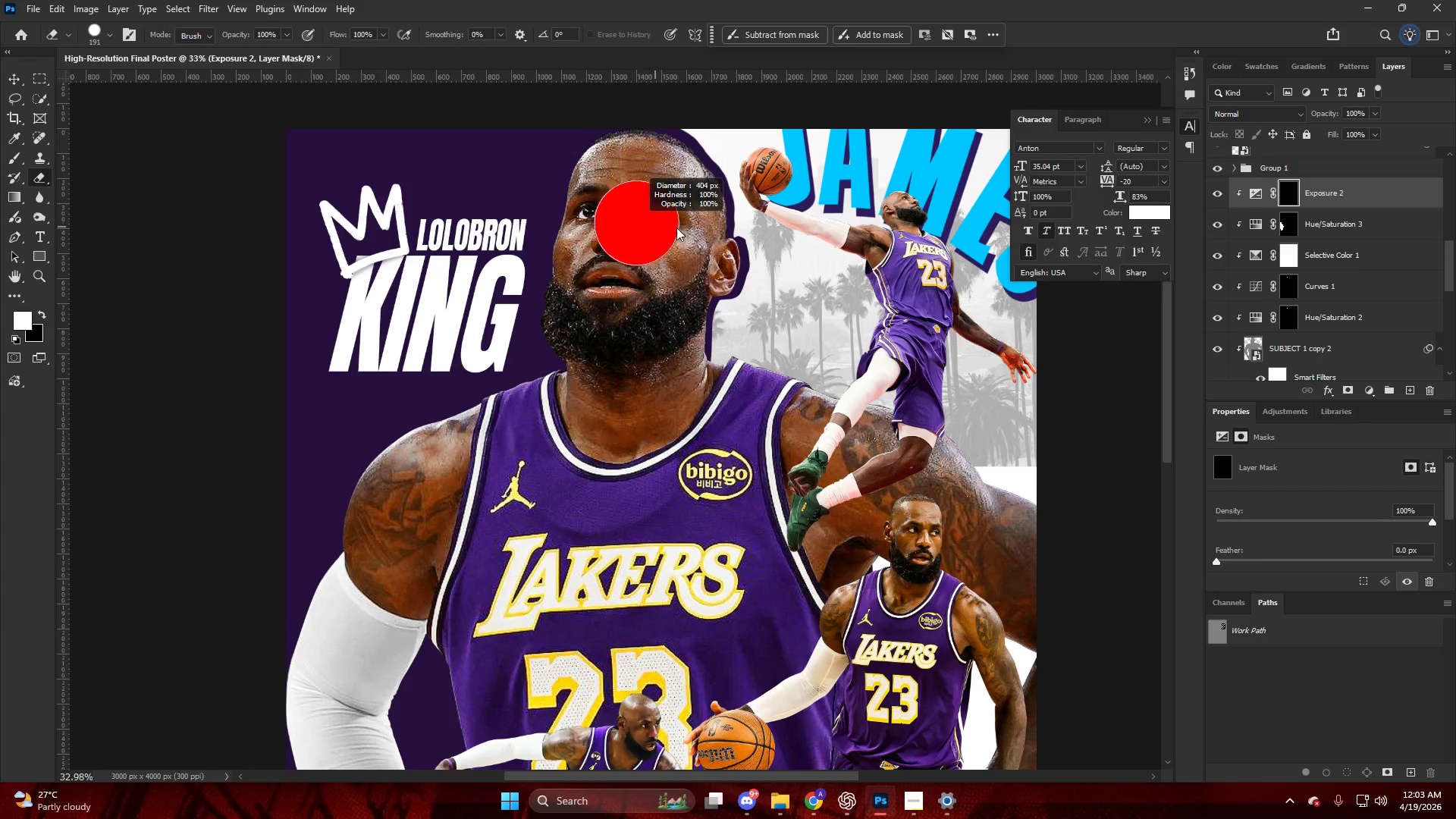 
left_click_drag(start_coordinate=[659, 187], to_coordinate=[637, 217])
 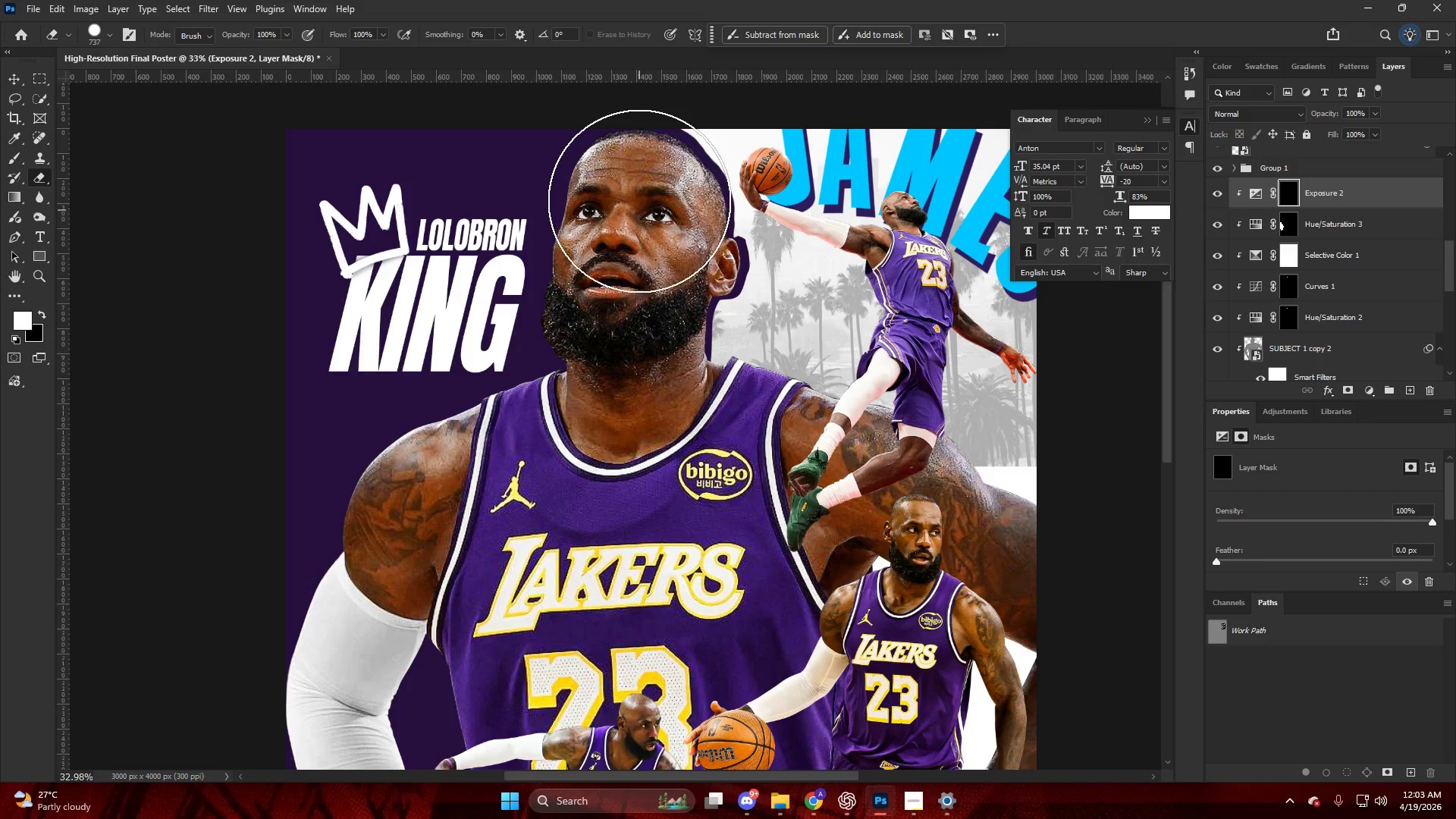 
key(X)
 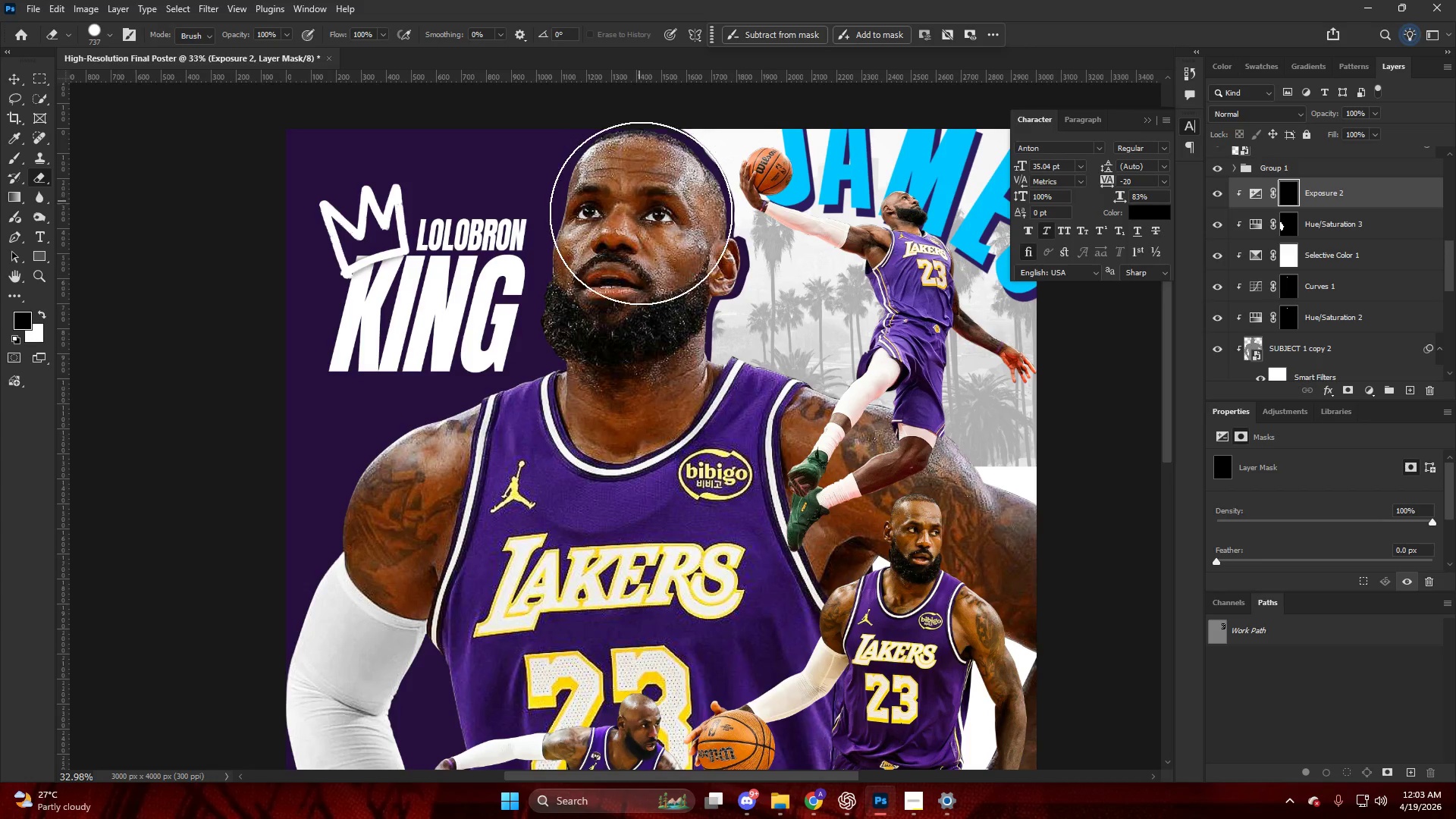 
left_click_drag(start_coordinate=[641, 220], to_coordinate=[631, 279])
 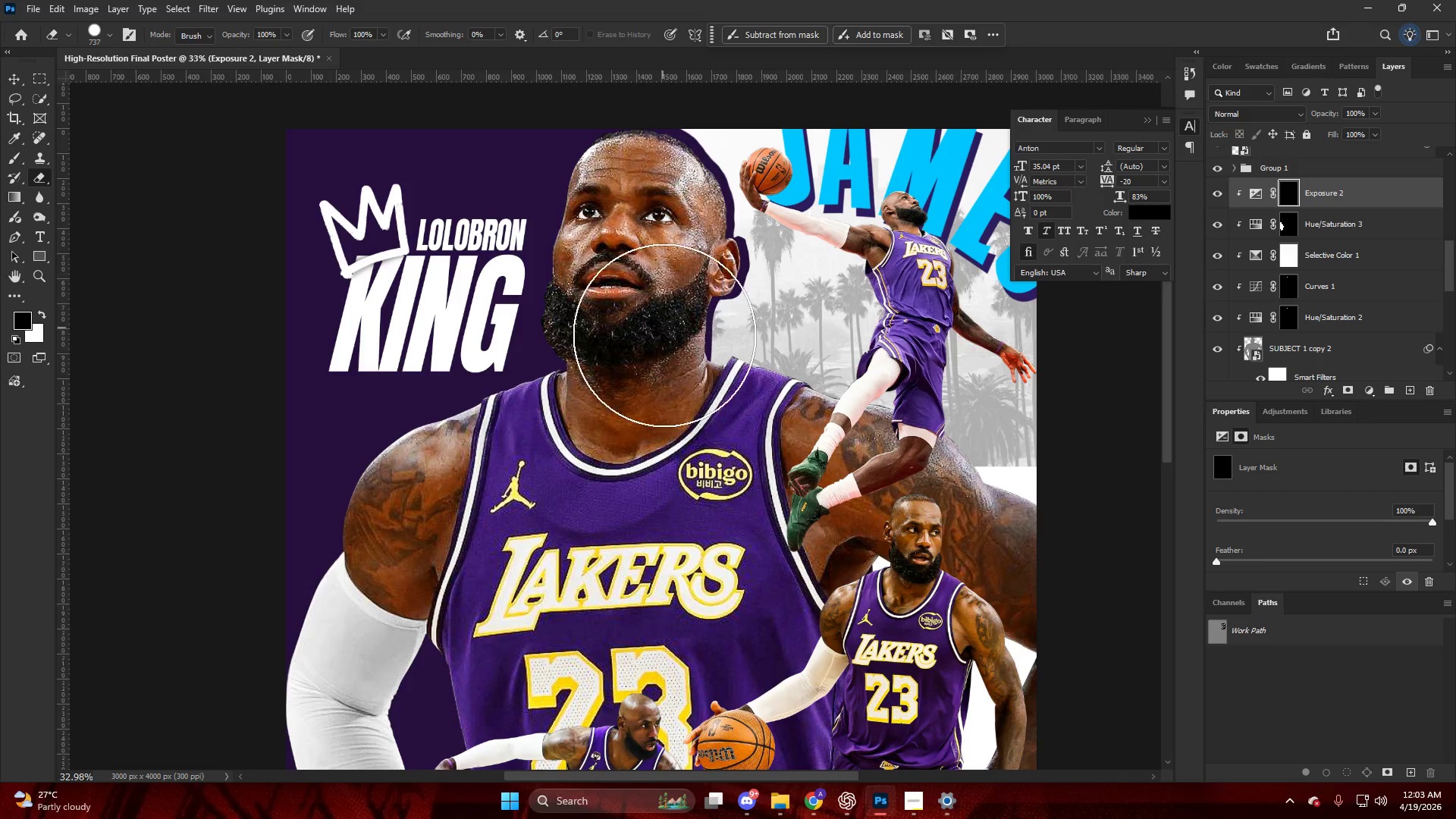 
key(Alt+AltLeft)
 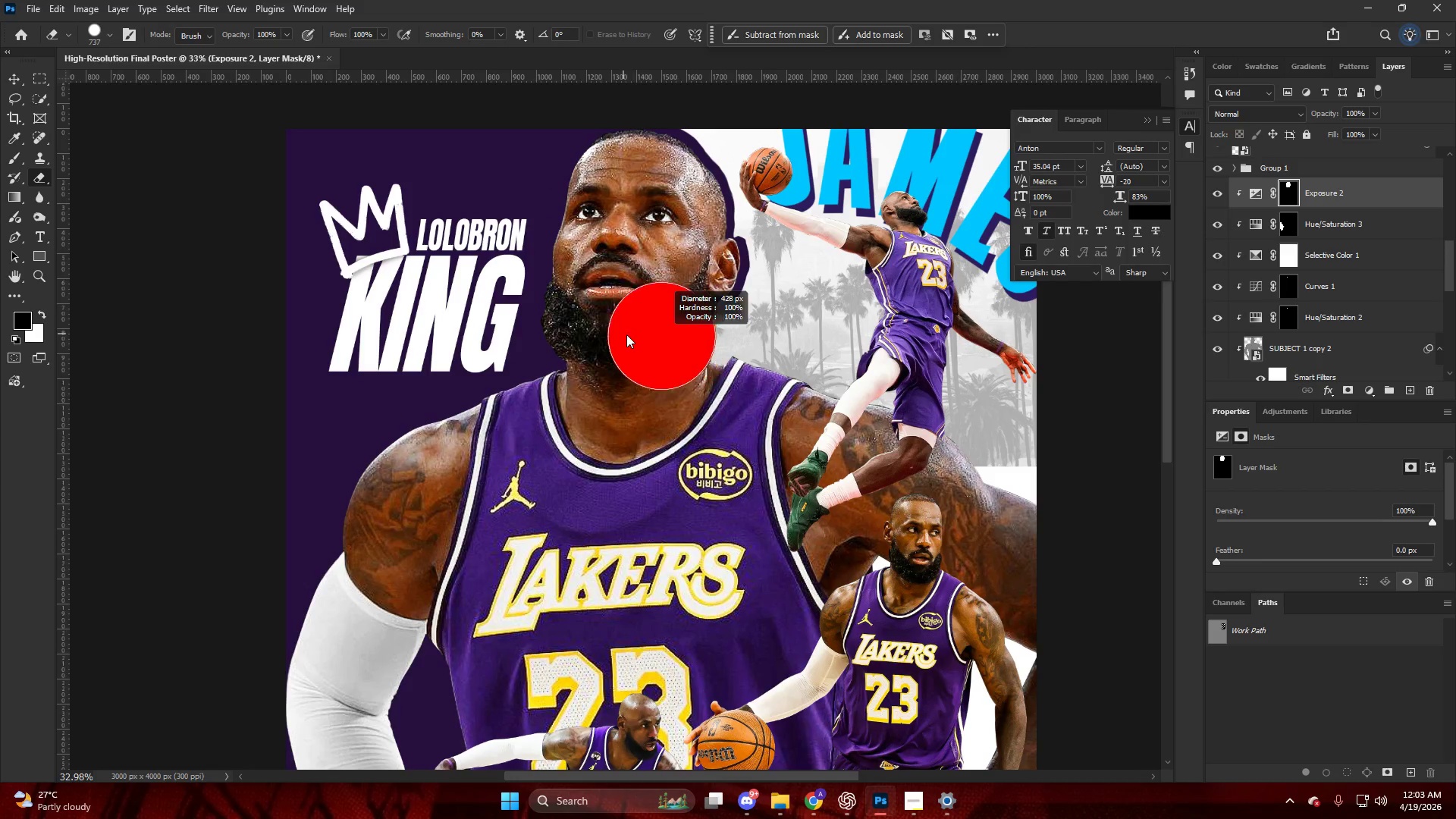 
left_click_drag(start_coordinate=[631, 334], to_coordinate=[620, 391])
 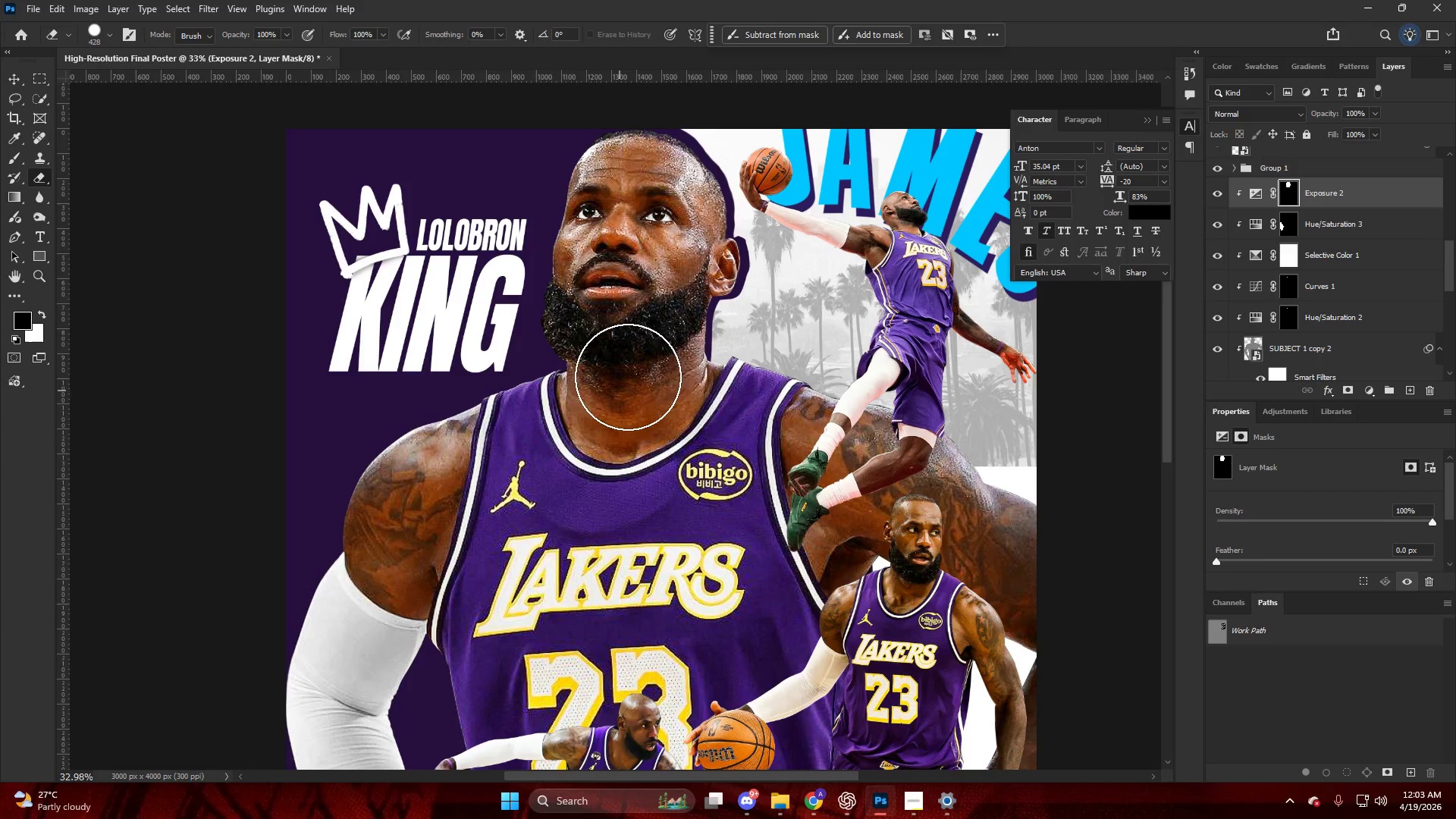 
key(Alt+AltLeft)
 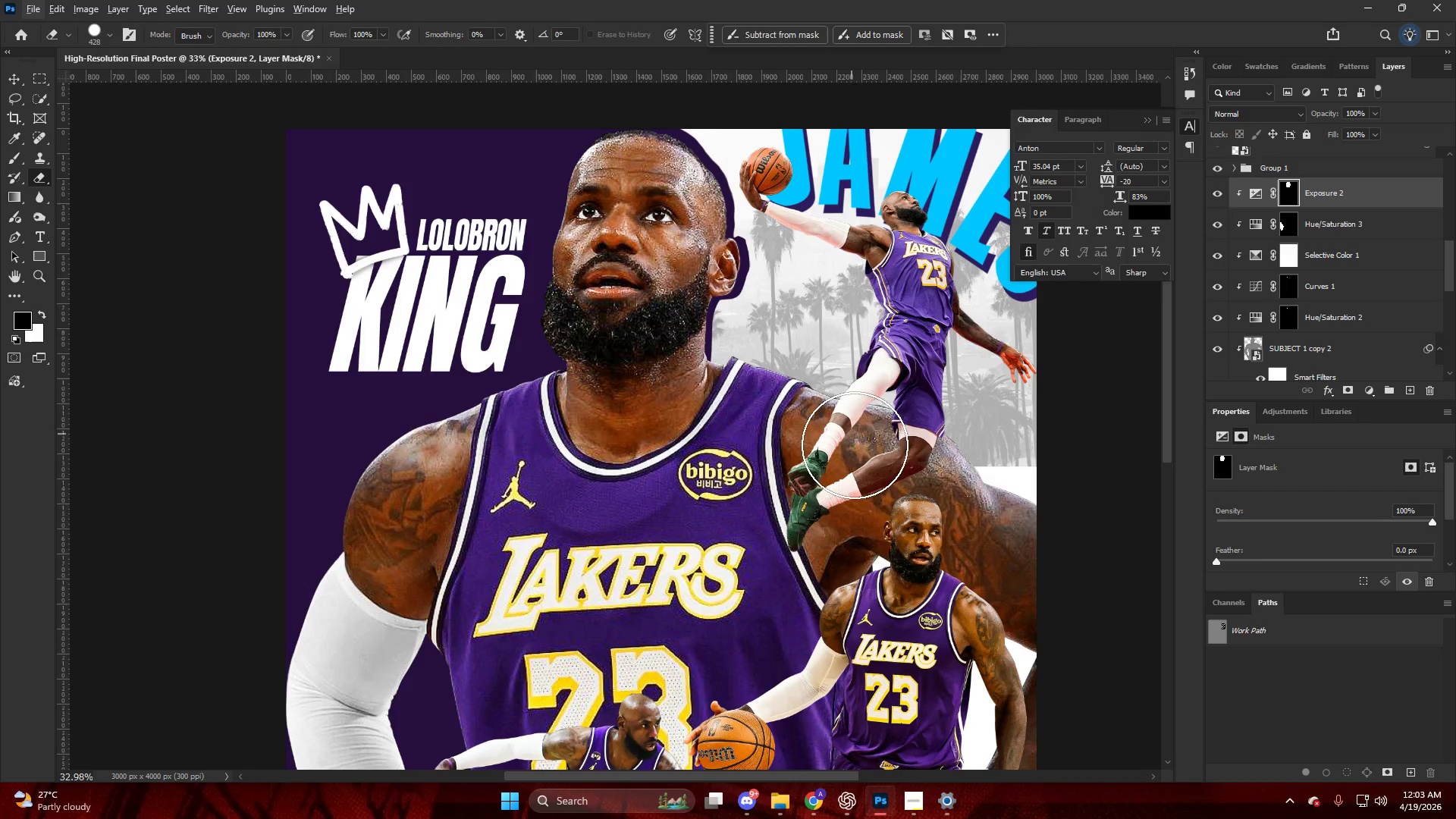 
left_click_drag(start_coordinate=[856, 422], to_coordinate=[1025, 460])
 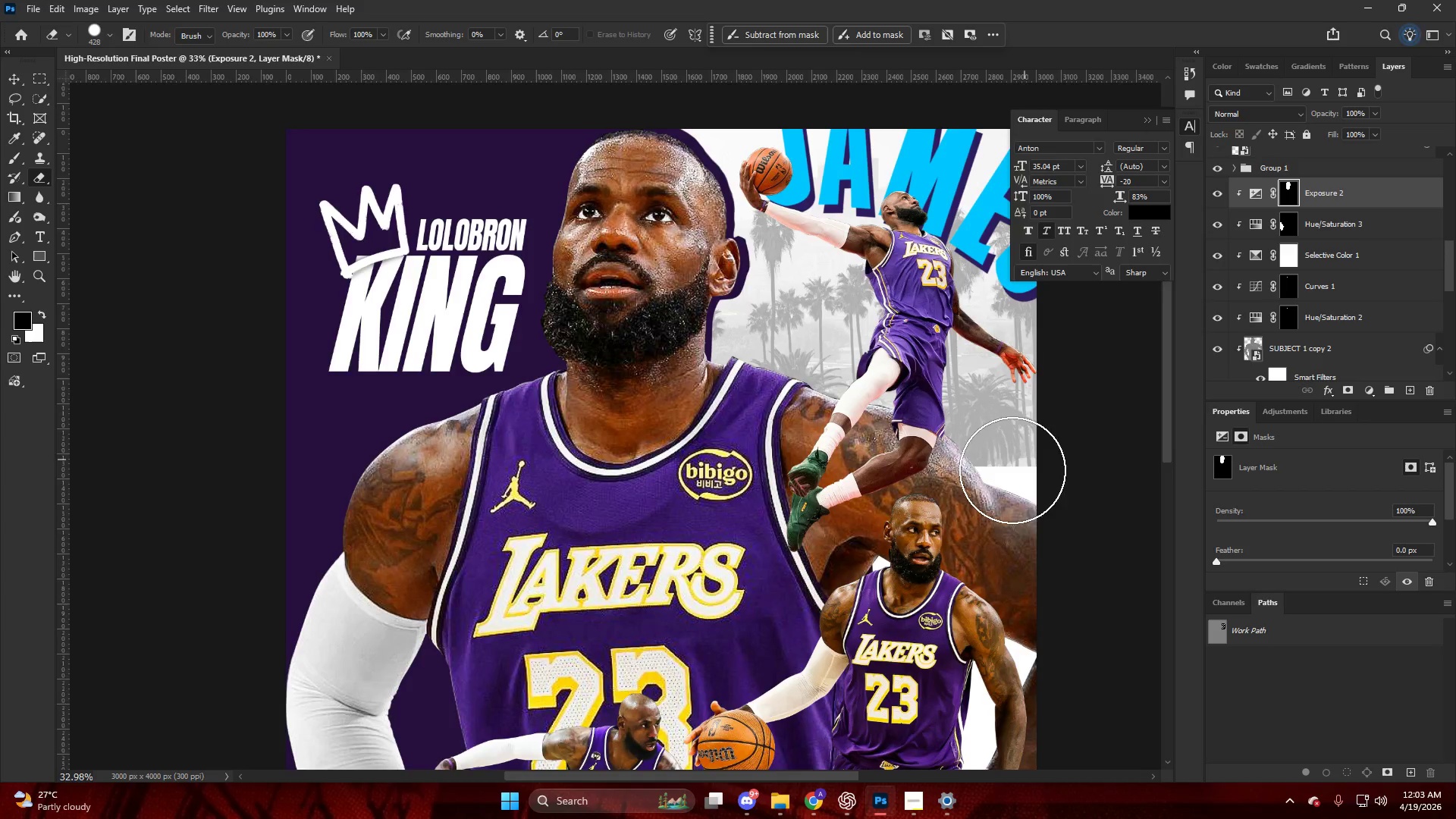 
key(Alt+AltLeft)
 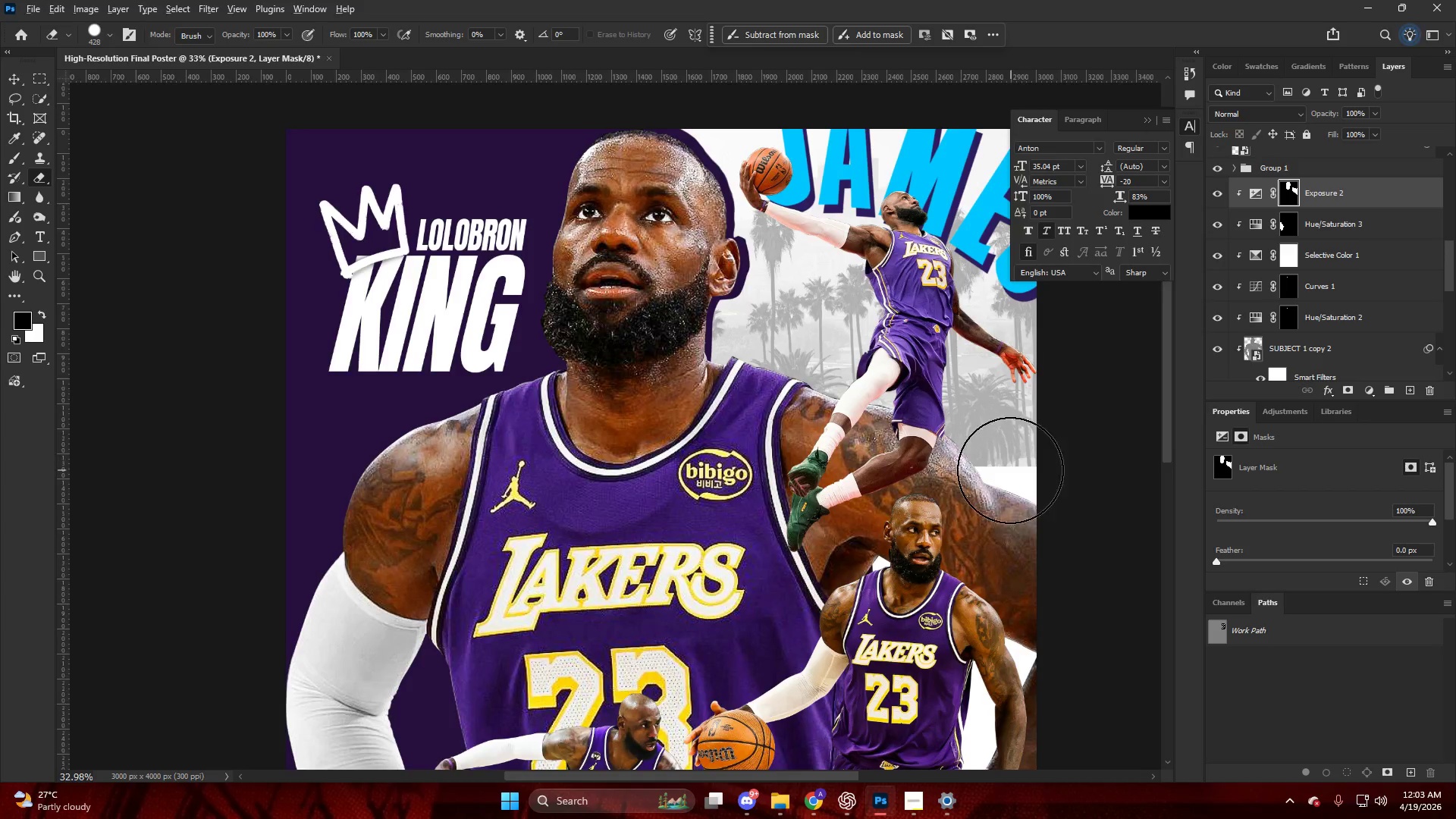 
key(Alt+AltLeft)
 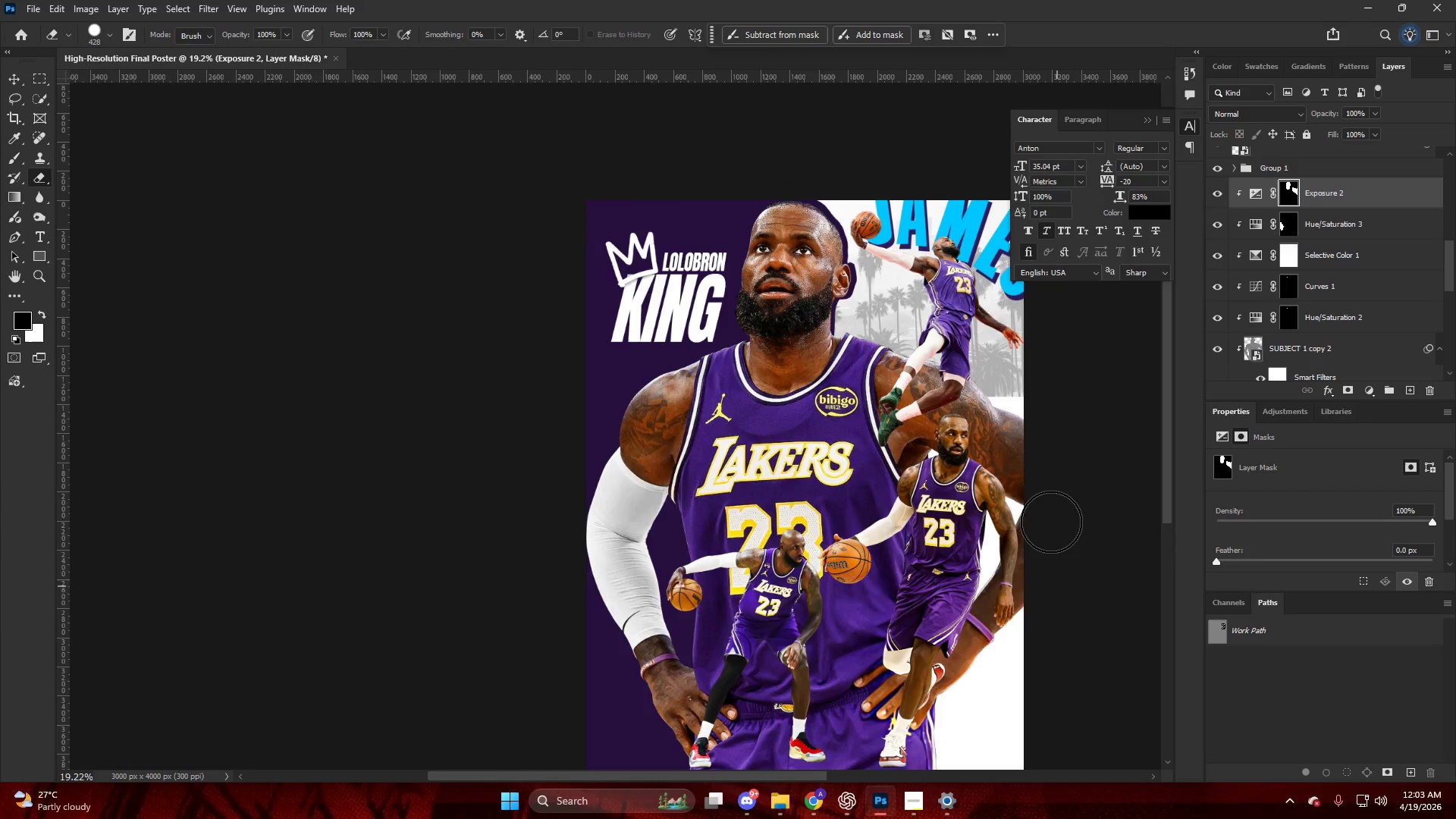 
scroll: coordinate [1004, 505], scroll_direction: down, amount: 12.0
 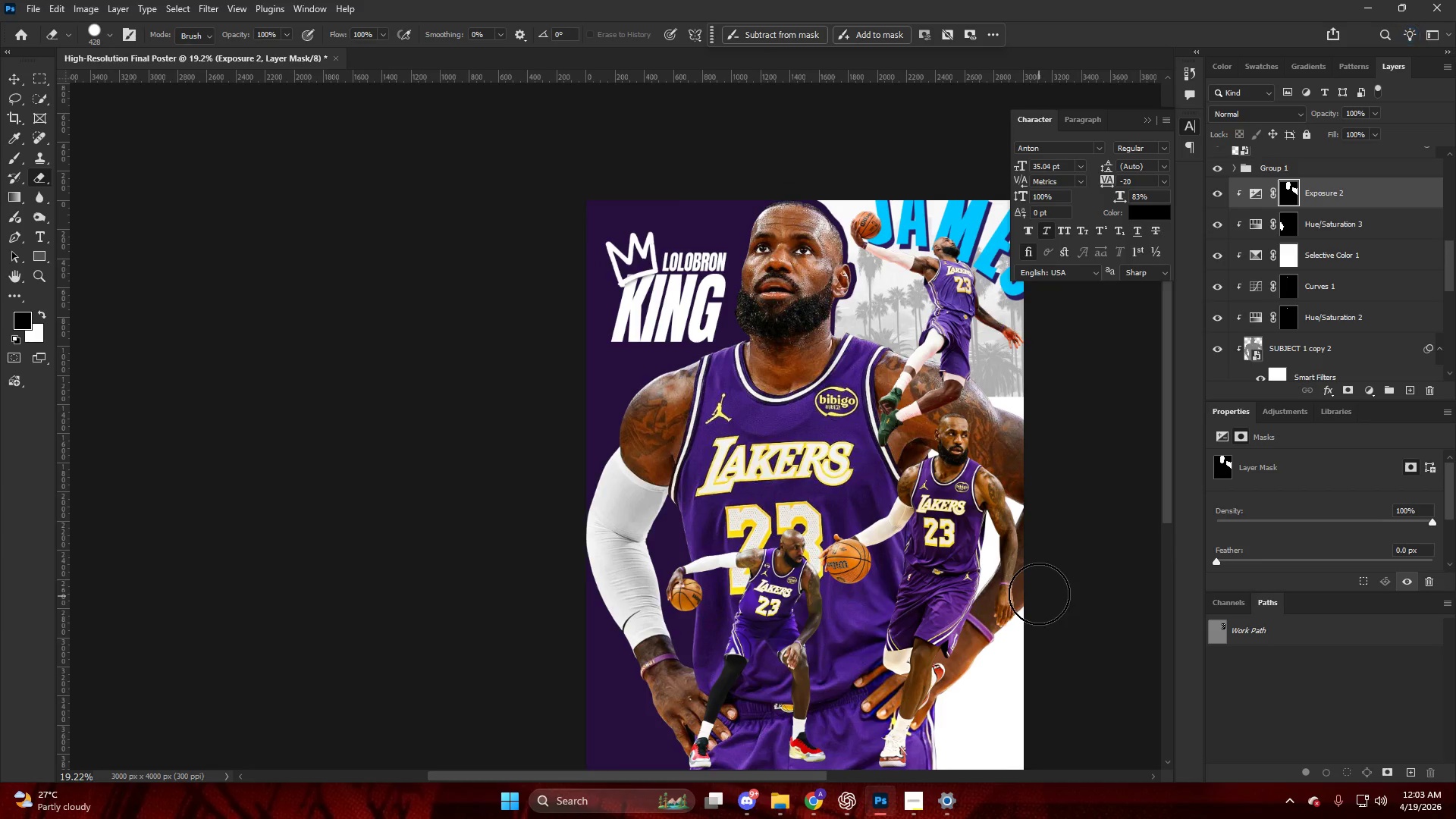 
left_click_drag(start_coordinate=[999, 556], to_coordinate=[960, 658])
 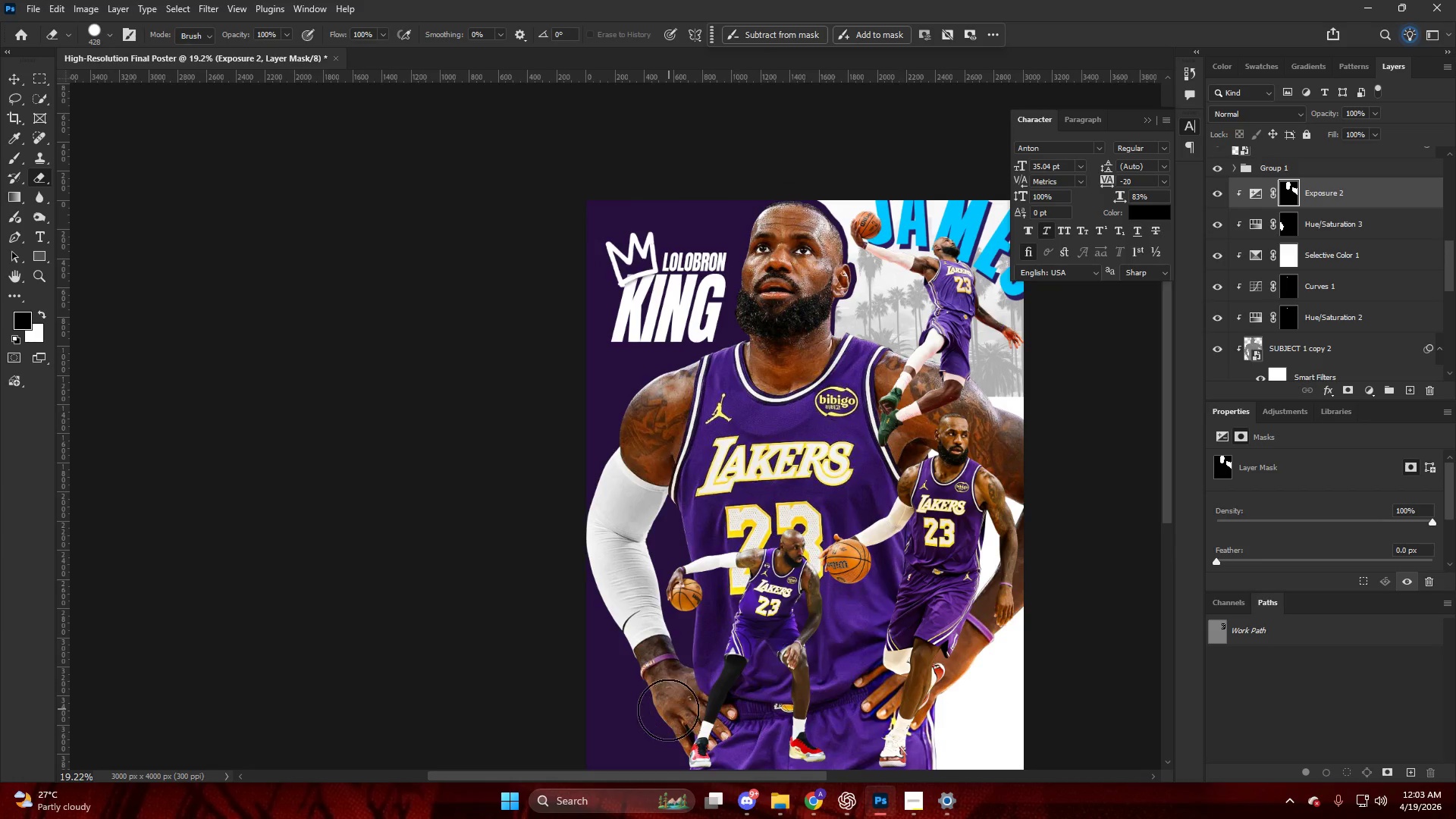 
key(Alt+AltLeft)
 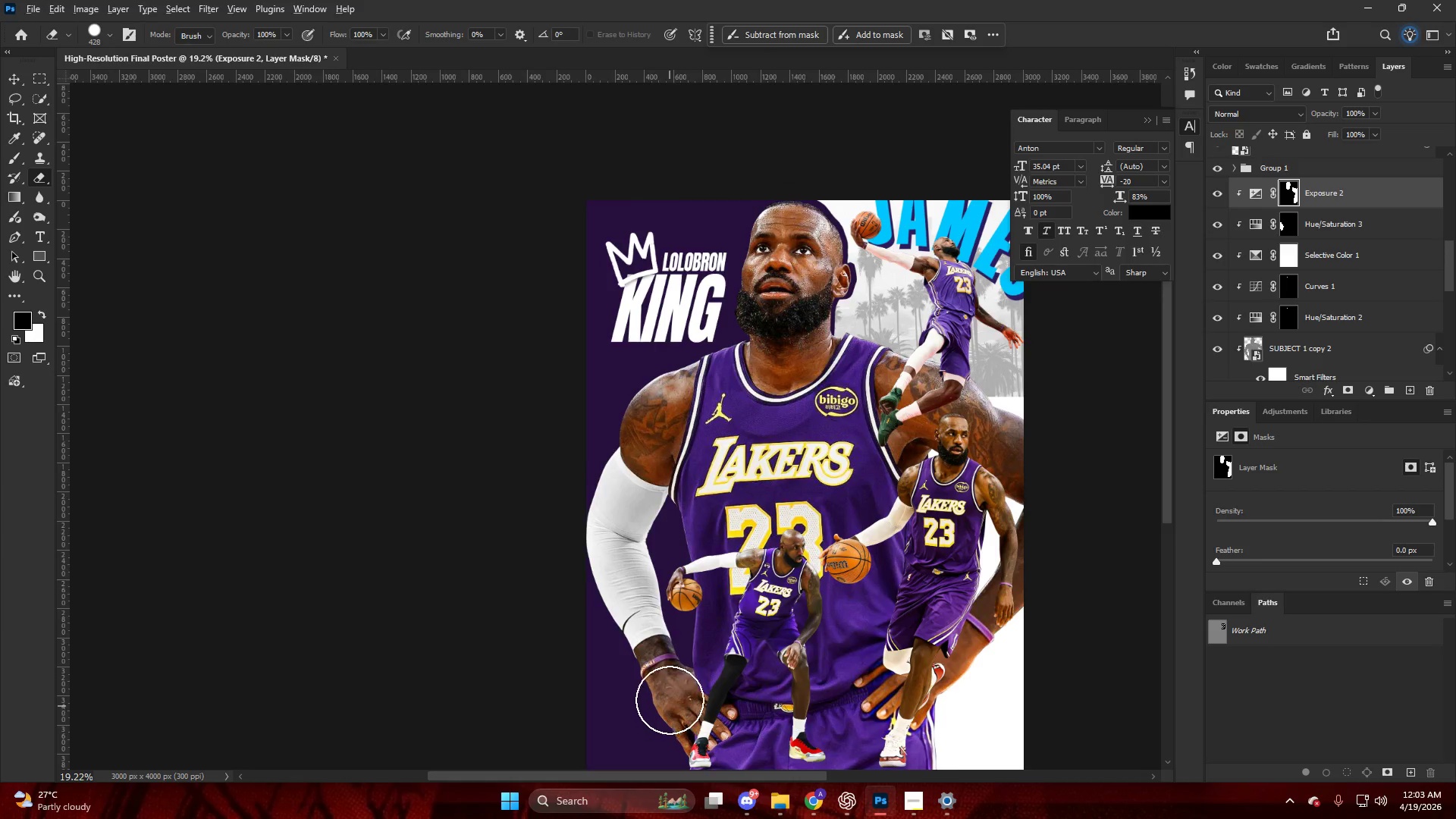 
left_click_drag(start_coordinate=[653, 695], to_coordinate=[669, 217])
 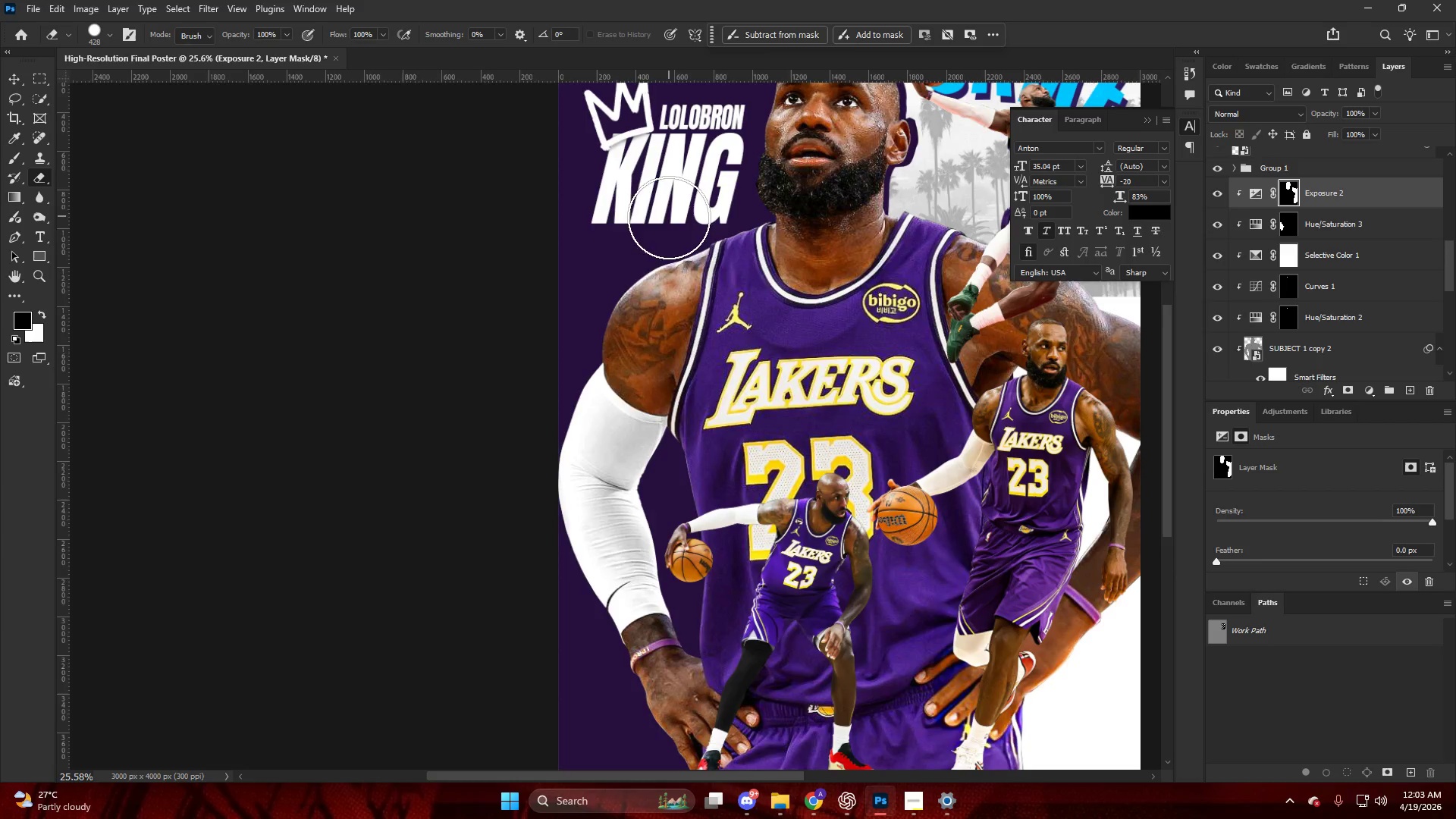 
scroll: coordinate [668, 698], scroll_direction: up, amount: 3.0
 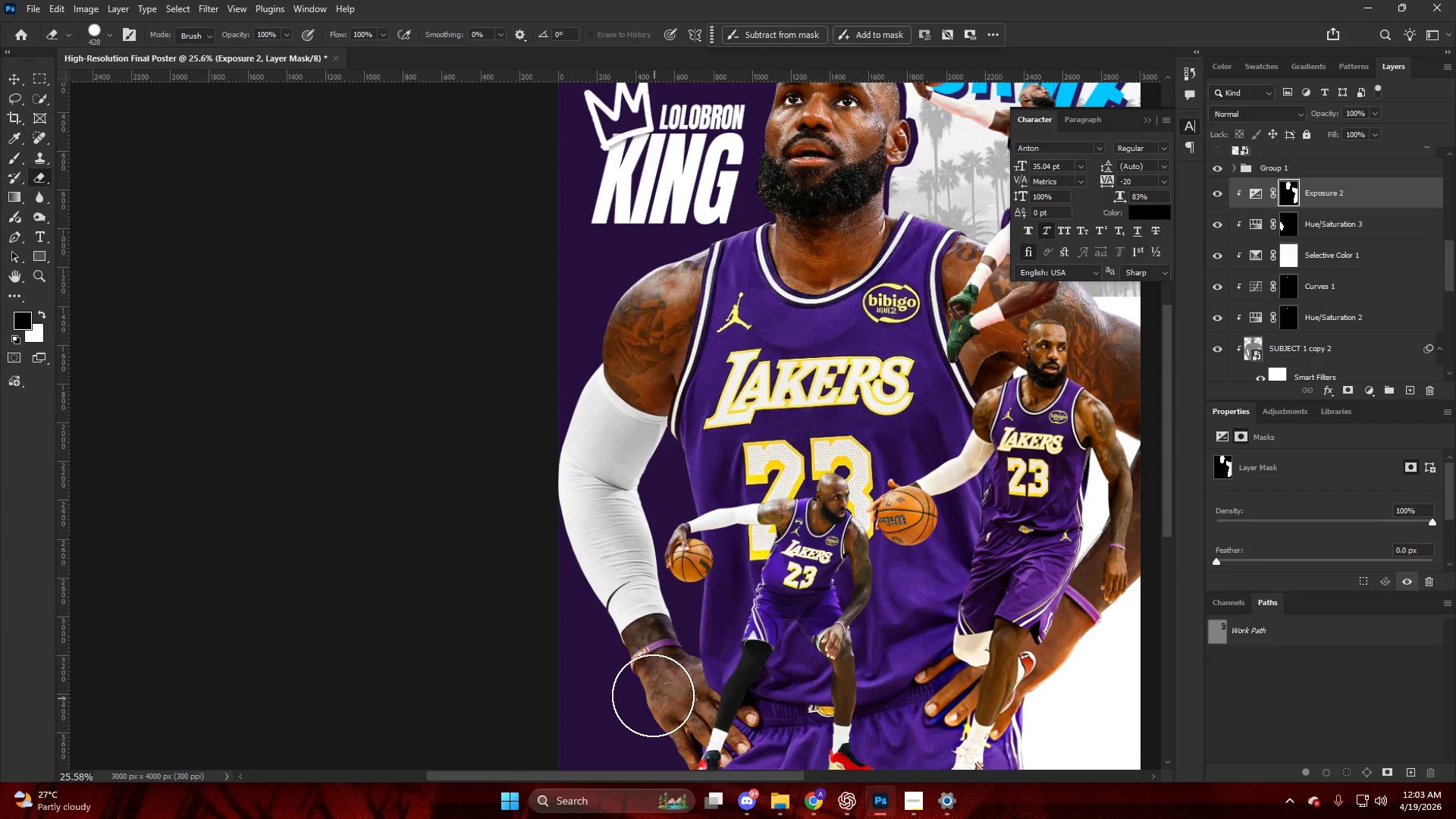 
hold_key(key=AltLeft, duration=0.38)
scroll: coordinate [677, 287], scroll_direction: down, amount: 9.0
 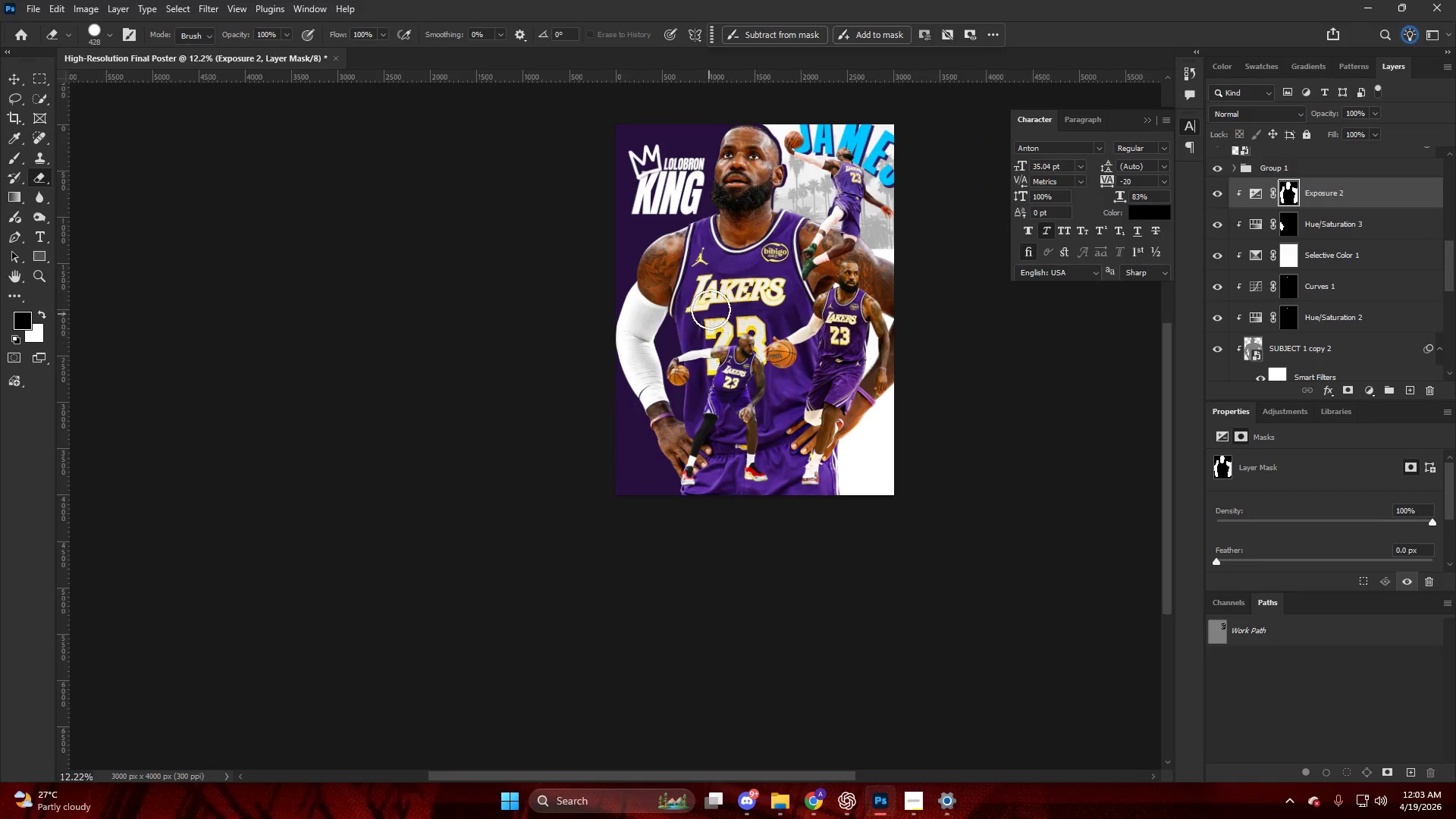 
key(Alt+AltLeft)
 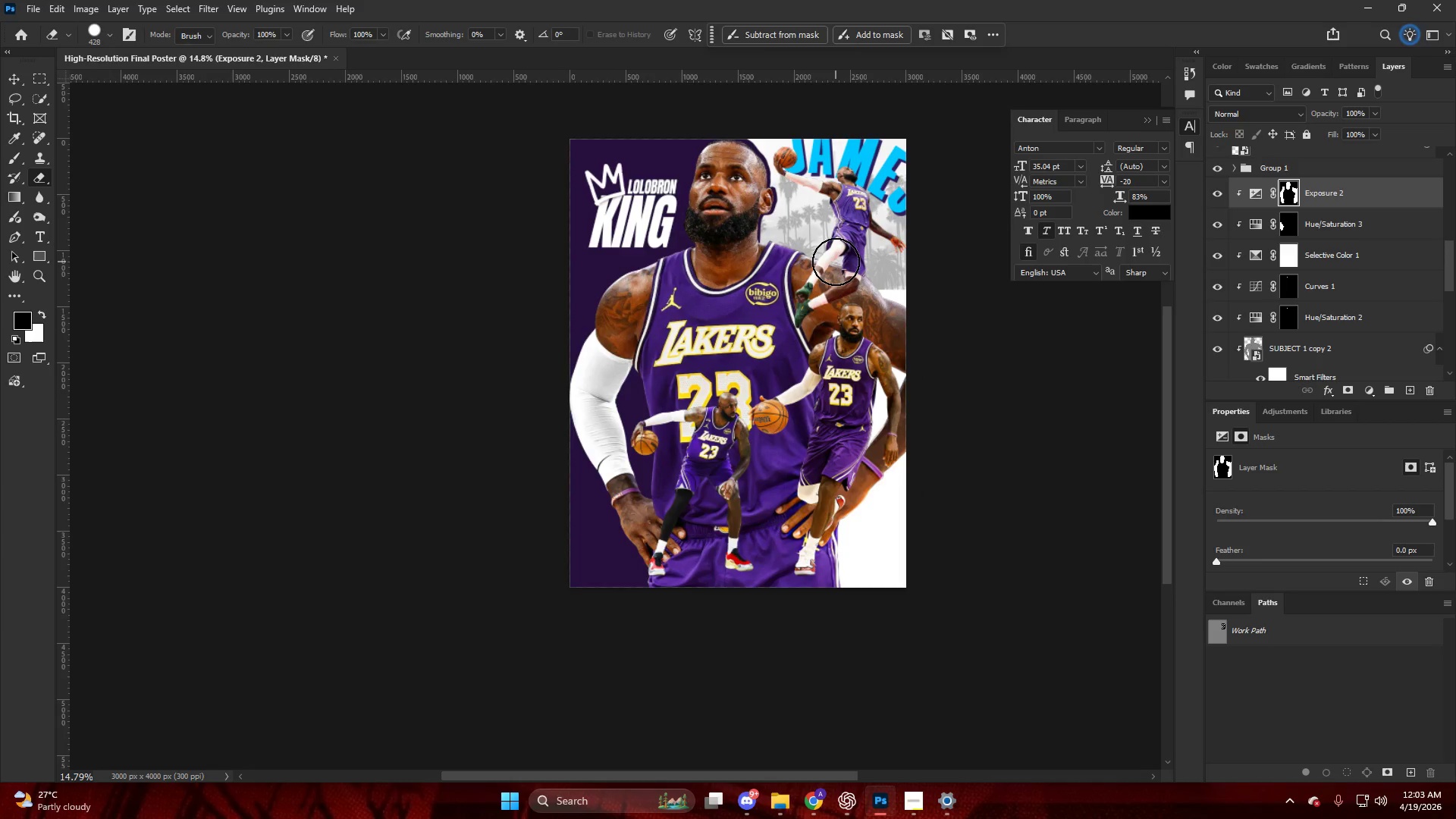 
scroll: coordinate [836, 266], scroll_direction: up, amount: 5.0
 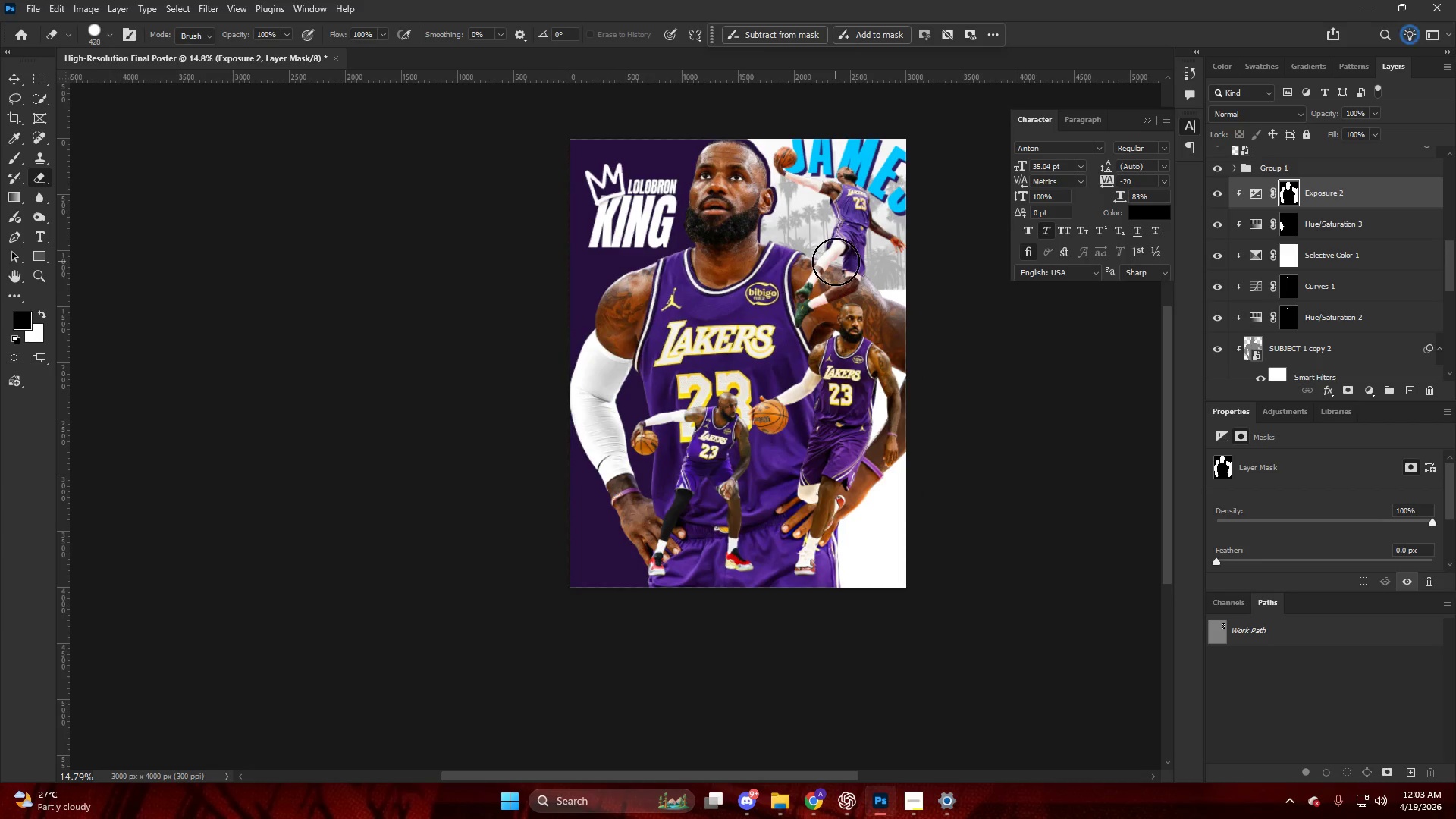 
hold_key(key=AltLeft, duration=0.86)
scroll: coordinate [710, 521], scroll_direction: up, amount: 13.0
 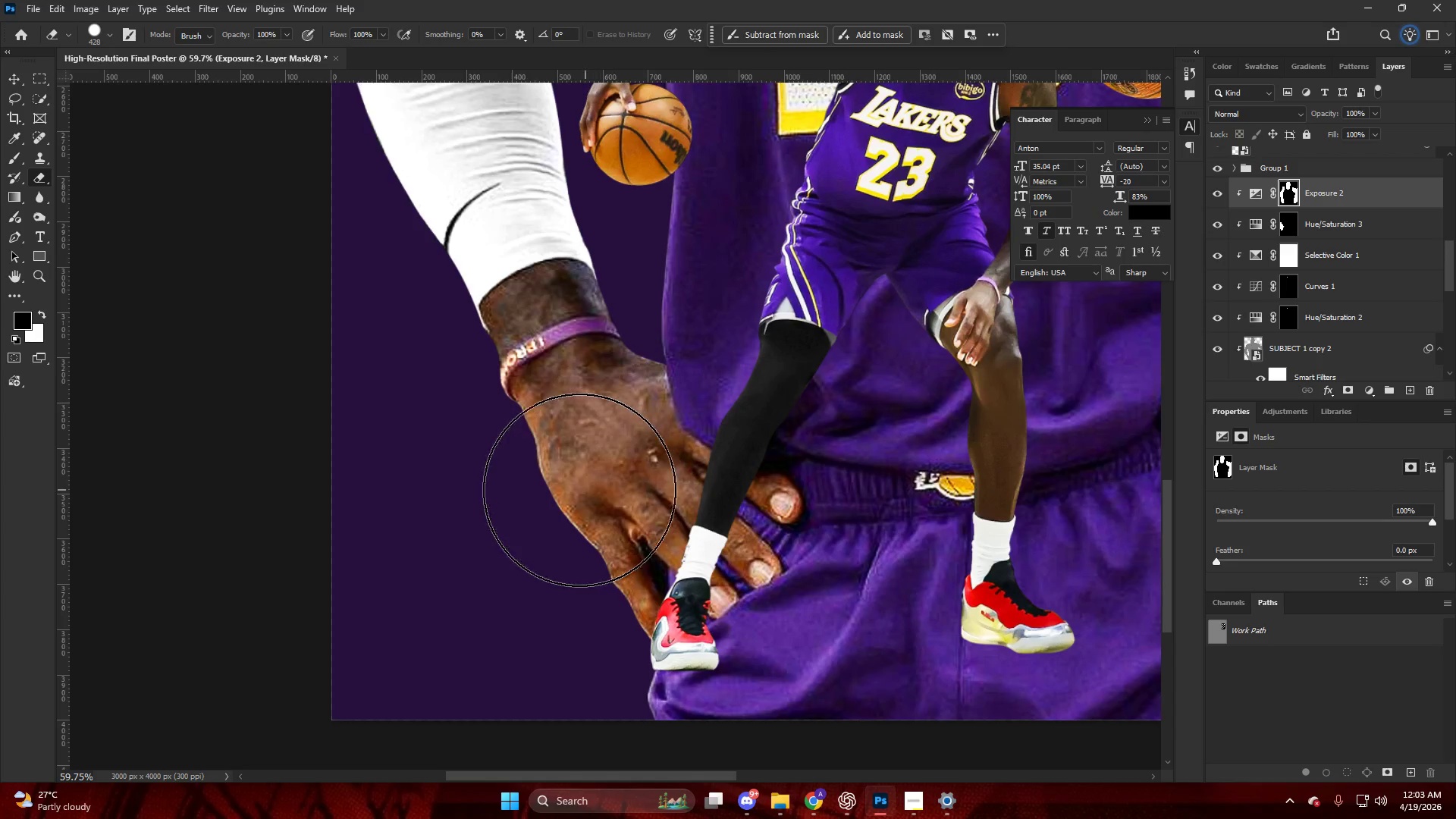 
left_click_drag(start_coordinate=[578, 494], to_coordinate=[544, 346])
 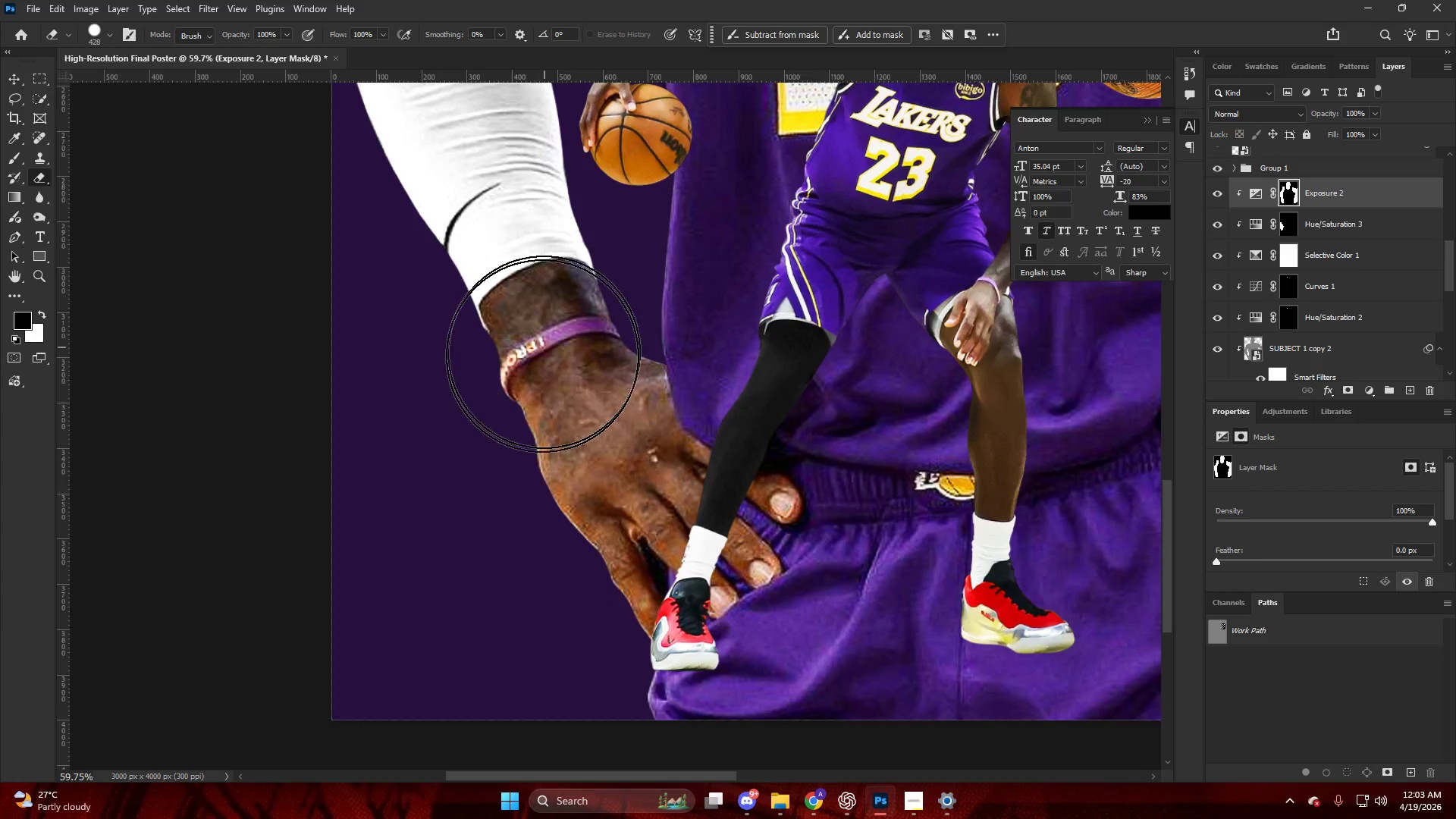 
hold_key(key=AltLeft, duration=0.44)
 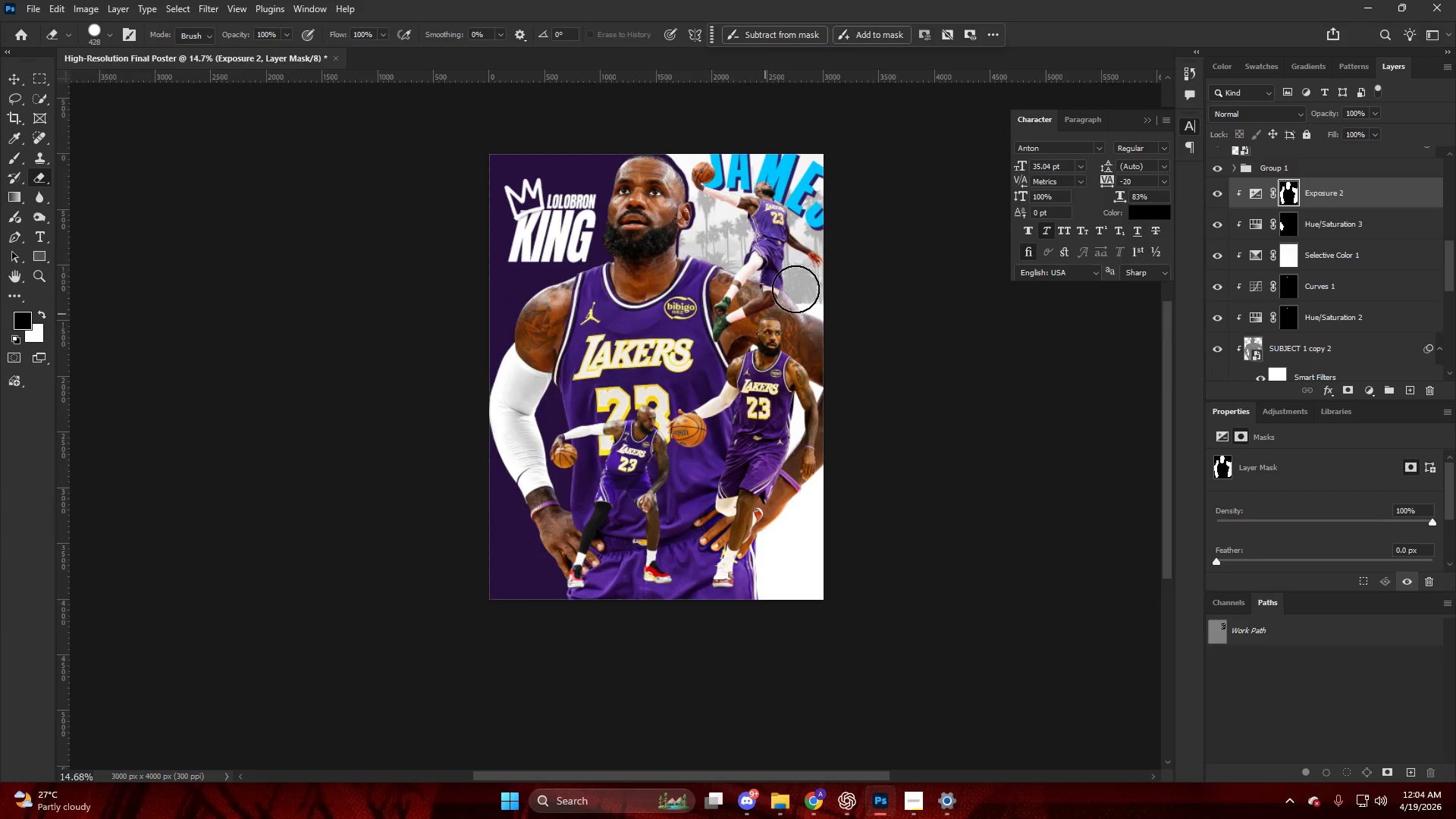 
key(Alt+AltLeft)
 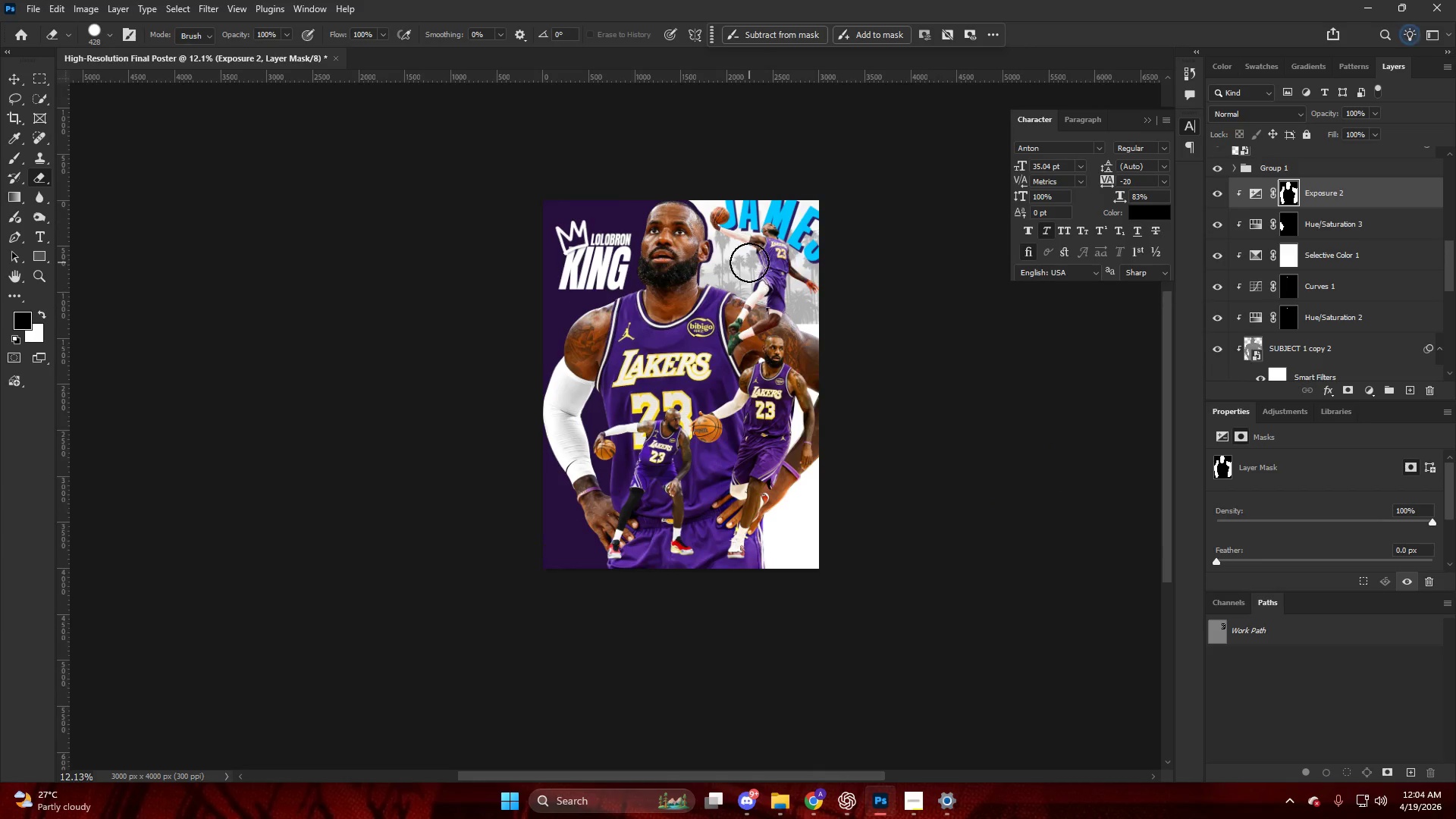 
hold_key(key=AltLeft, duration=0.44)
 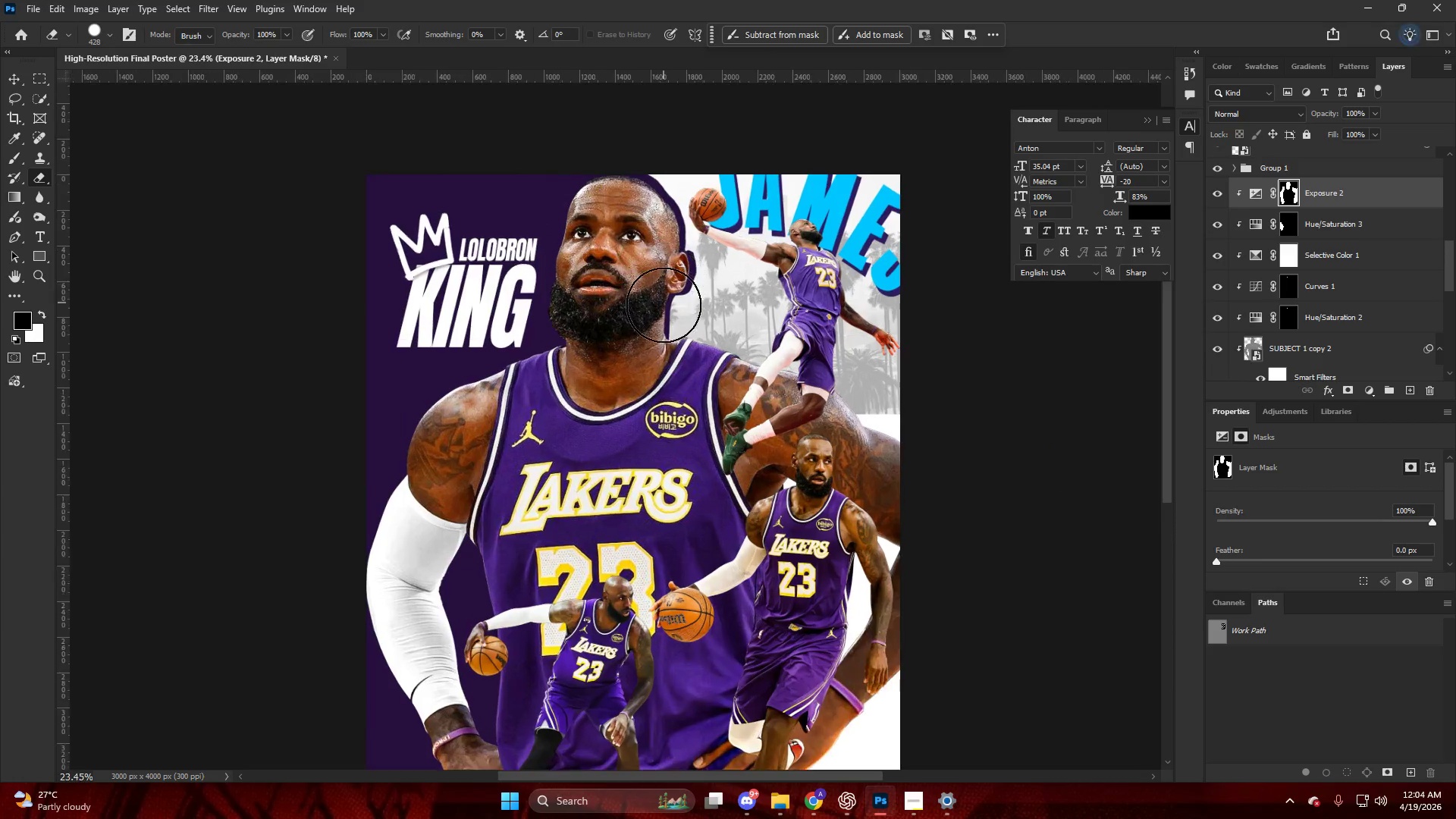 
key(Control+ControlLeft)
 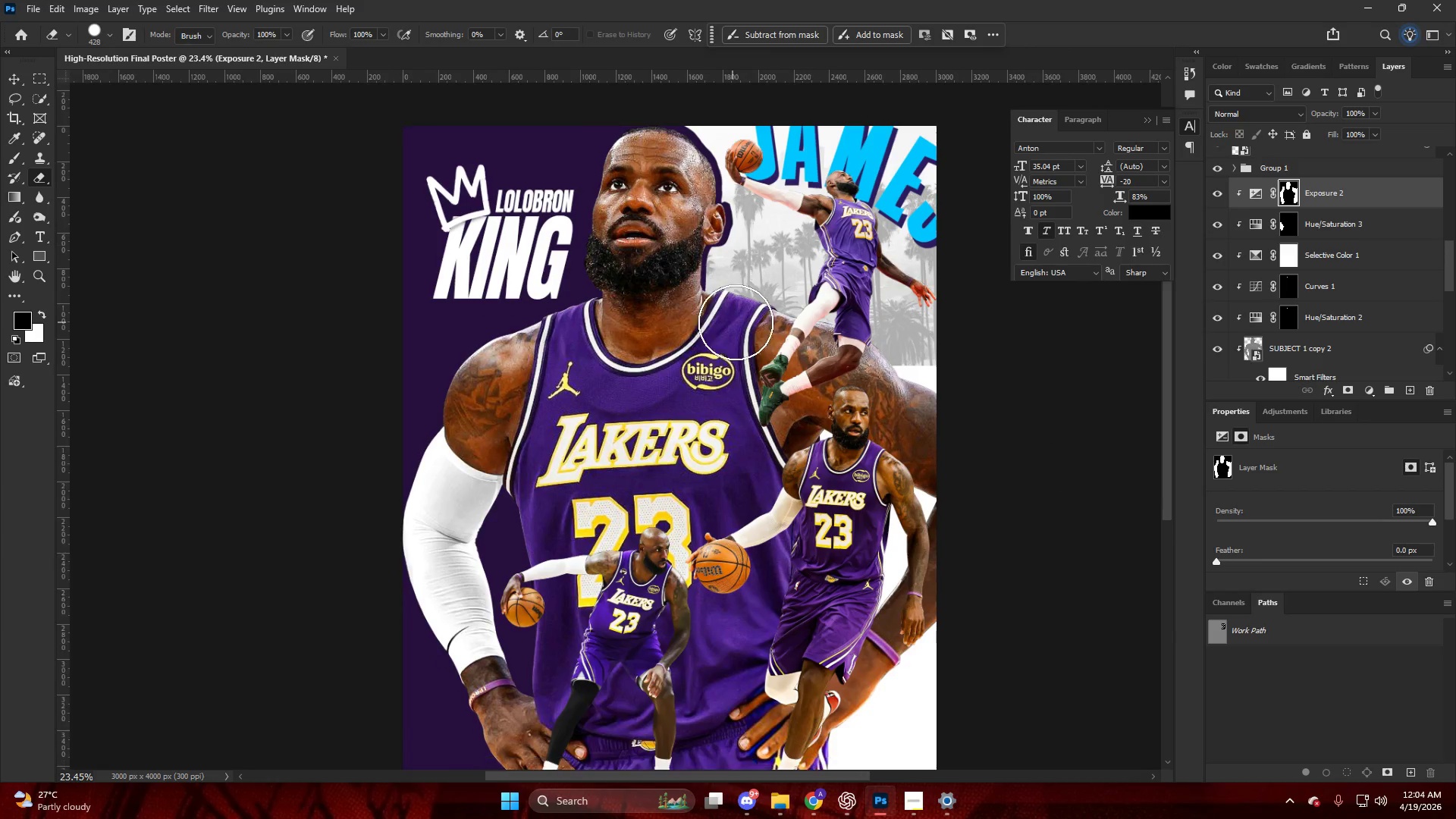 
key(Alt+AltLeft)
 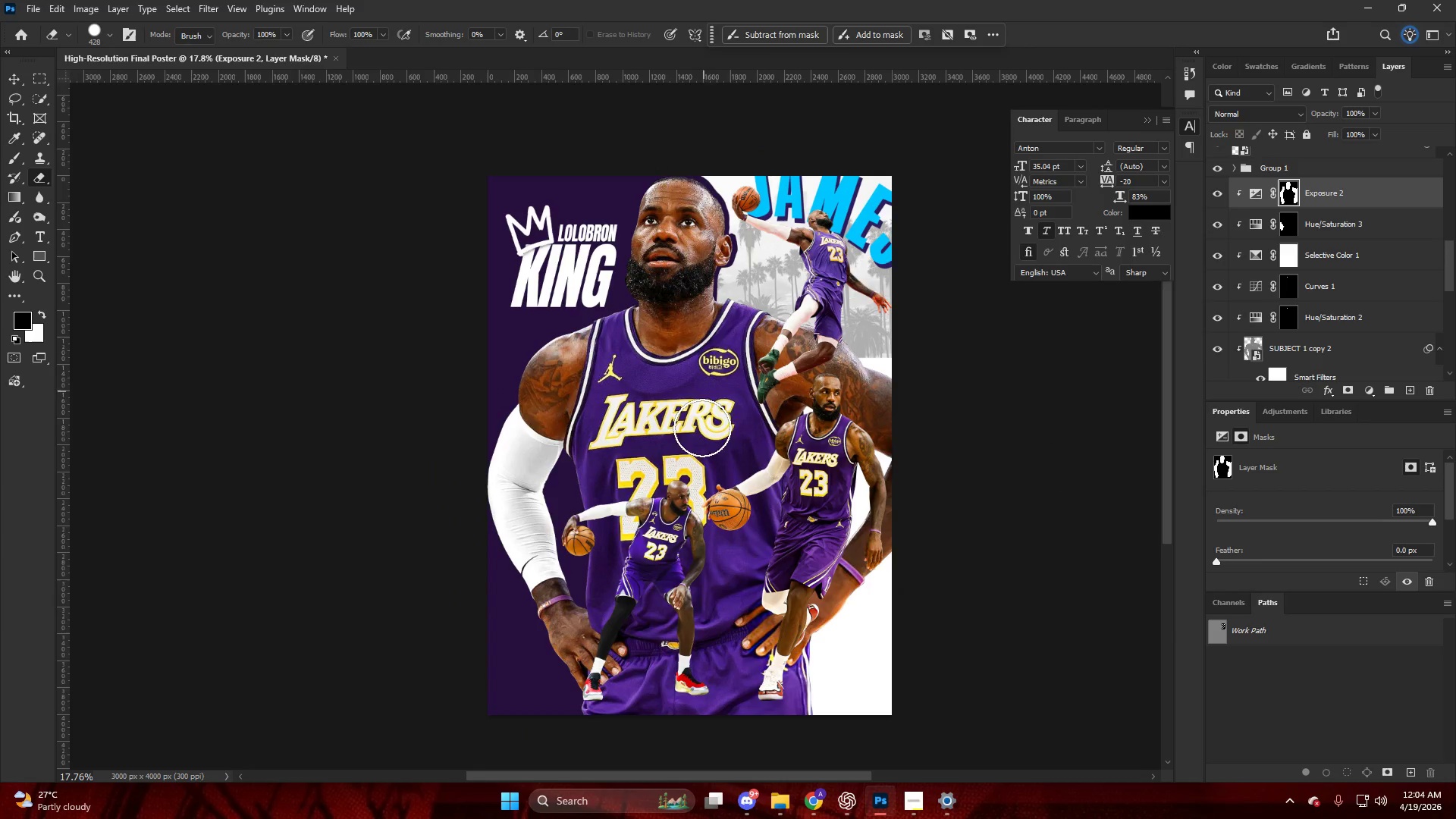 
key(Alt+AltLeft)
 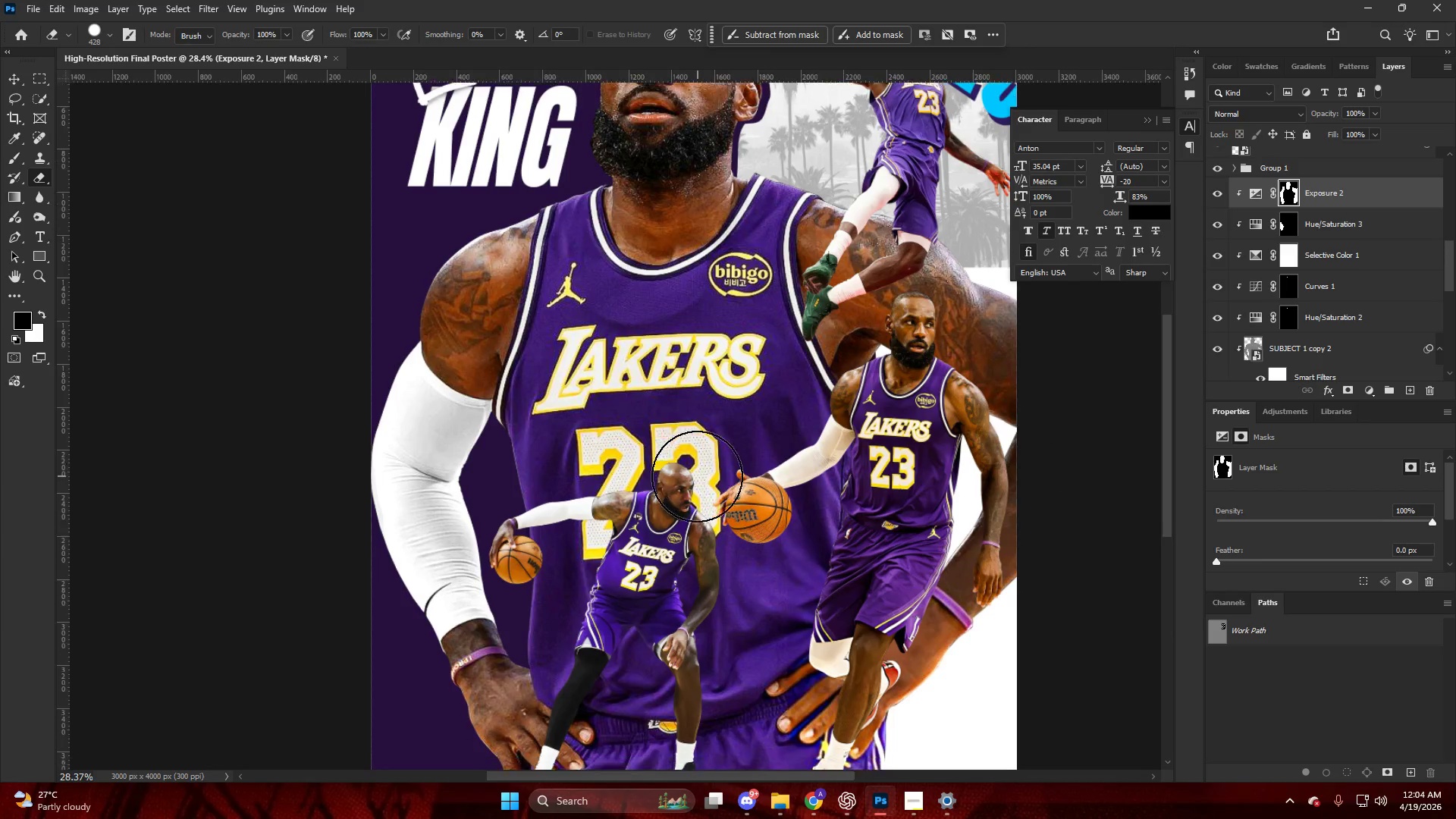 
key(V)
 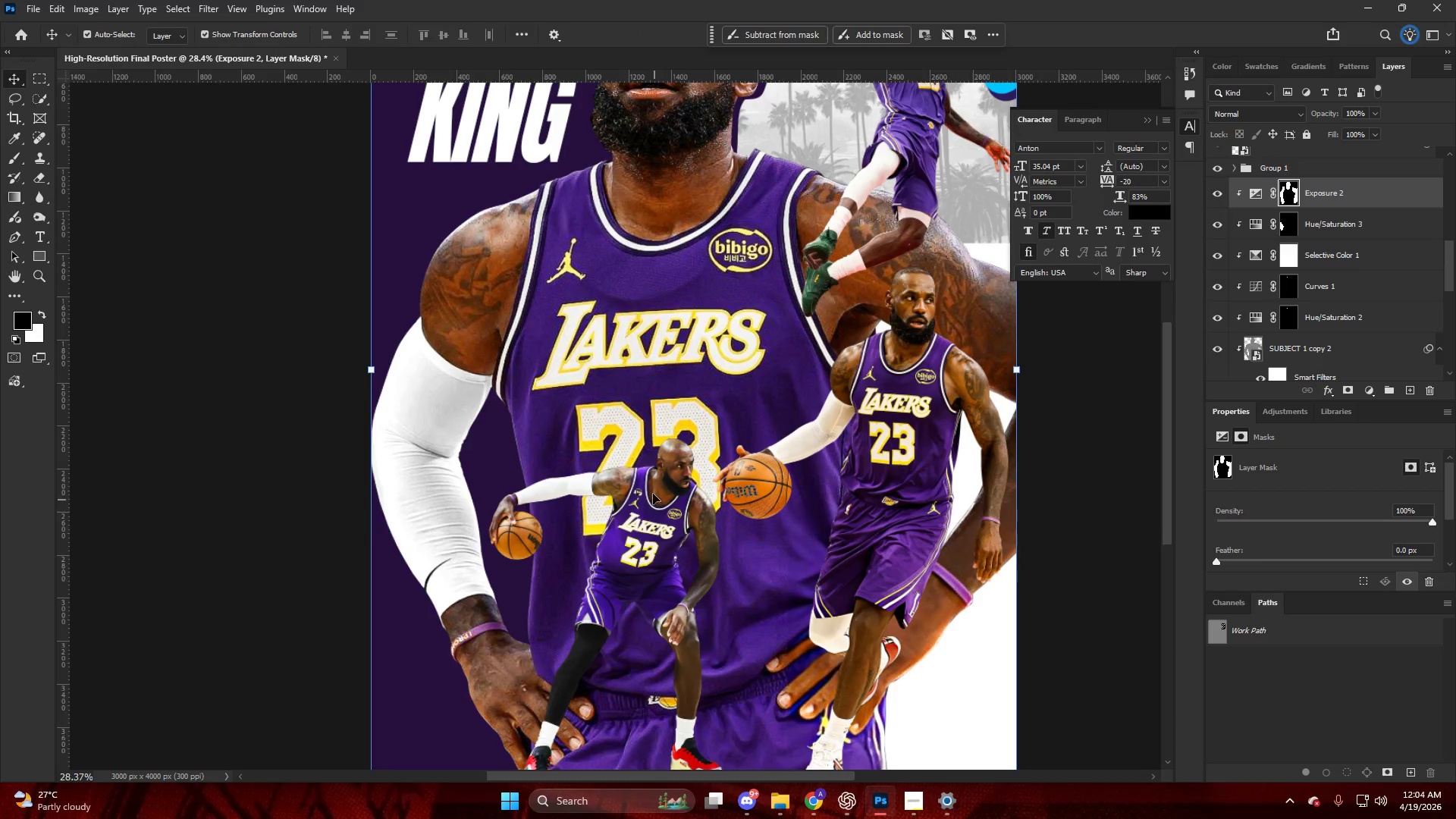 
left_click([653, 492])
 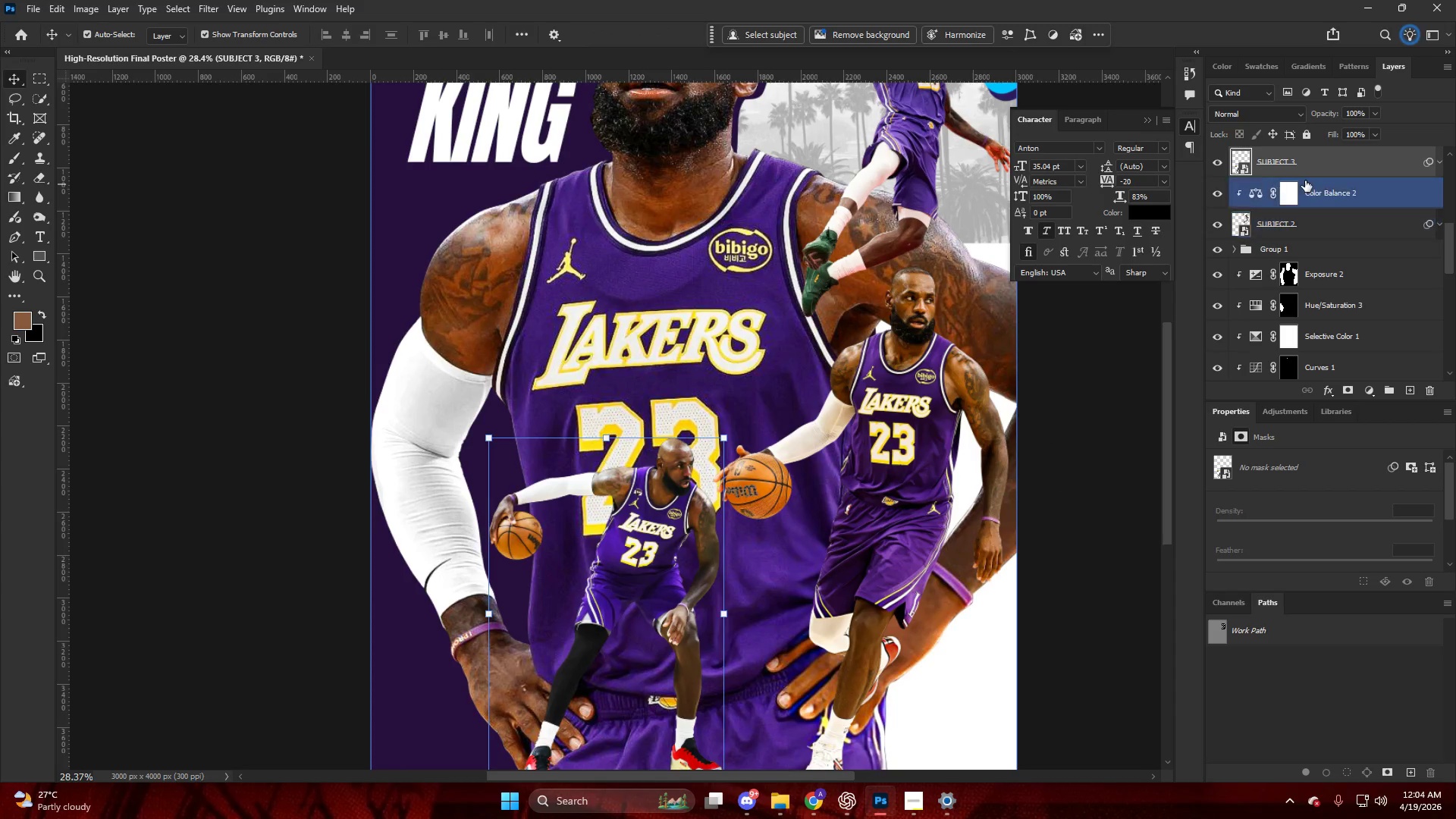 
scroll: coordinate [1340, 221], scroll_direction: up, amount: 8.0
 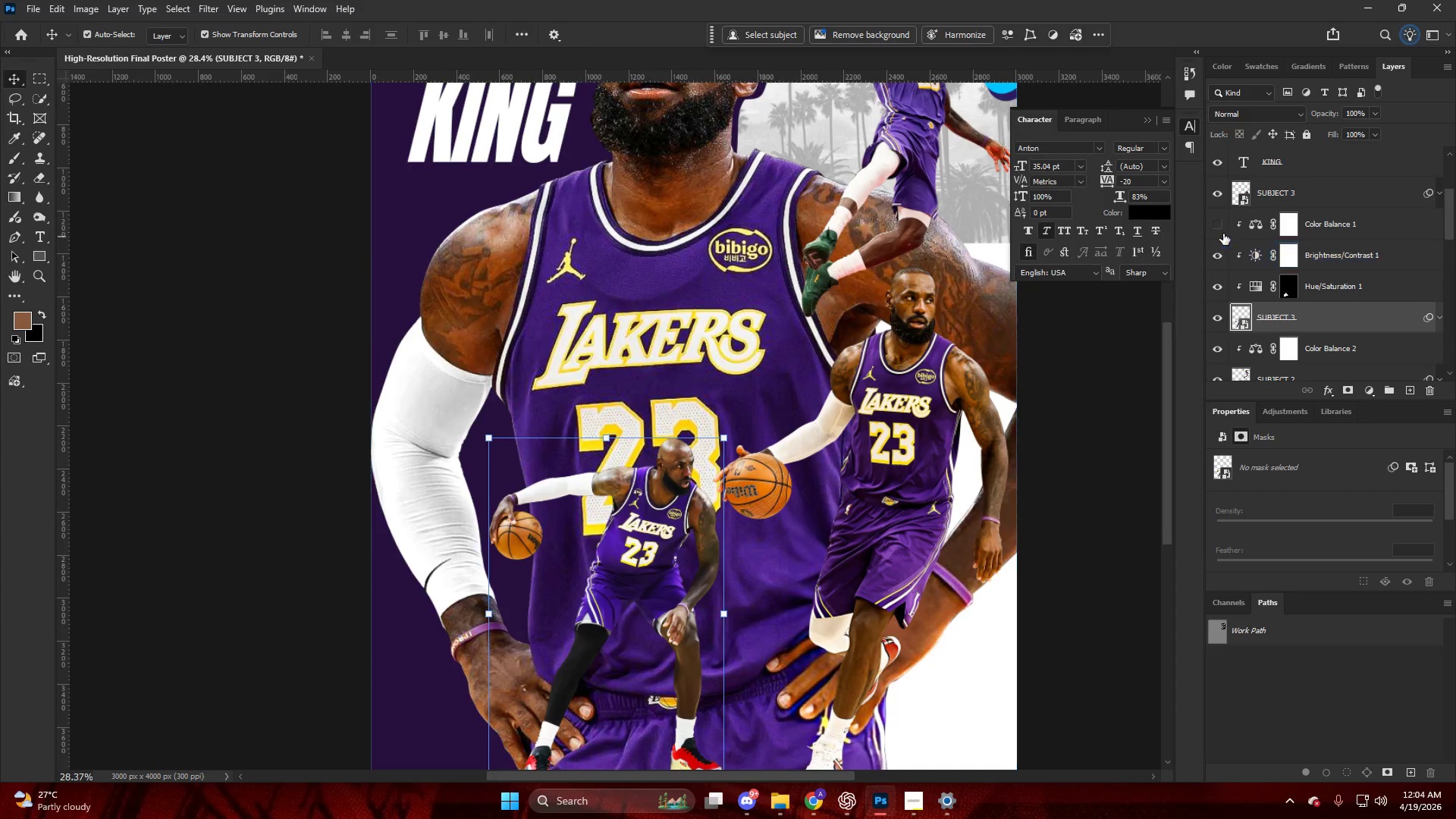 
left_click([1216, 230])
 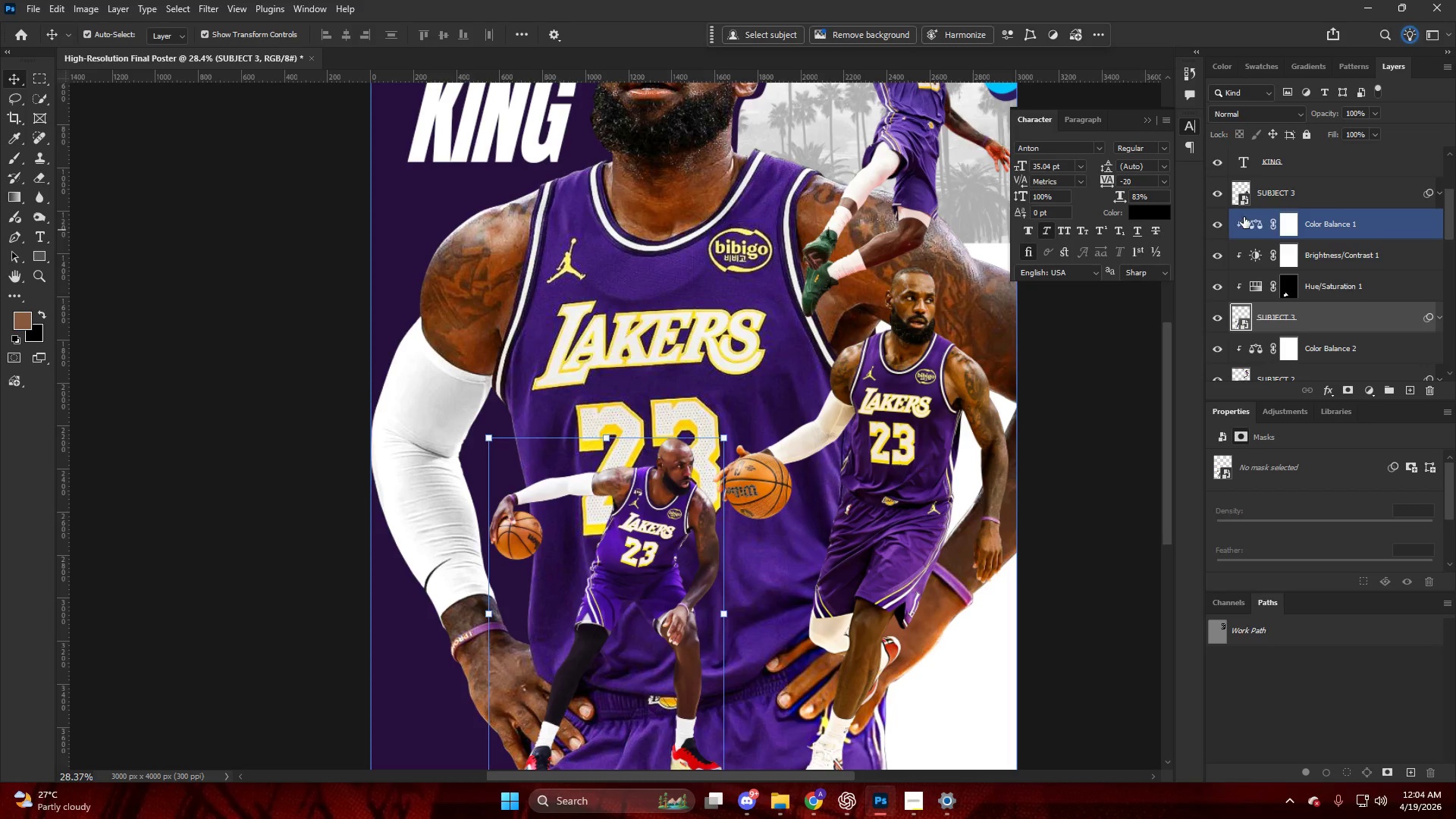 
left_click([1259, 224])
 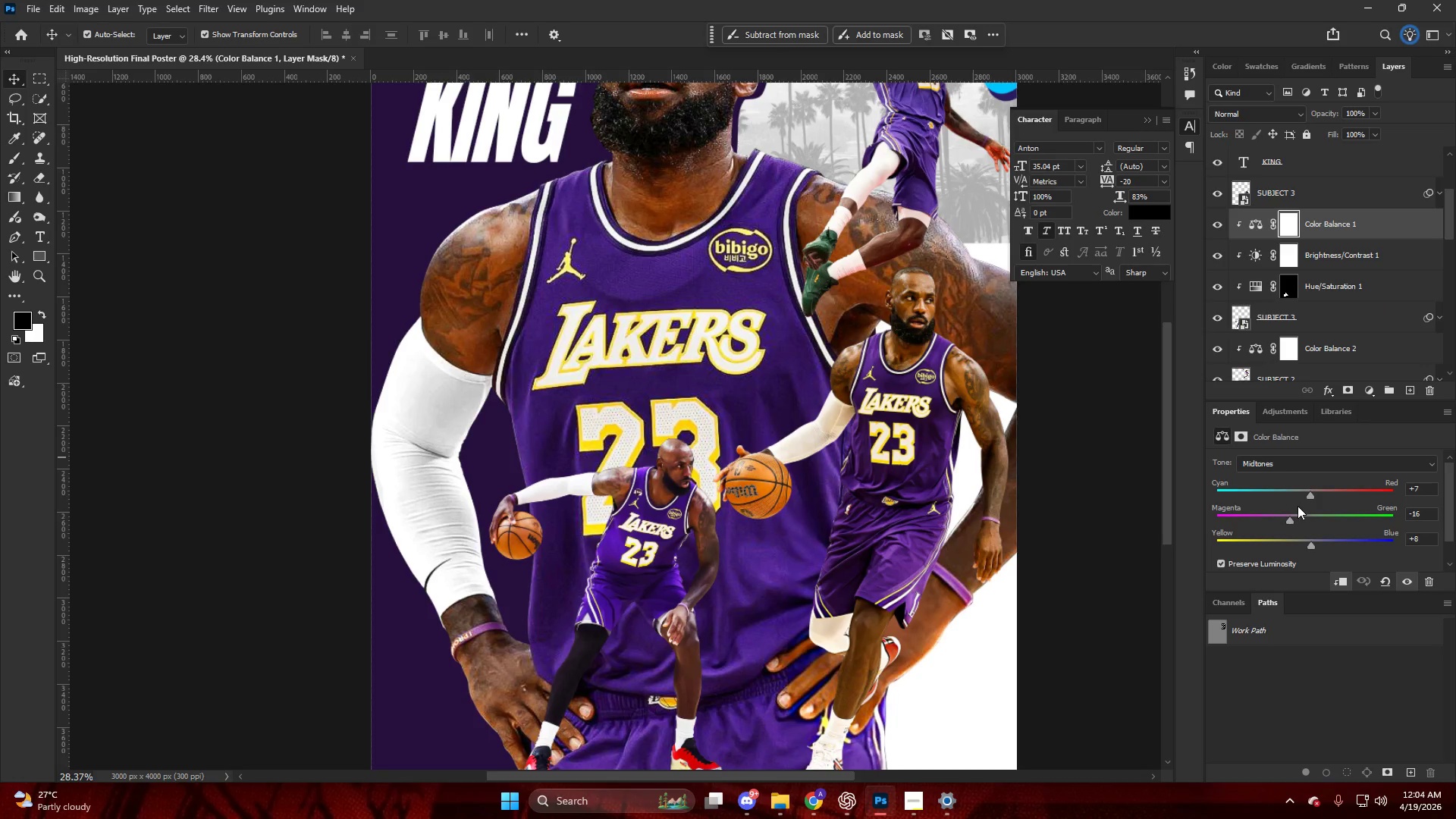 
left_click_drag(start_coordinate=[1294, 522], to_coordinate=[1301, 524])
 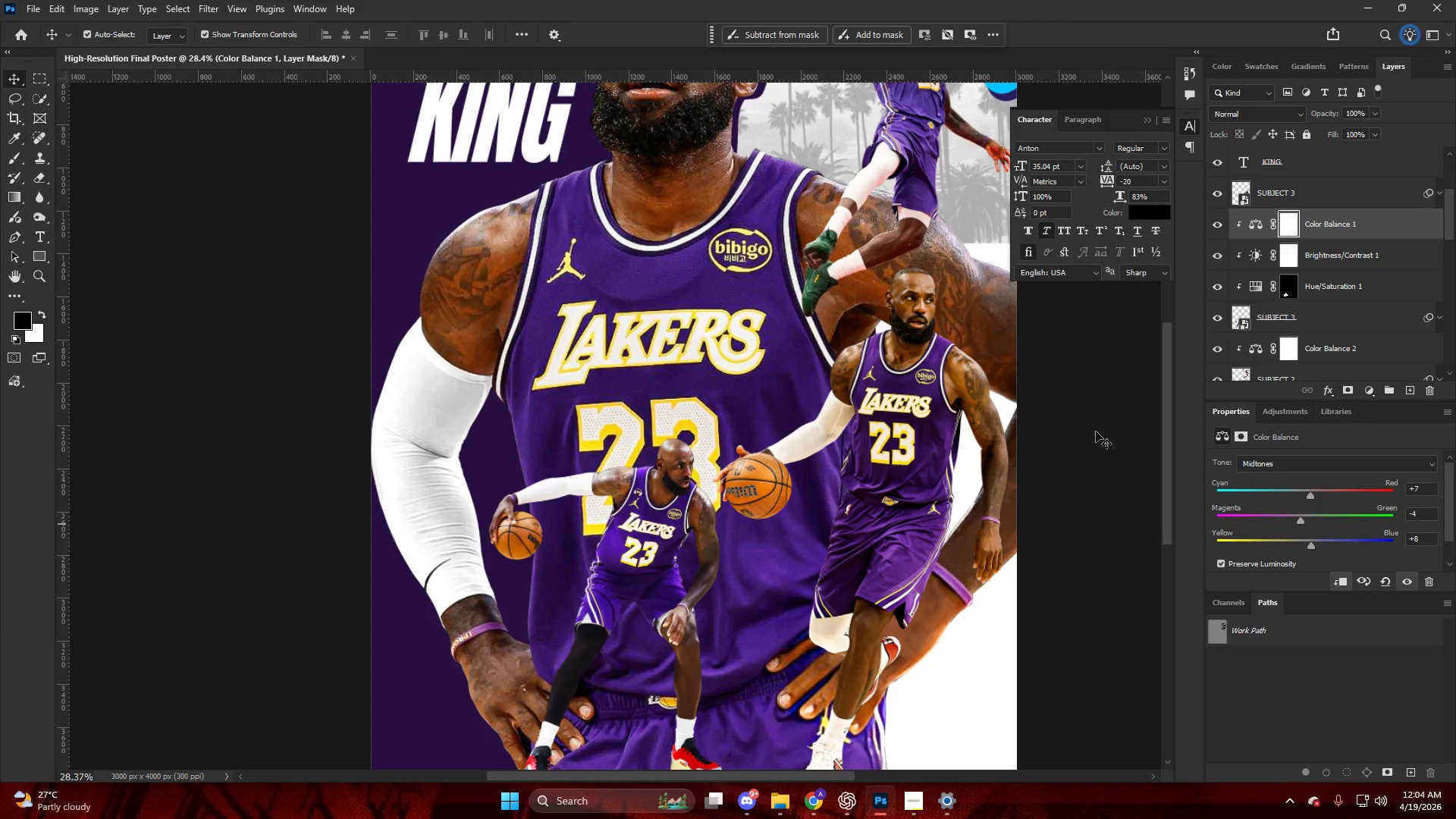 
hold_key(key=AltLeft, duration=0.62)
scroll: coordinate [877, 377], scroll_direction: down, amount: 7.0
 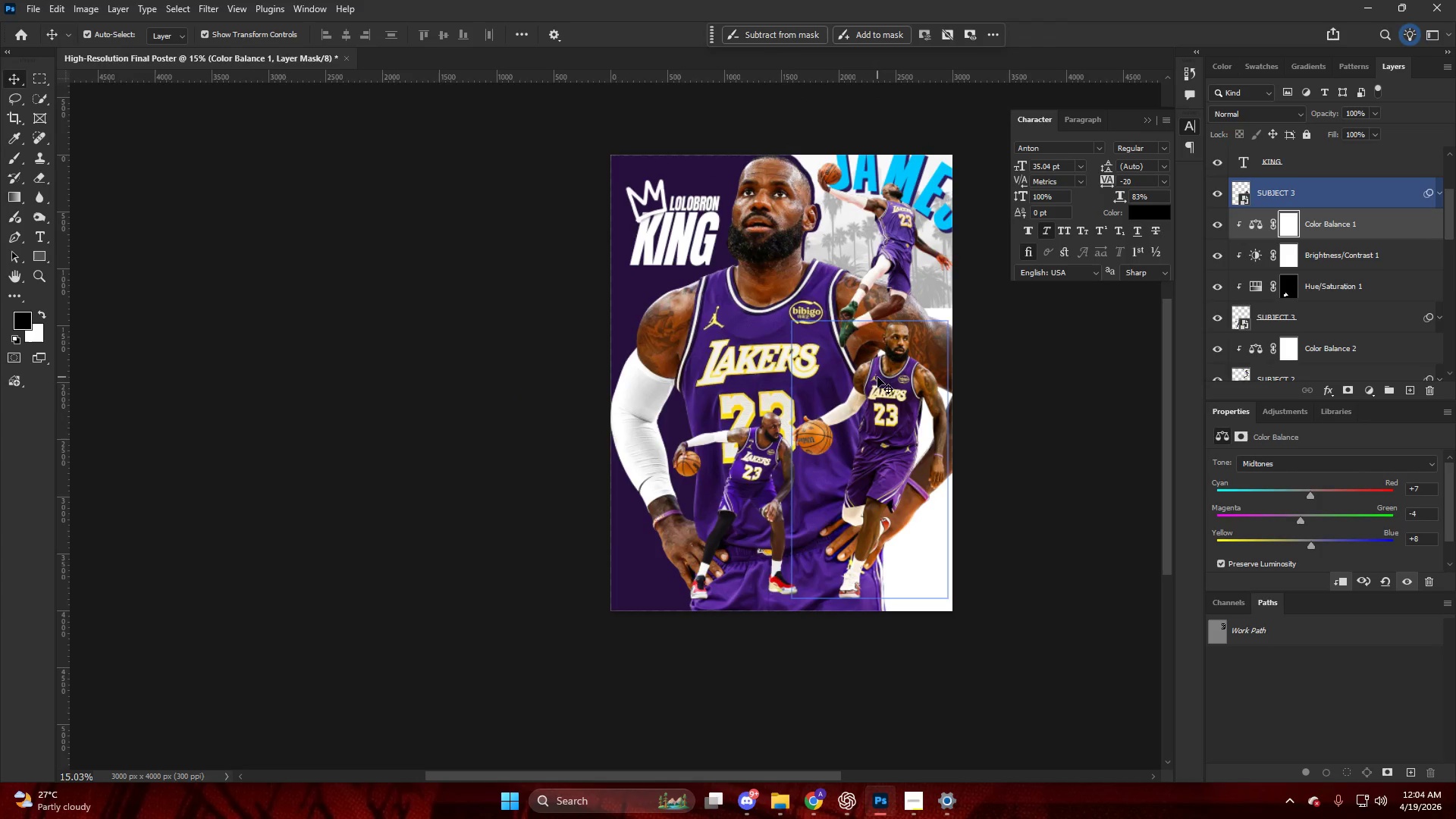 
hold_key(key=AltLeft, duration=0.45)
scroll: coordinate [780, 466], scroll_direction: up, amount: 7.0
 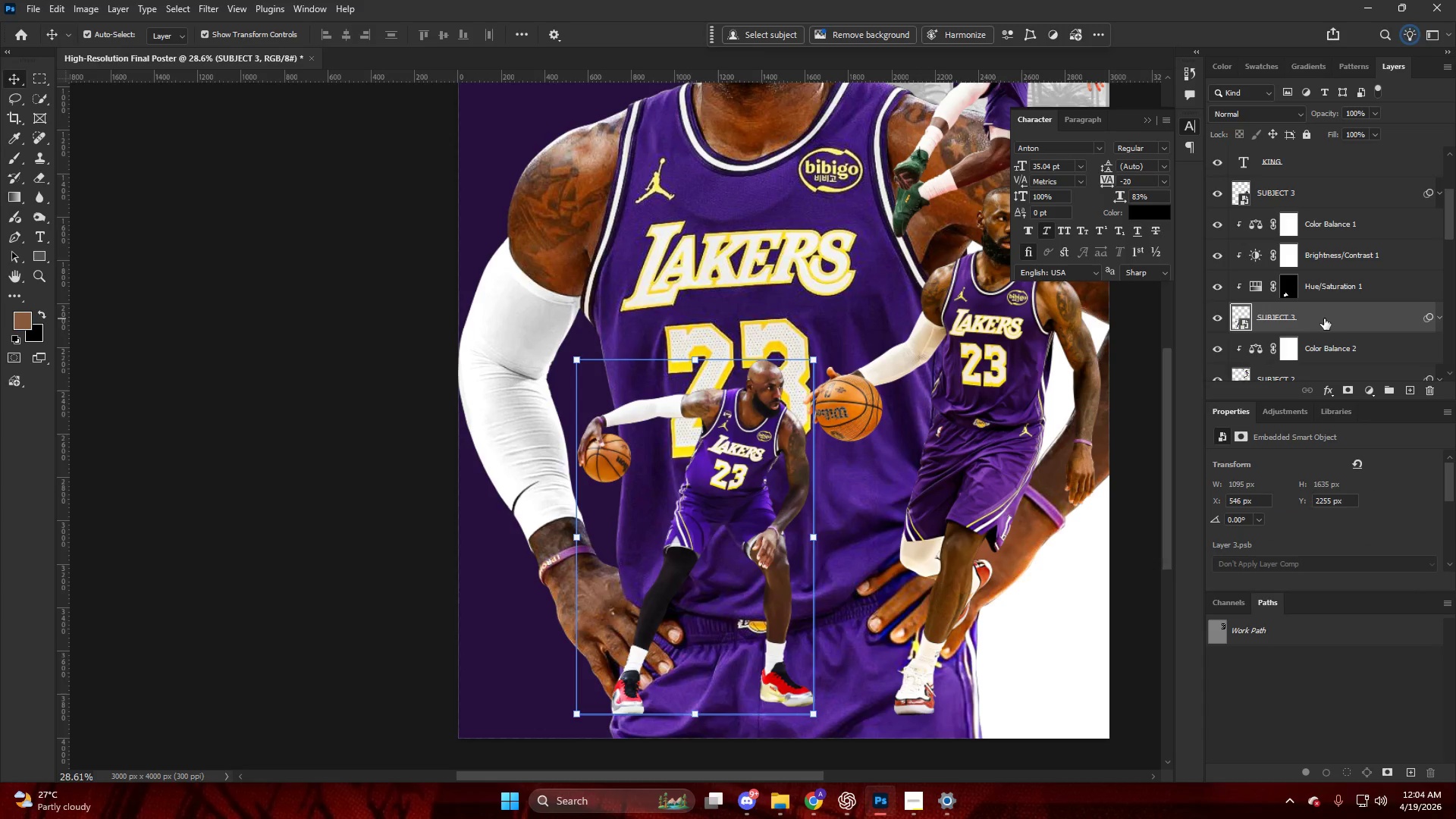 
hold_key(key=AltLeft, duration=0.31)
left_click_drag(start_coordinate=[1330, 322], to_coordinate=[1326, 317])
 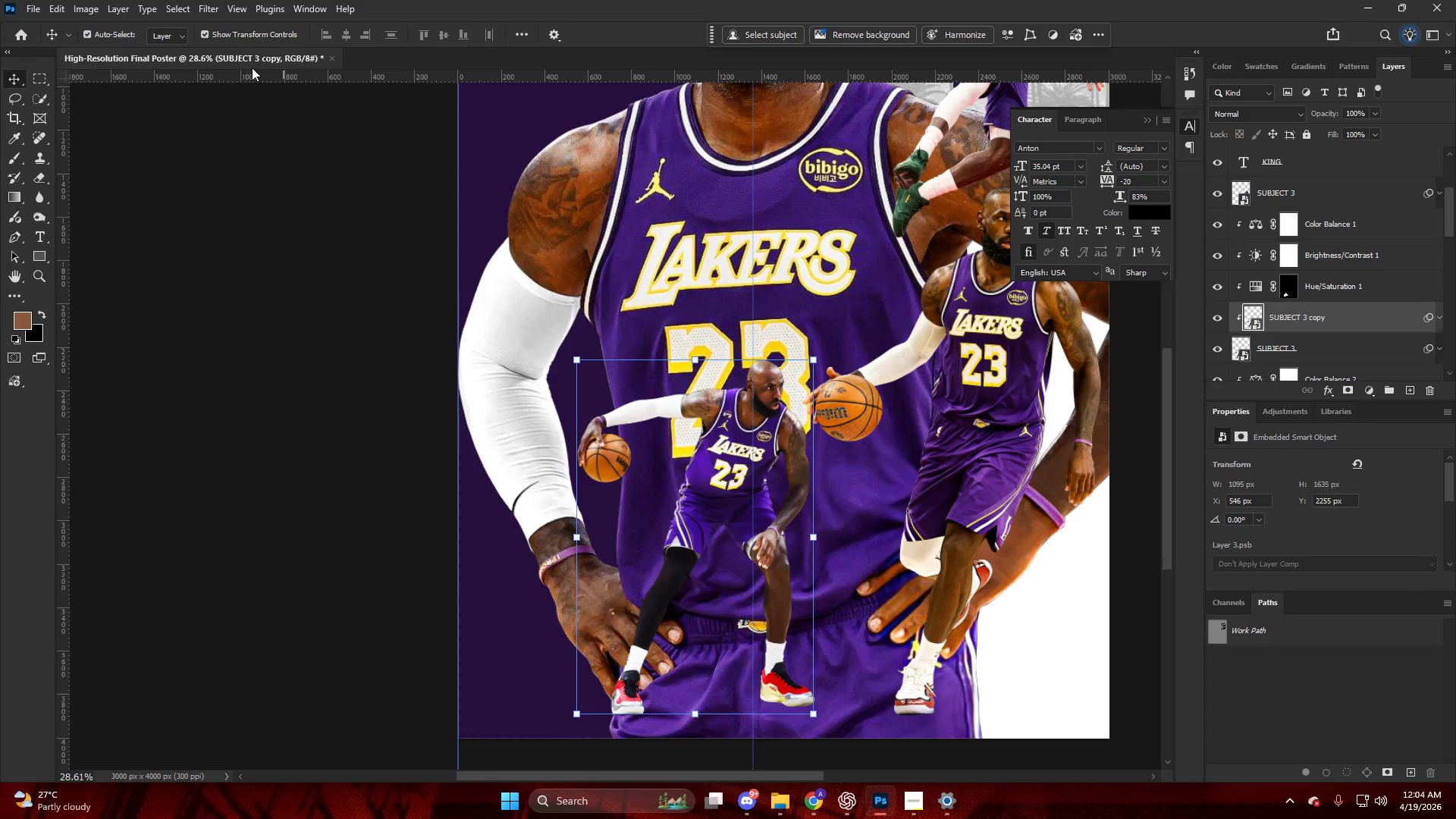 
left_click([205, 5])
 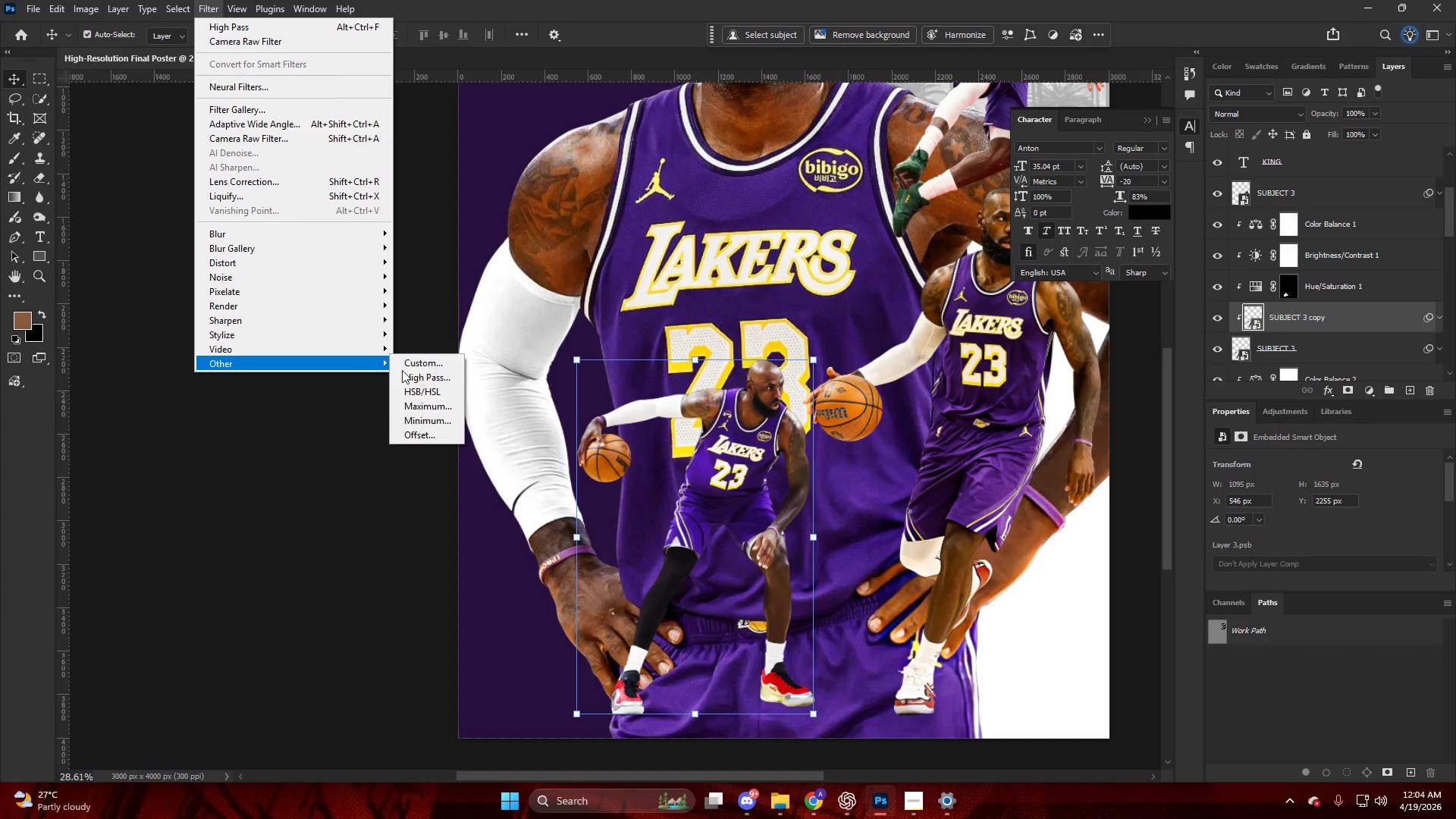 
double_click([413, 372])
 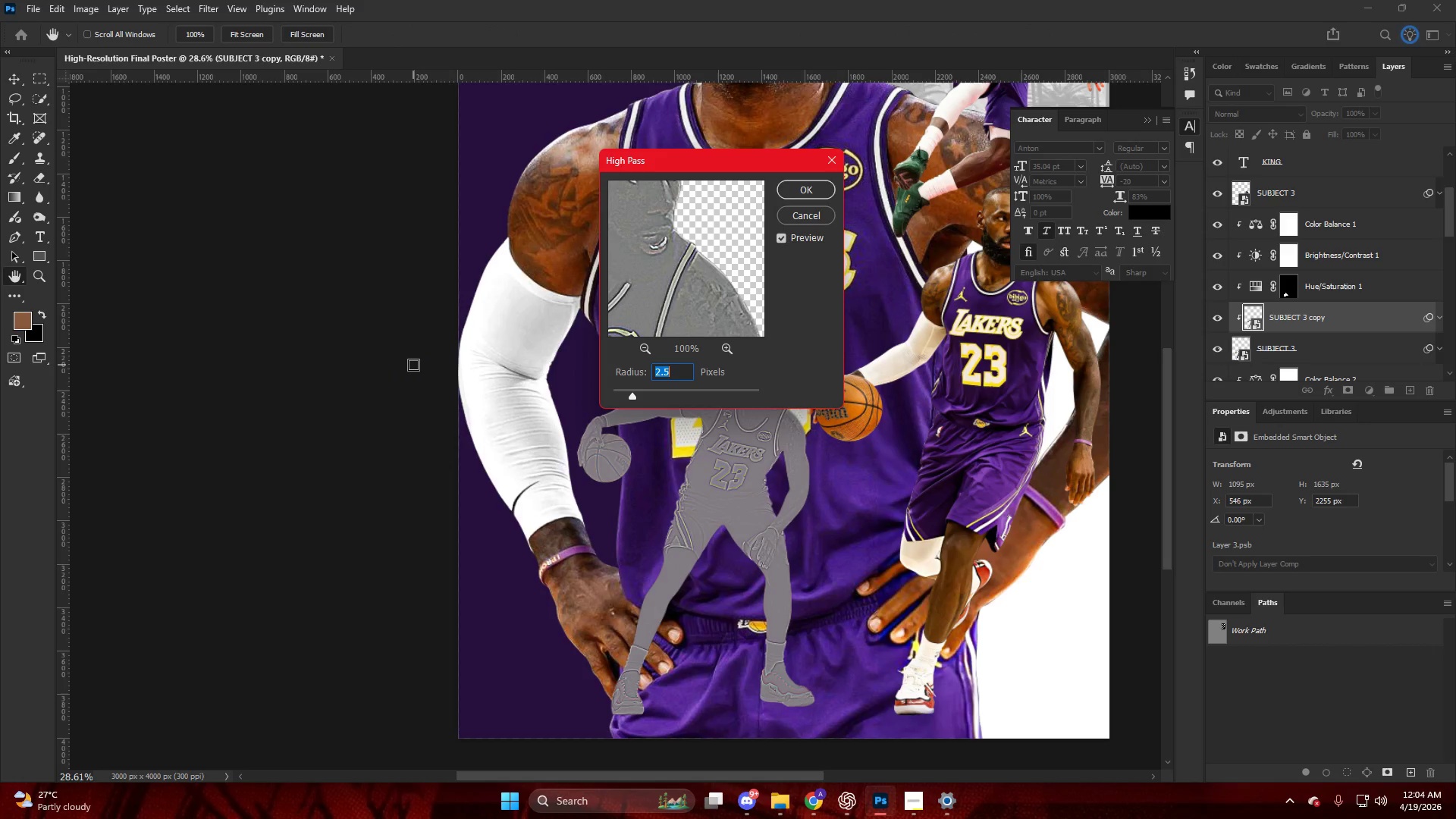 
key(NumpadEnter)
 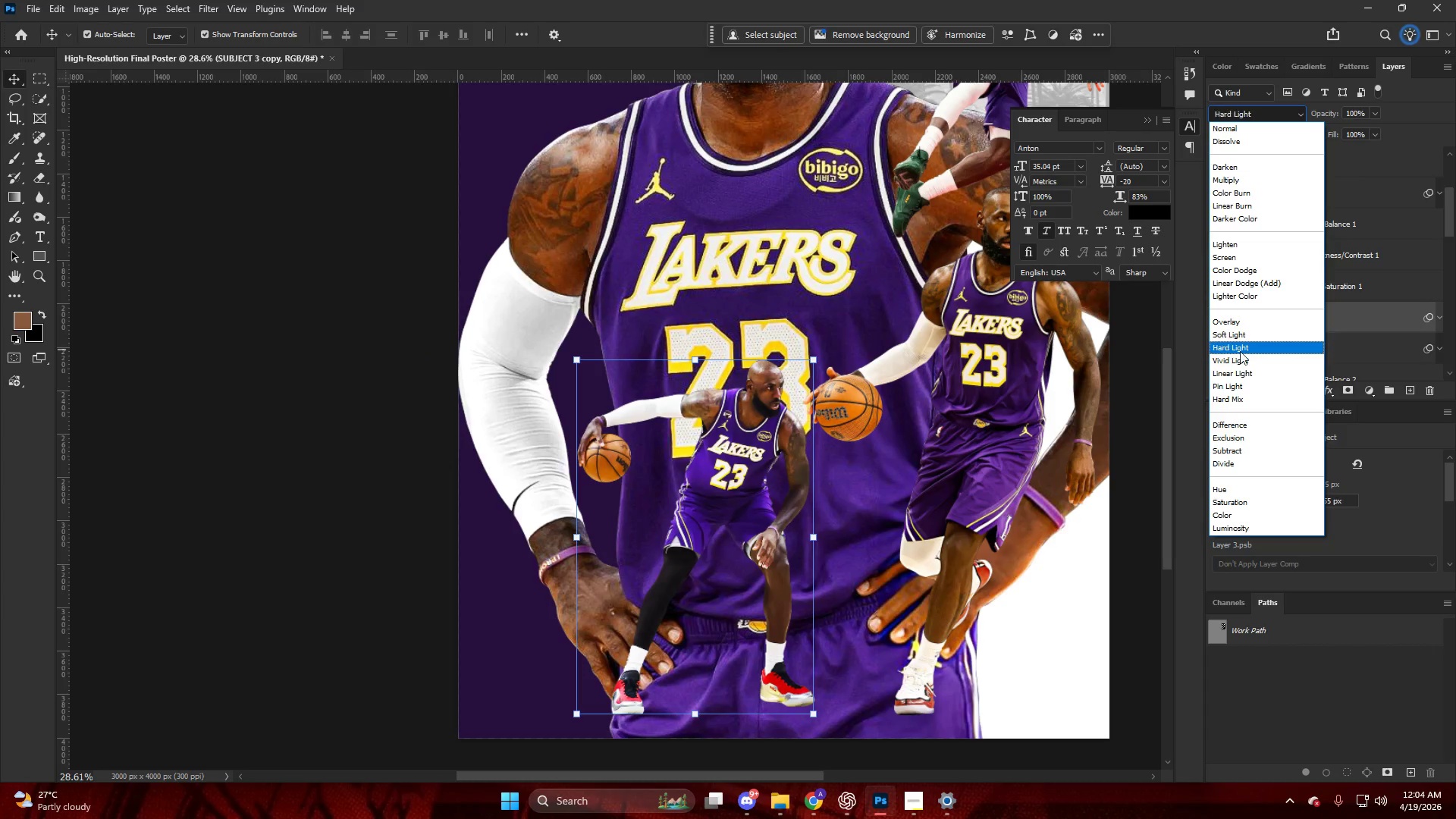 
left_click([1240, 323])
 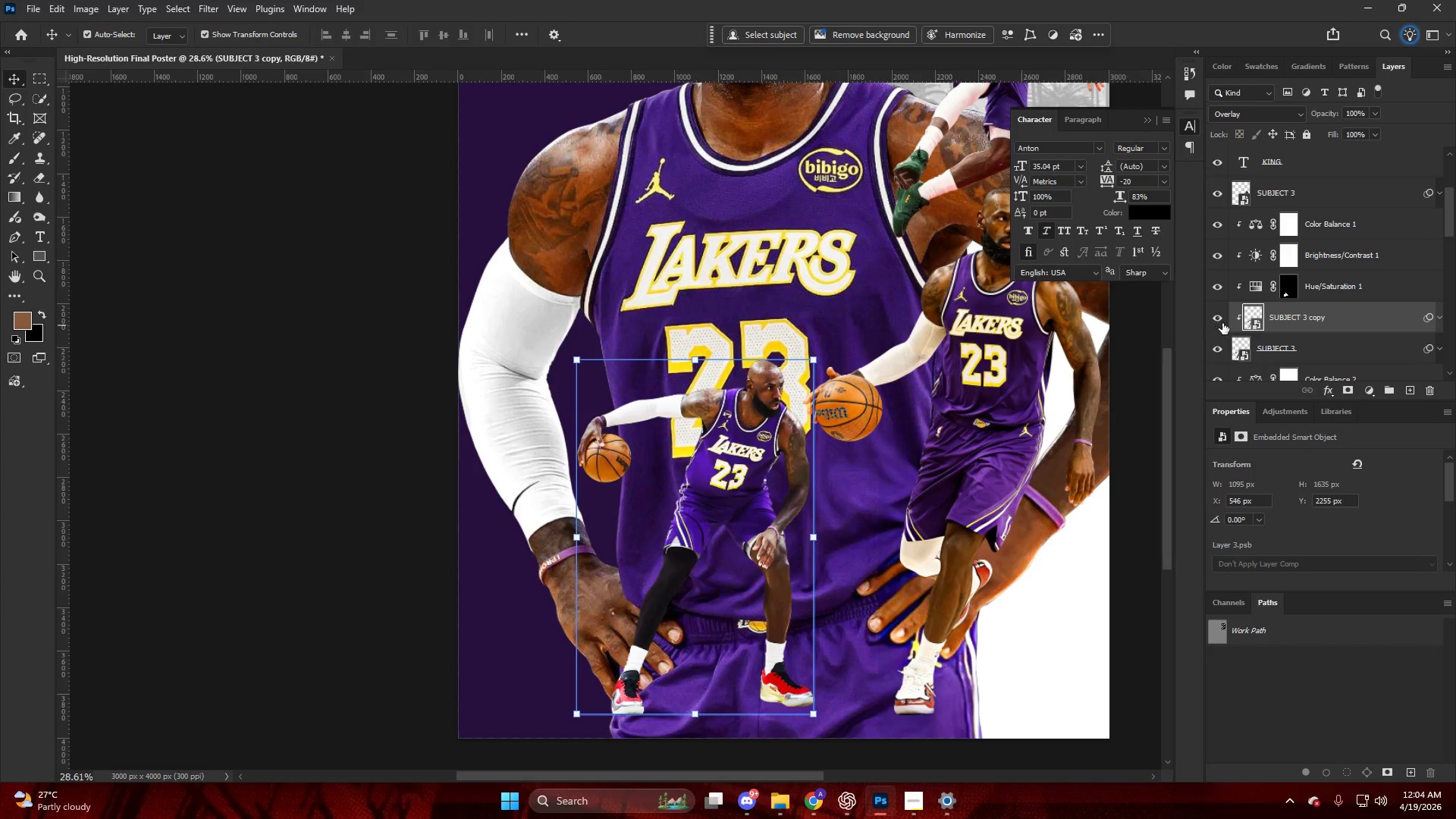 
double_click([1222, 323])
 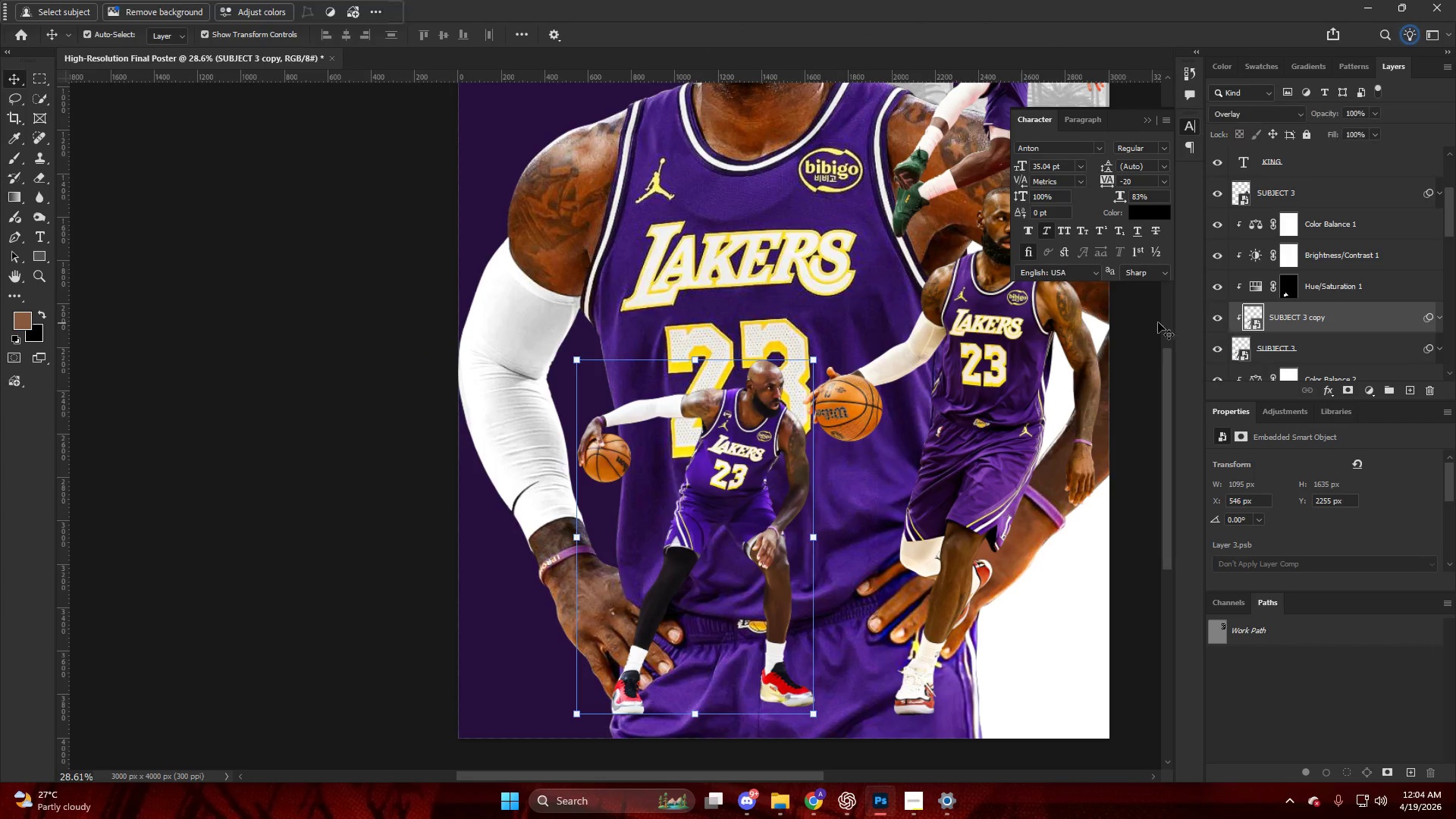 
hold_key(key=AltLeft, duration=0.36)
scroll: coordinate [914, 328], scroll_direction: down, amount: 5.0
 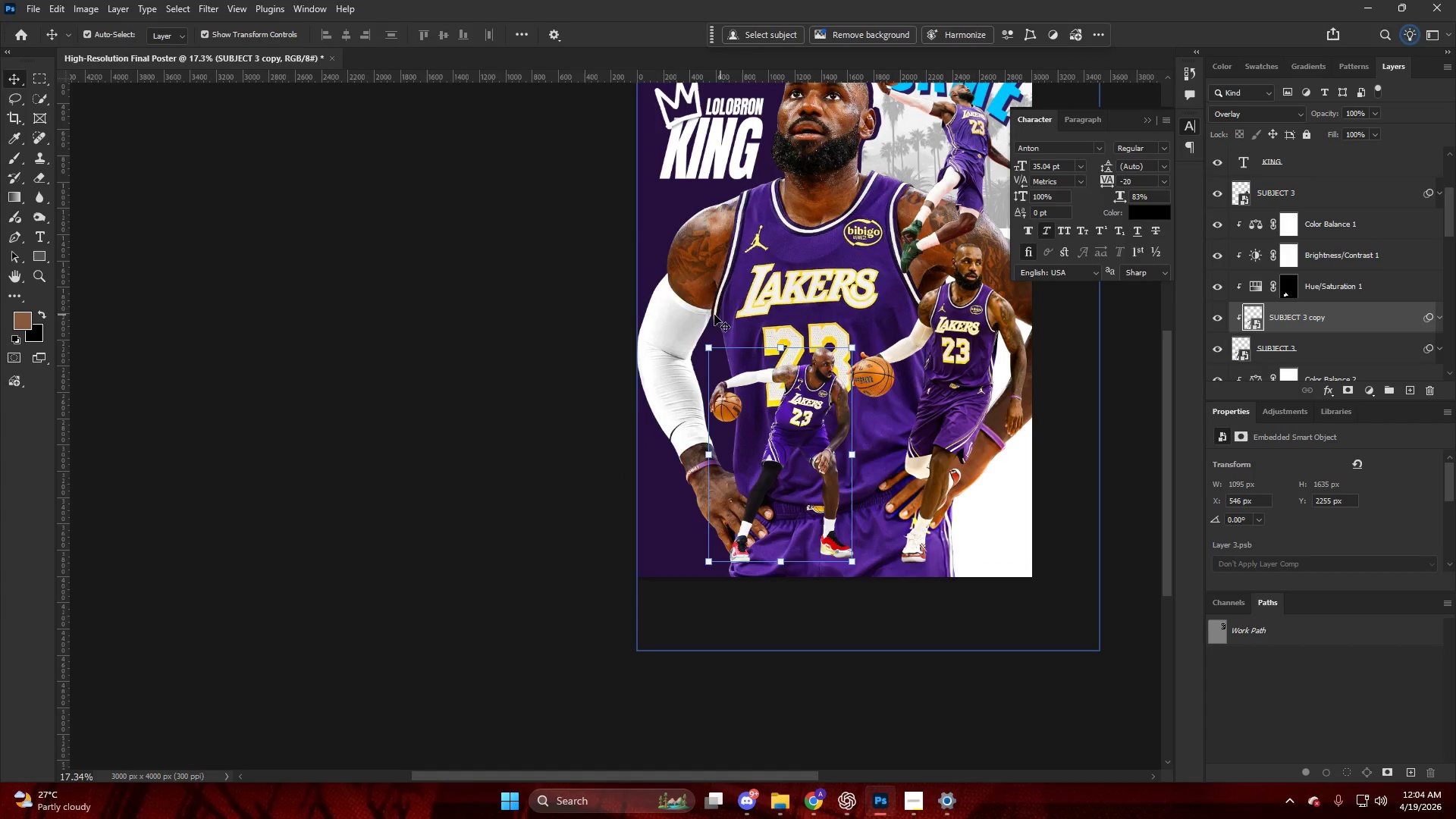 
left_click([416, 315])
 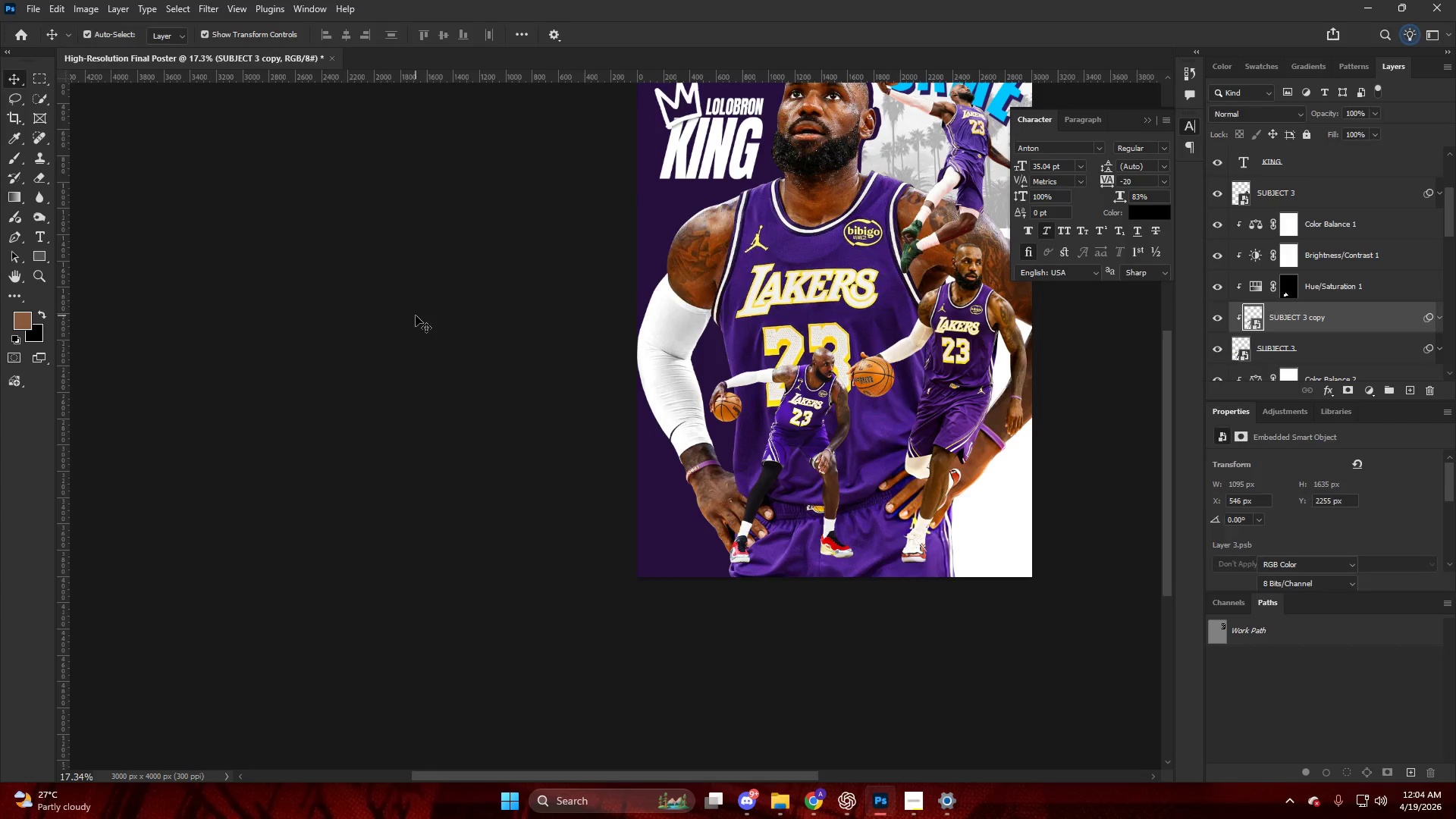 
key(Control+ControlLeft)
 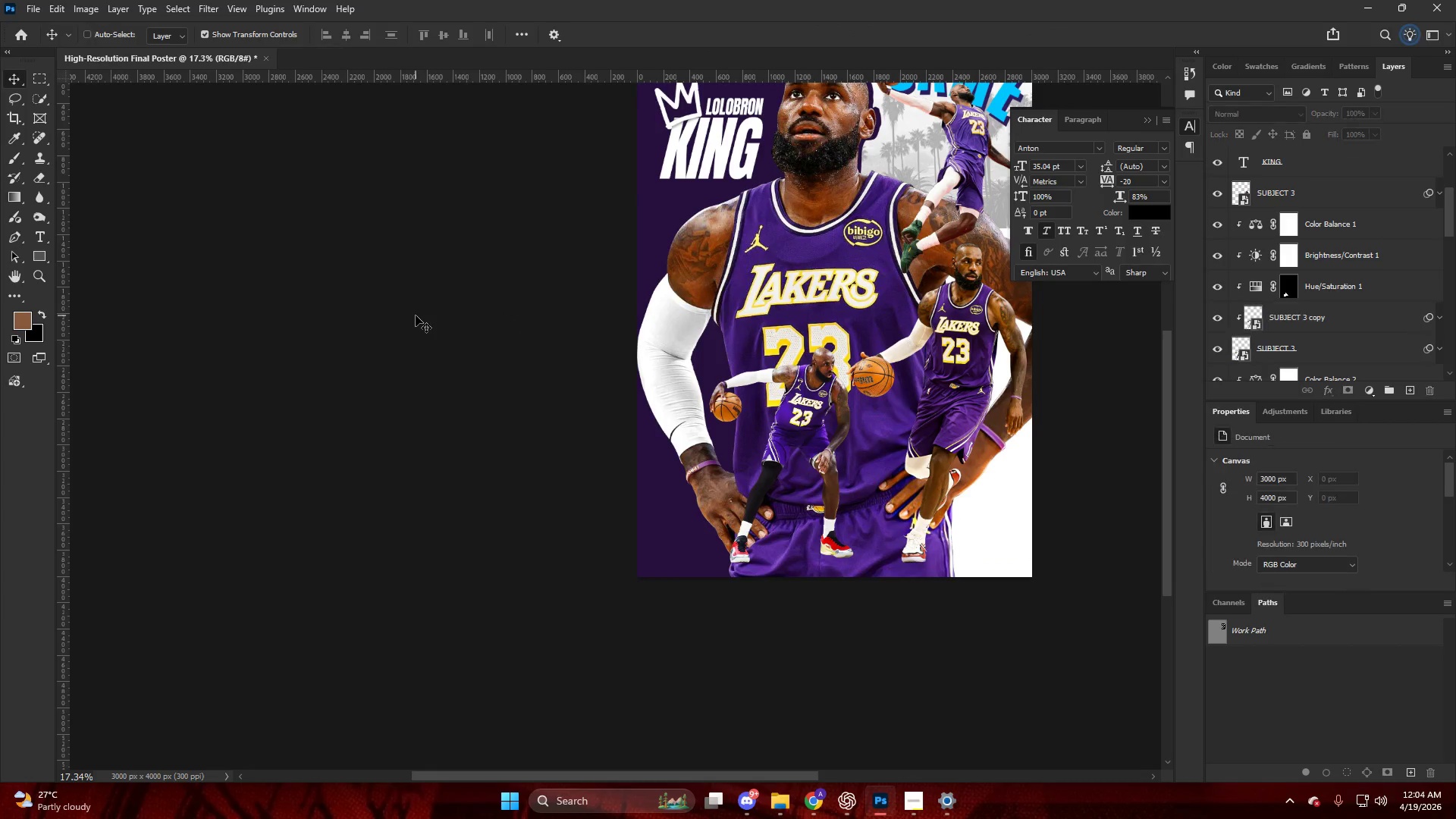 
hold_key(key=AltLeft, duration=0.44)
 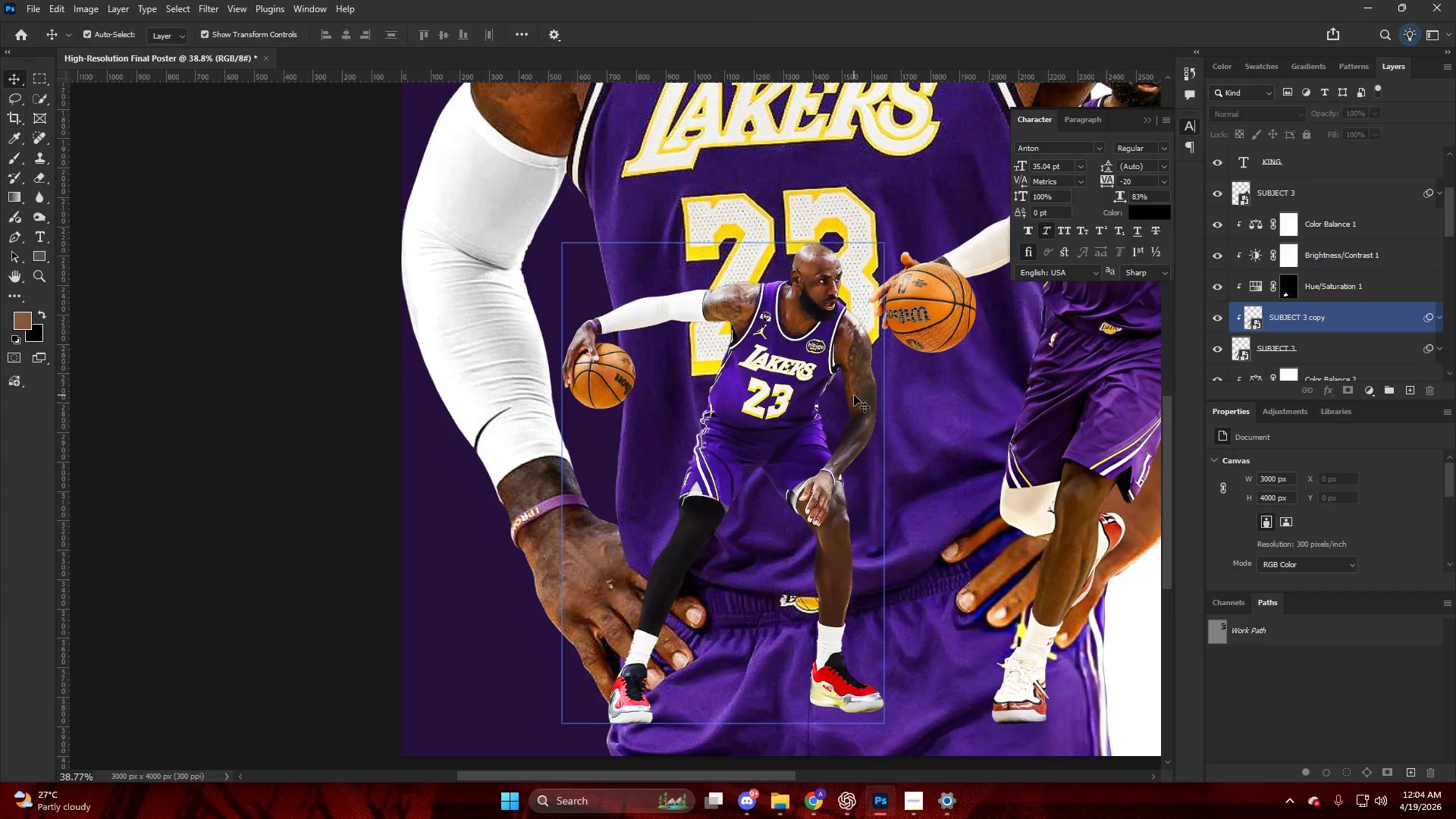 
key(Control+ControlLeft)
 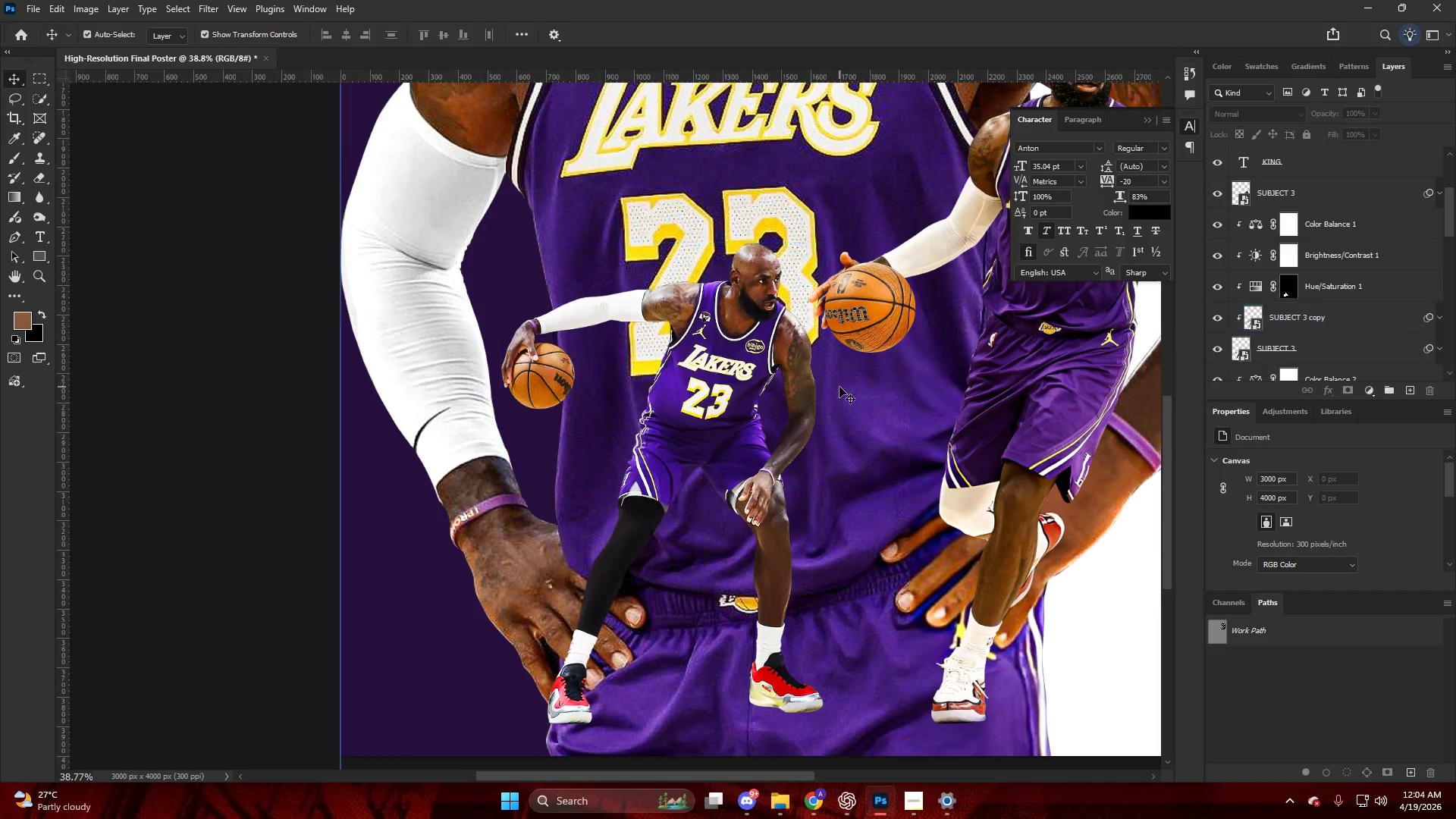 
key(Alt+AltLeft)
 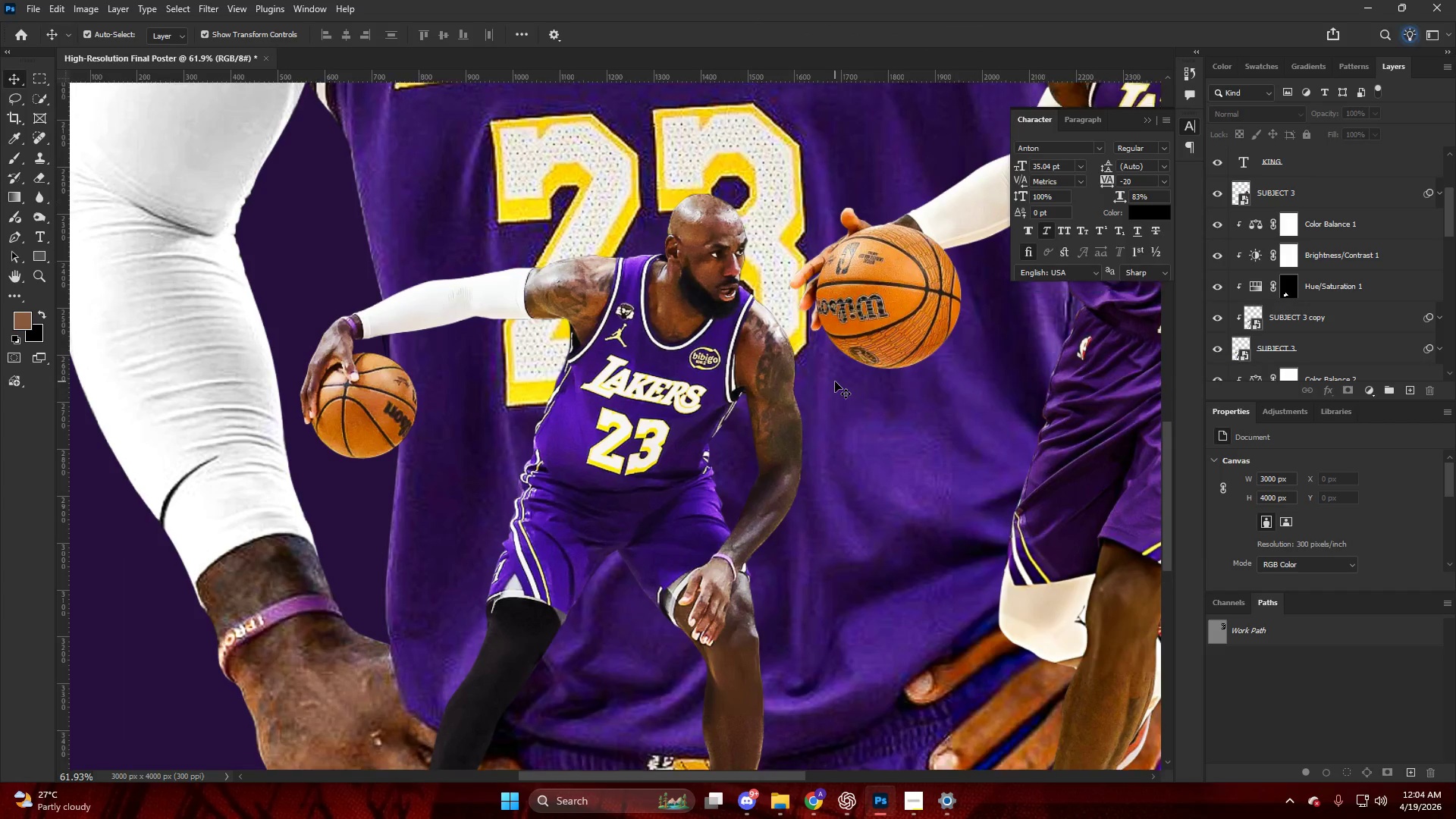 
hold_key(key=AltLeft, duration=0.42)
hold_key(key=AltLeft, duration=0.83)
scroll: coordinate [722, 258], scroll_direction: up, amount: 15.0
 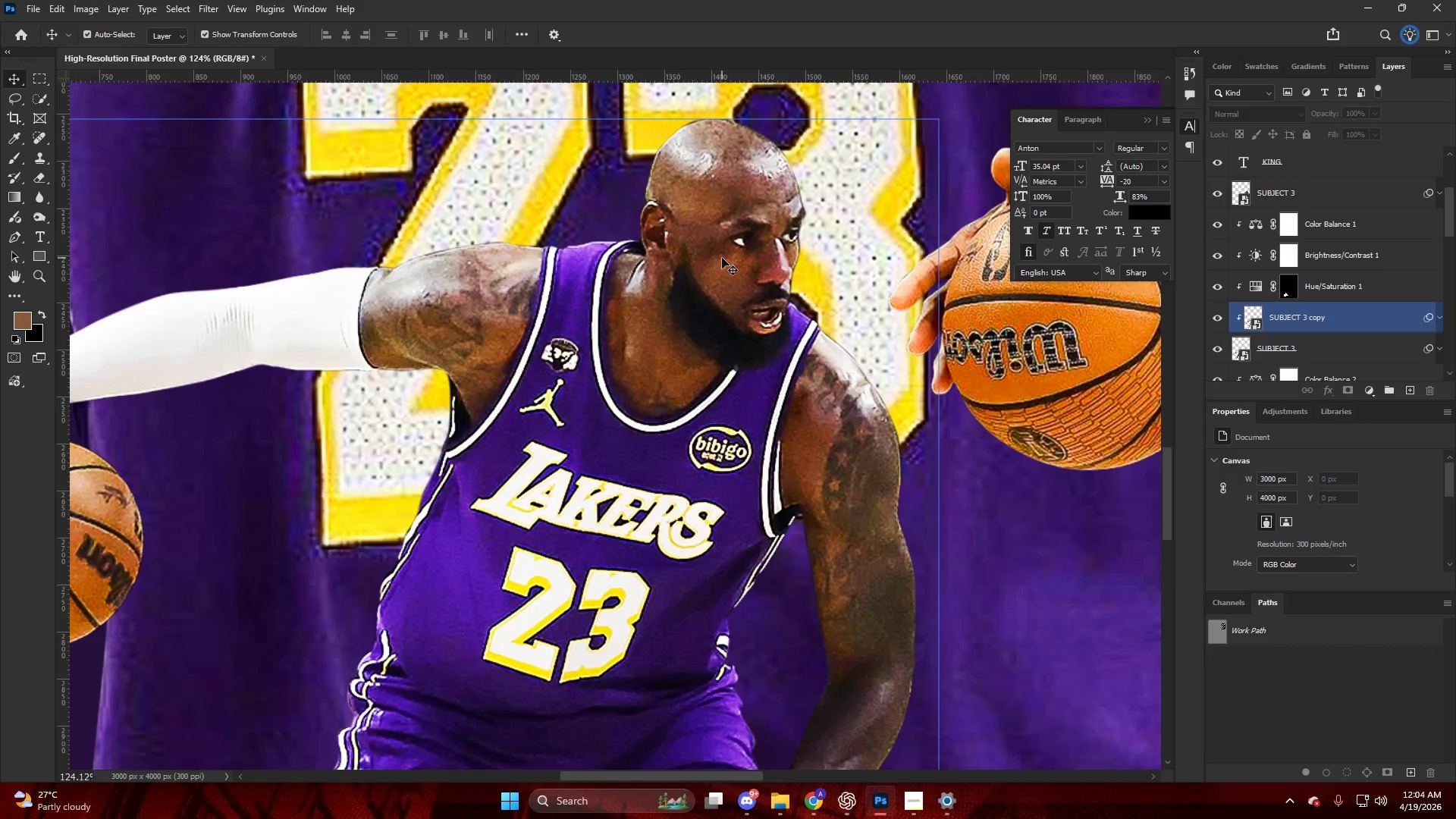 
hold_key(key=AltLeft, duration=0.72)
 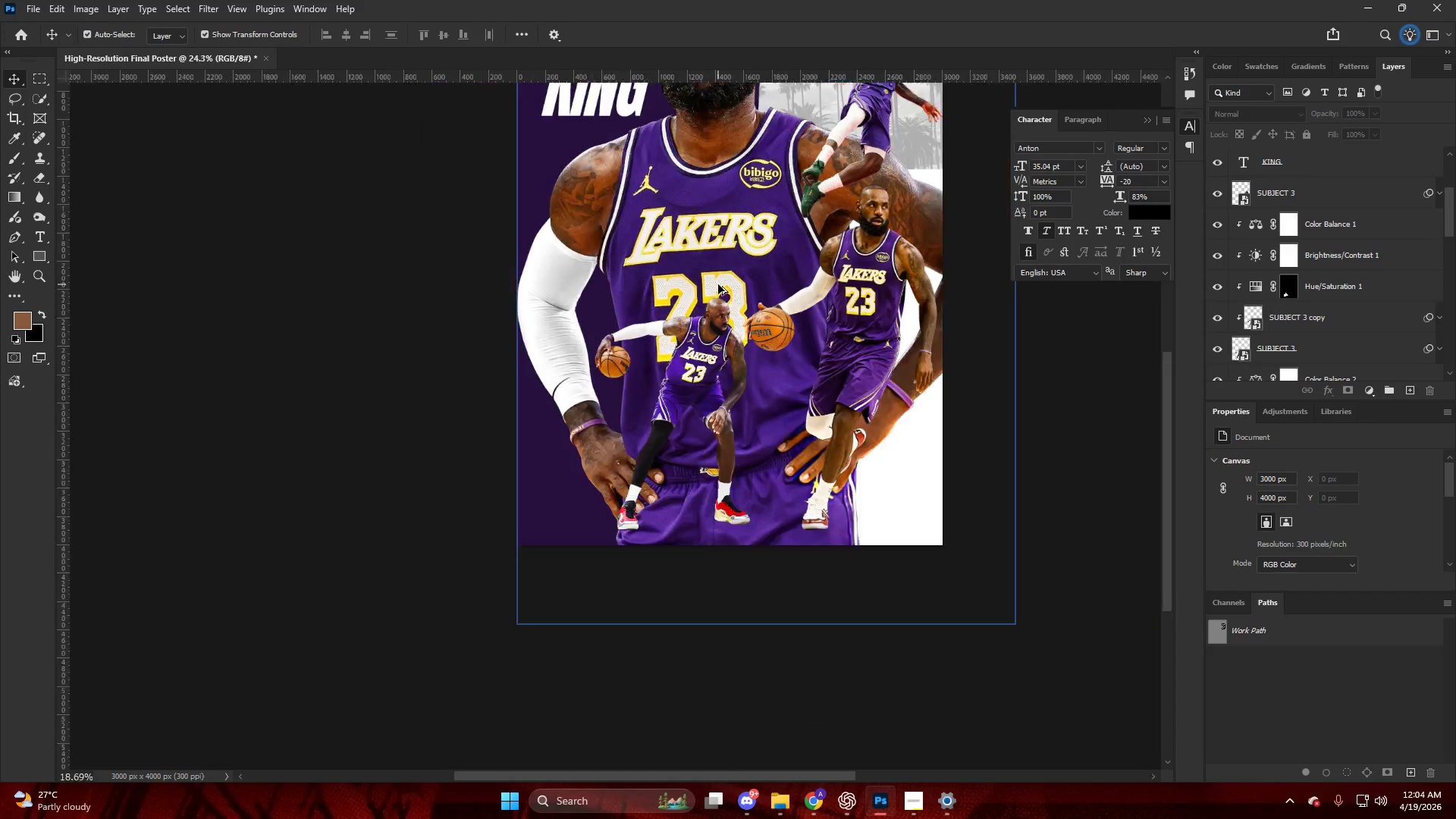 
key(Alt+AltLeft)
 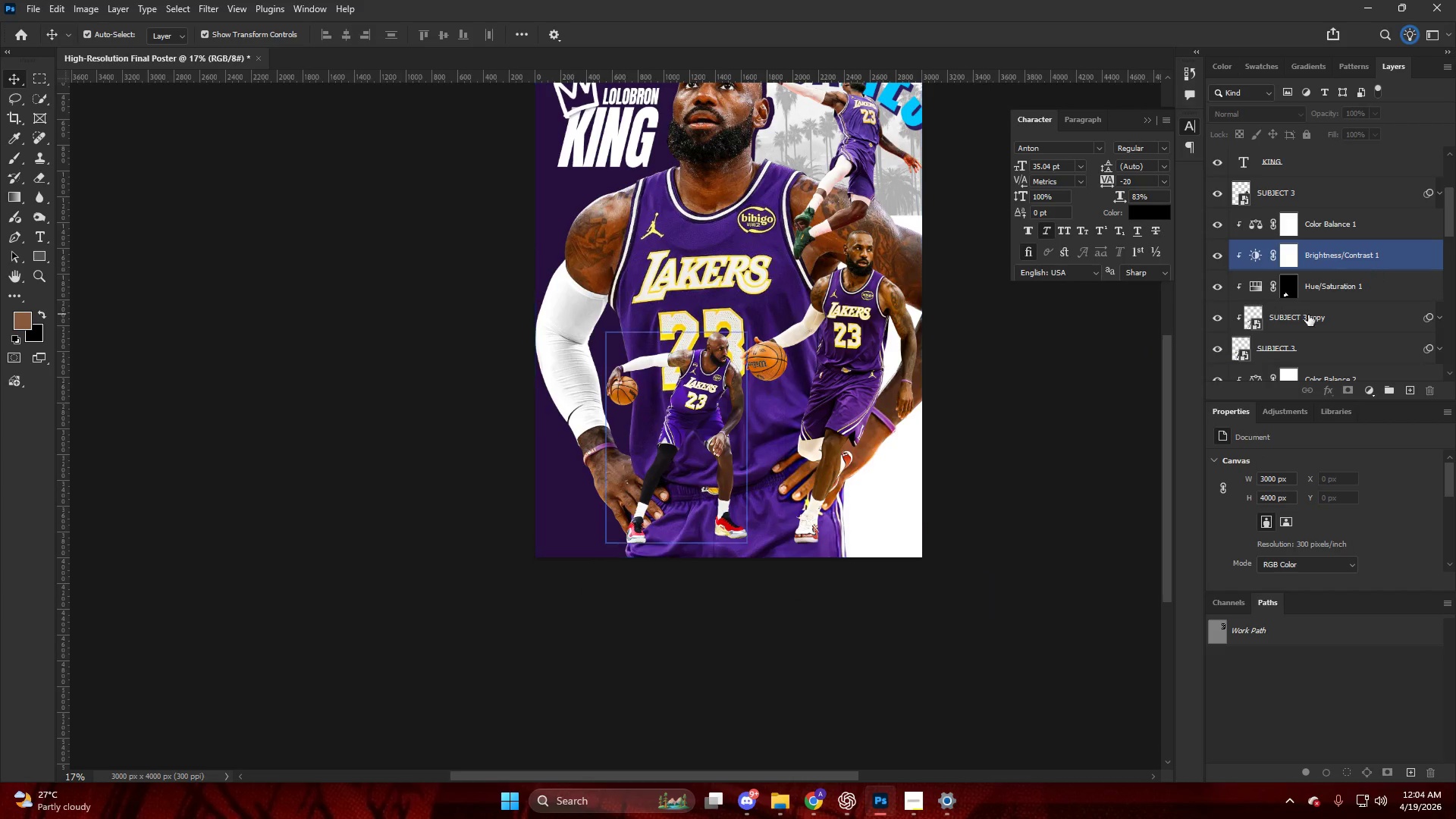 
scroll: coordinate [720, 286], scroll_direction: down, amount: 14.0
 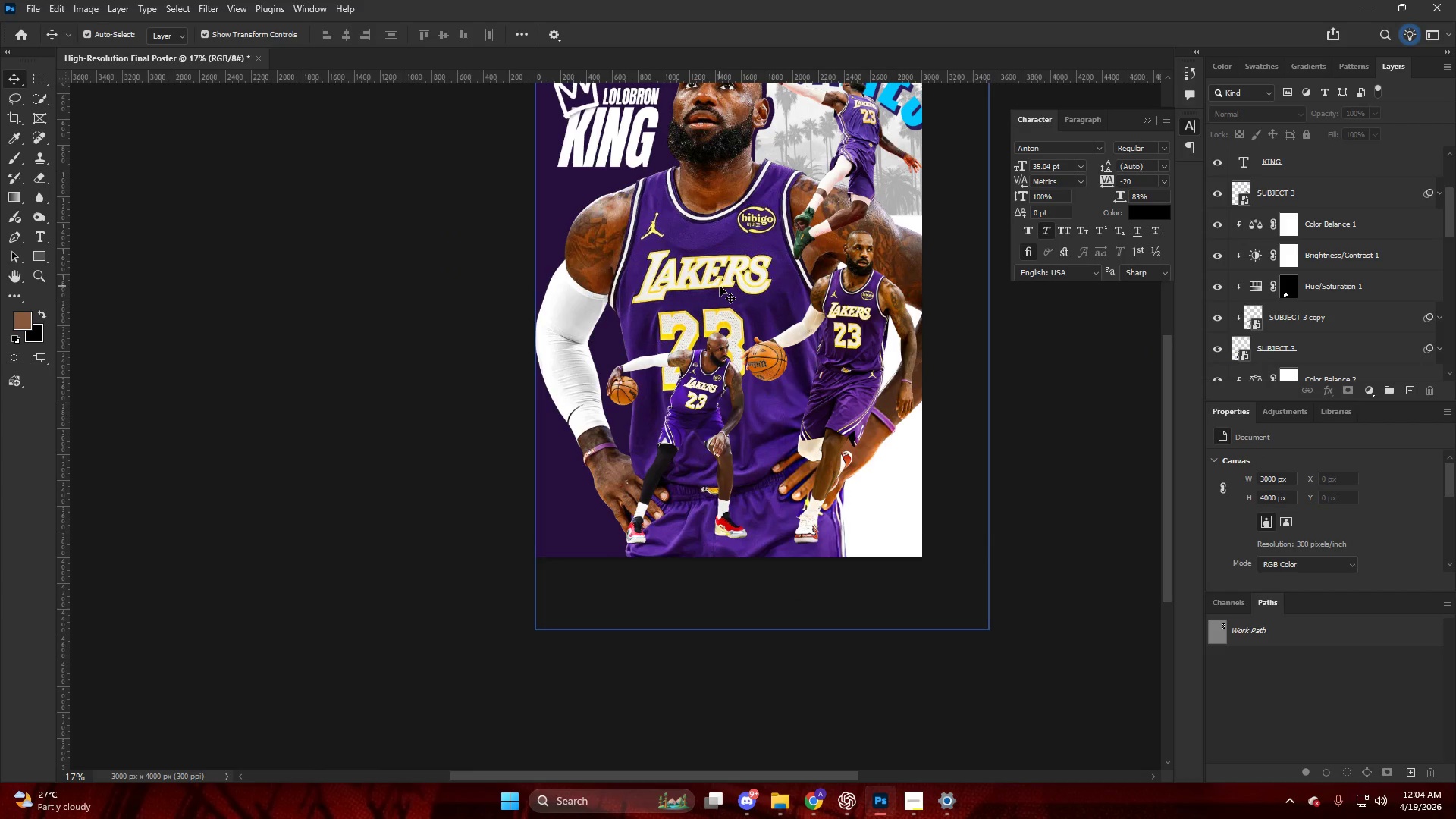 
key(Alt+AltLeft)
 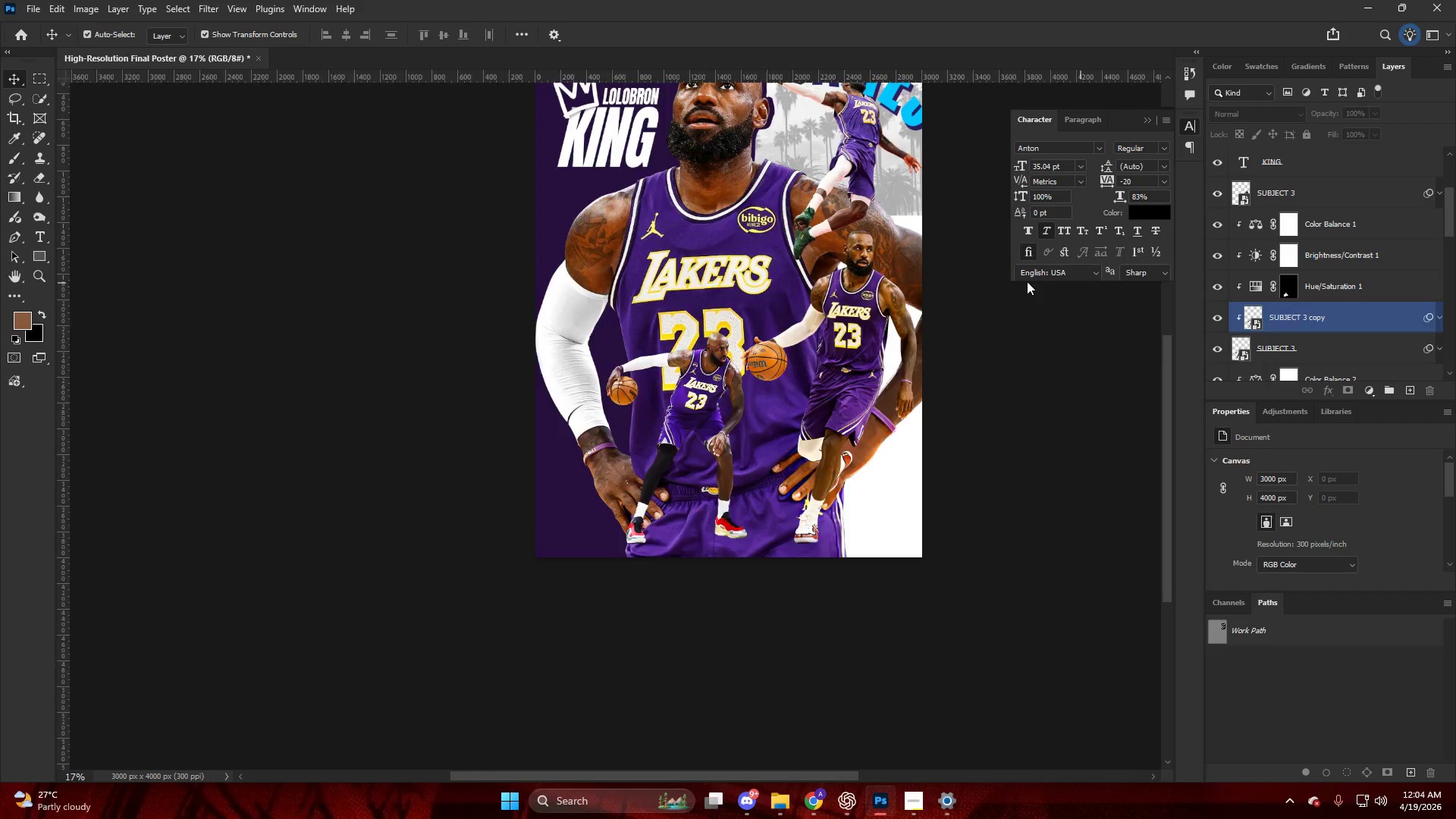 
scroll: coordinate [969, 295], scroll_direction: down, amount: 6.0
 